 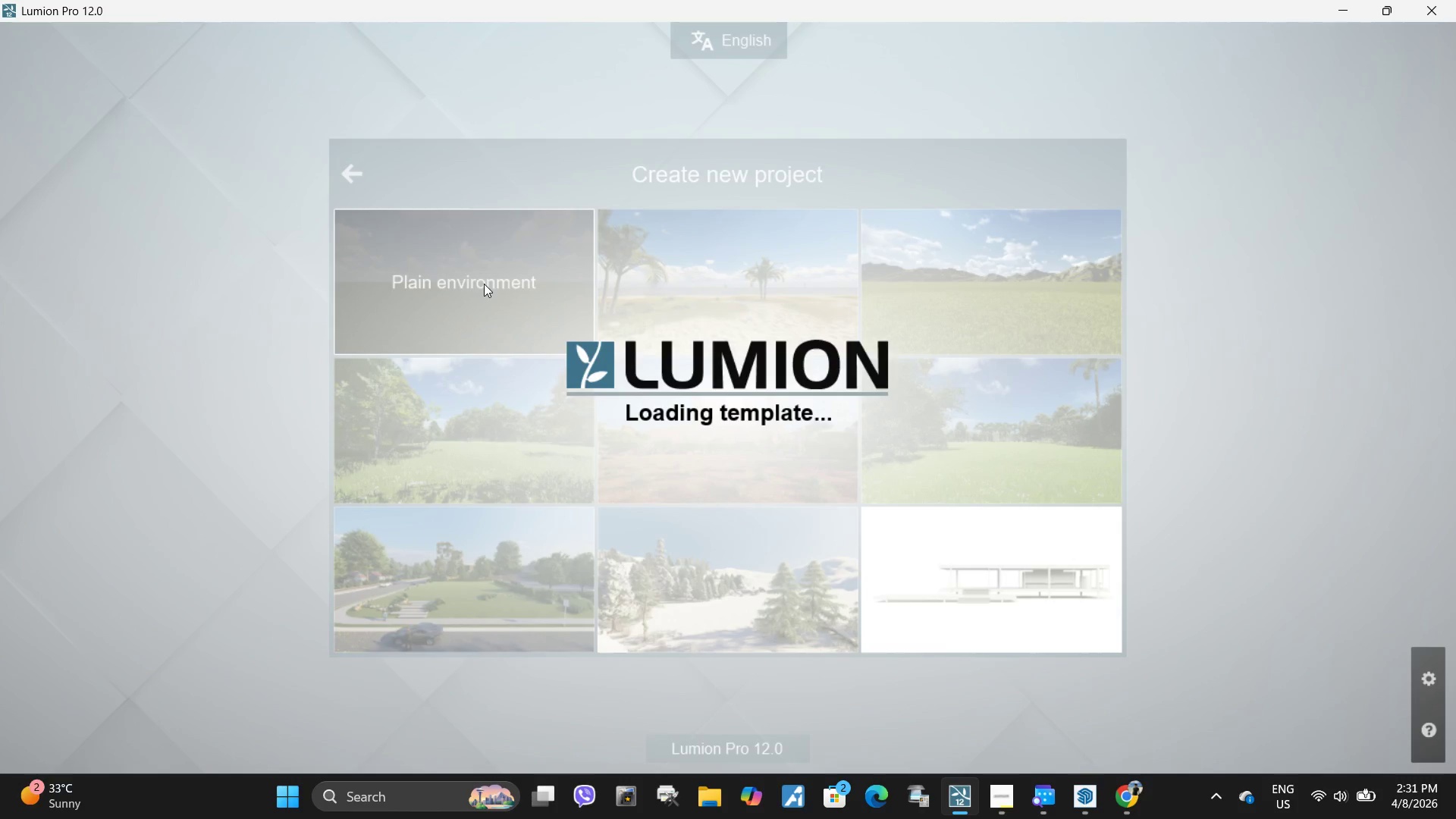 
left_click([124, 105])
 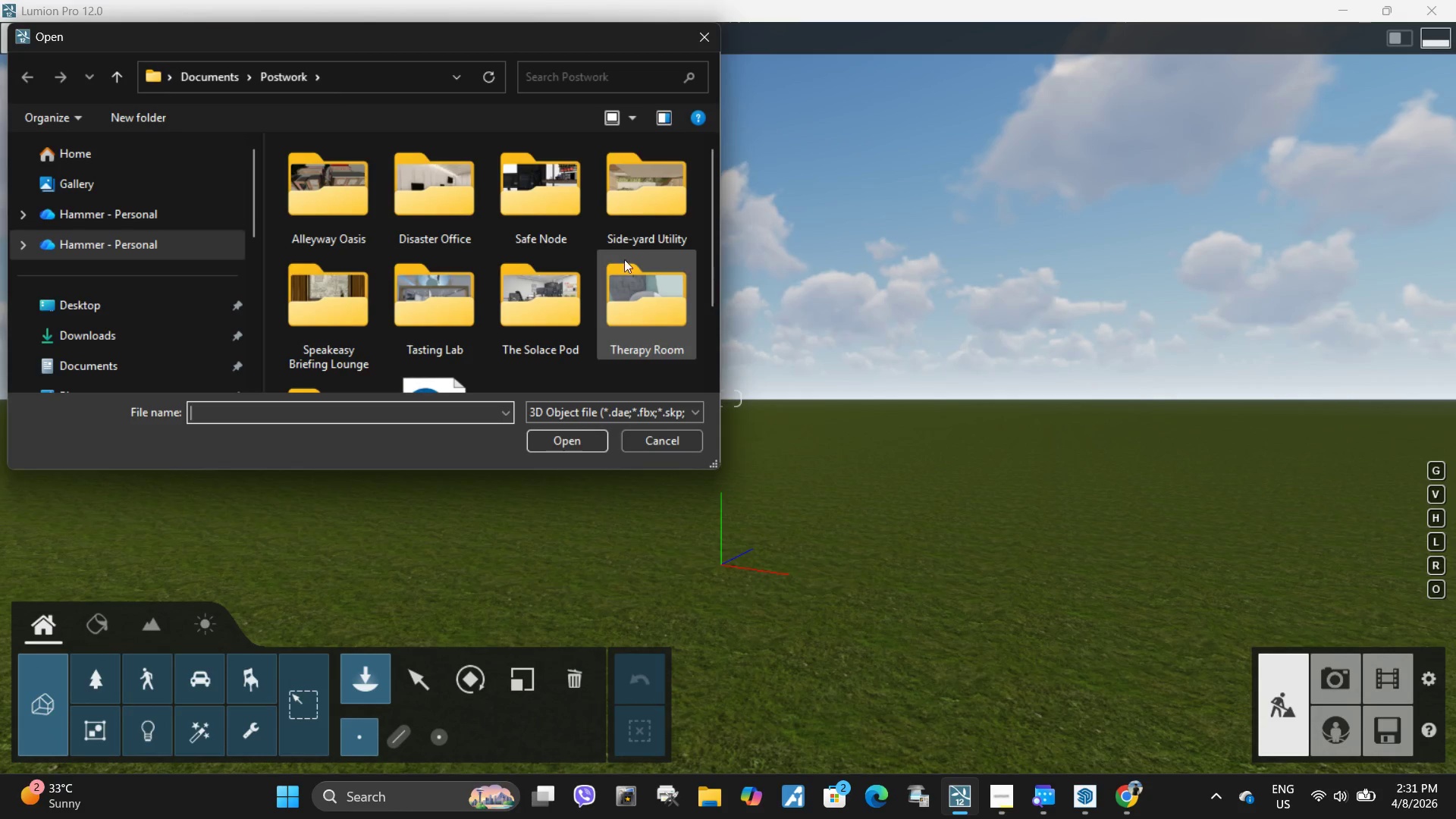 
scroll: coordinate [486, 287], scroll_direction: down, amount: 5.0
 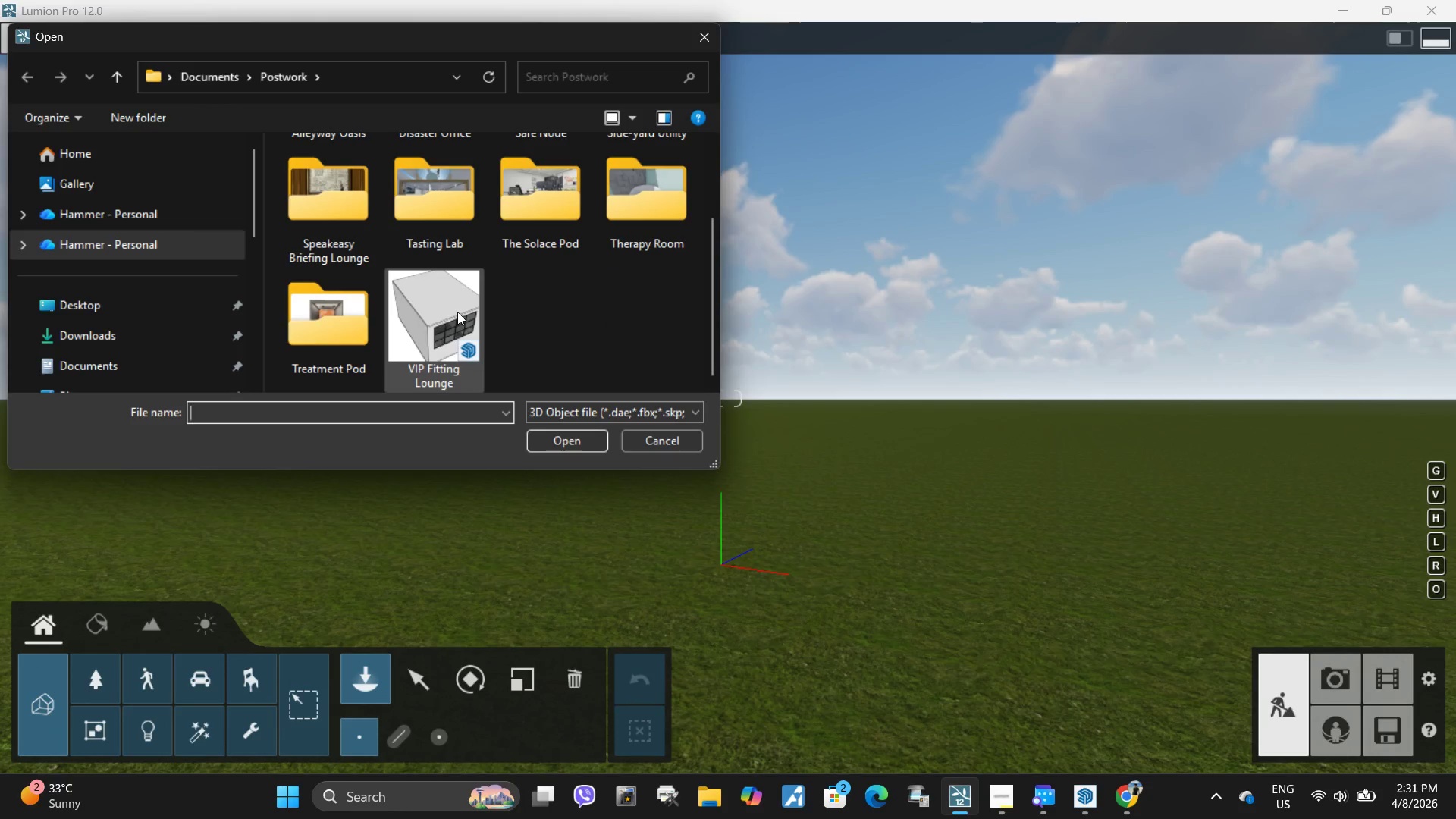 
left_click([457, 312])
 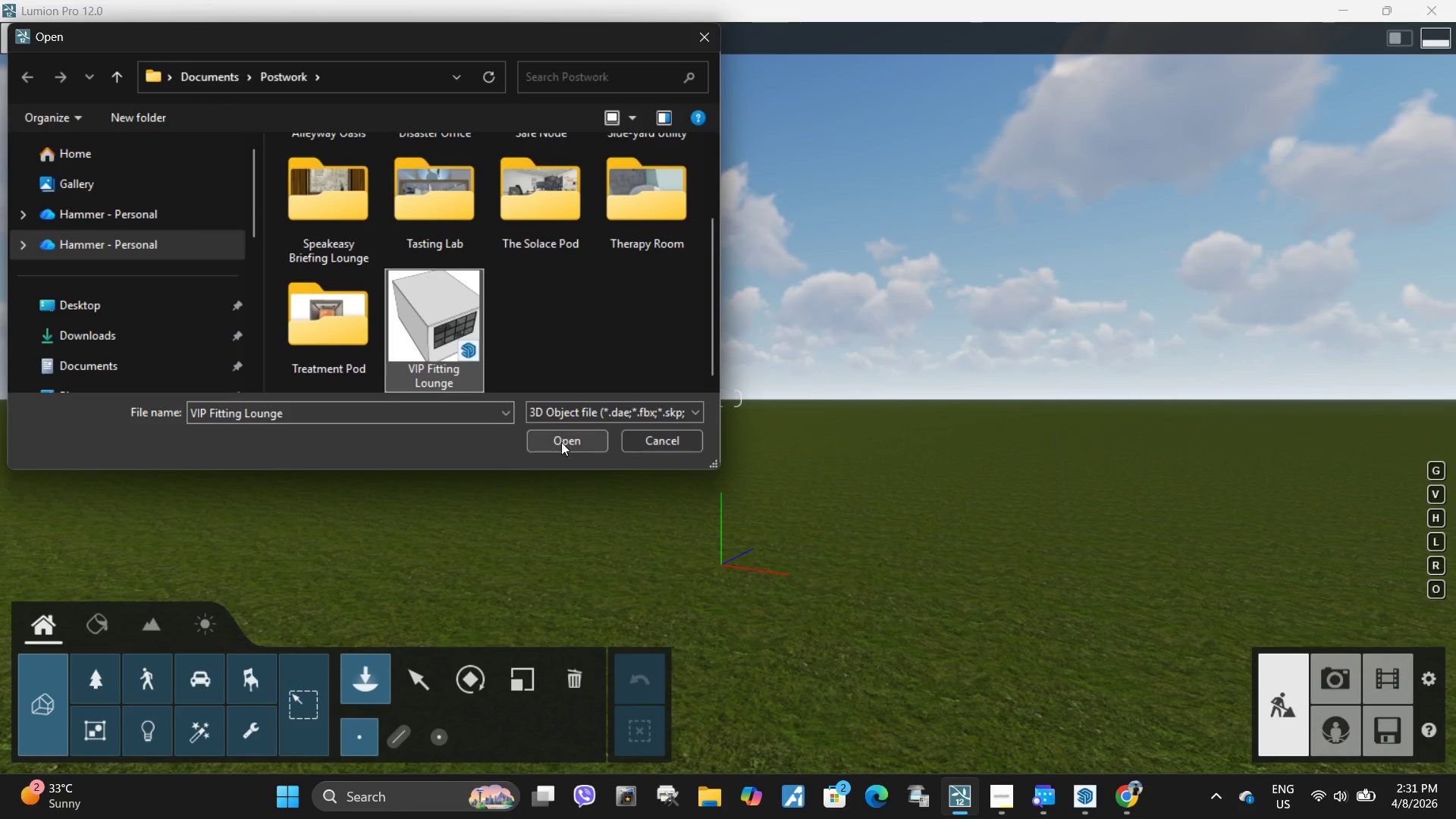 
left_click([561, 442])
 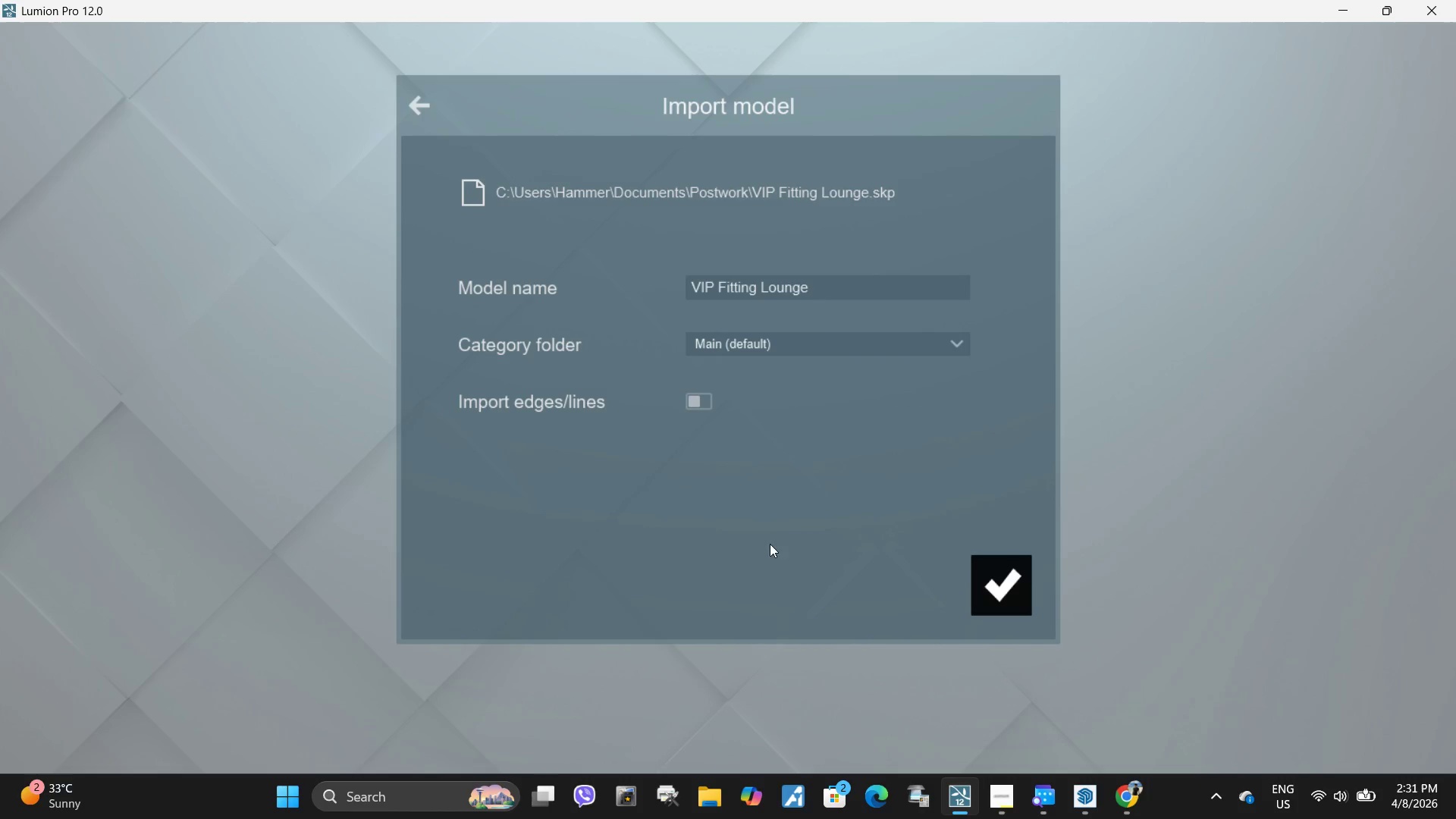 
left_click([997, 586])
 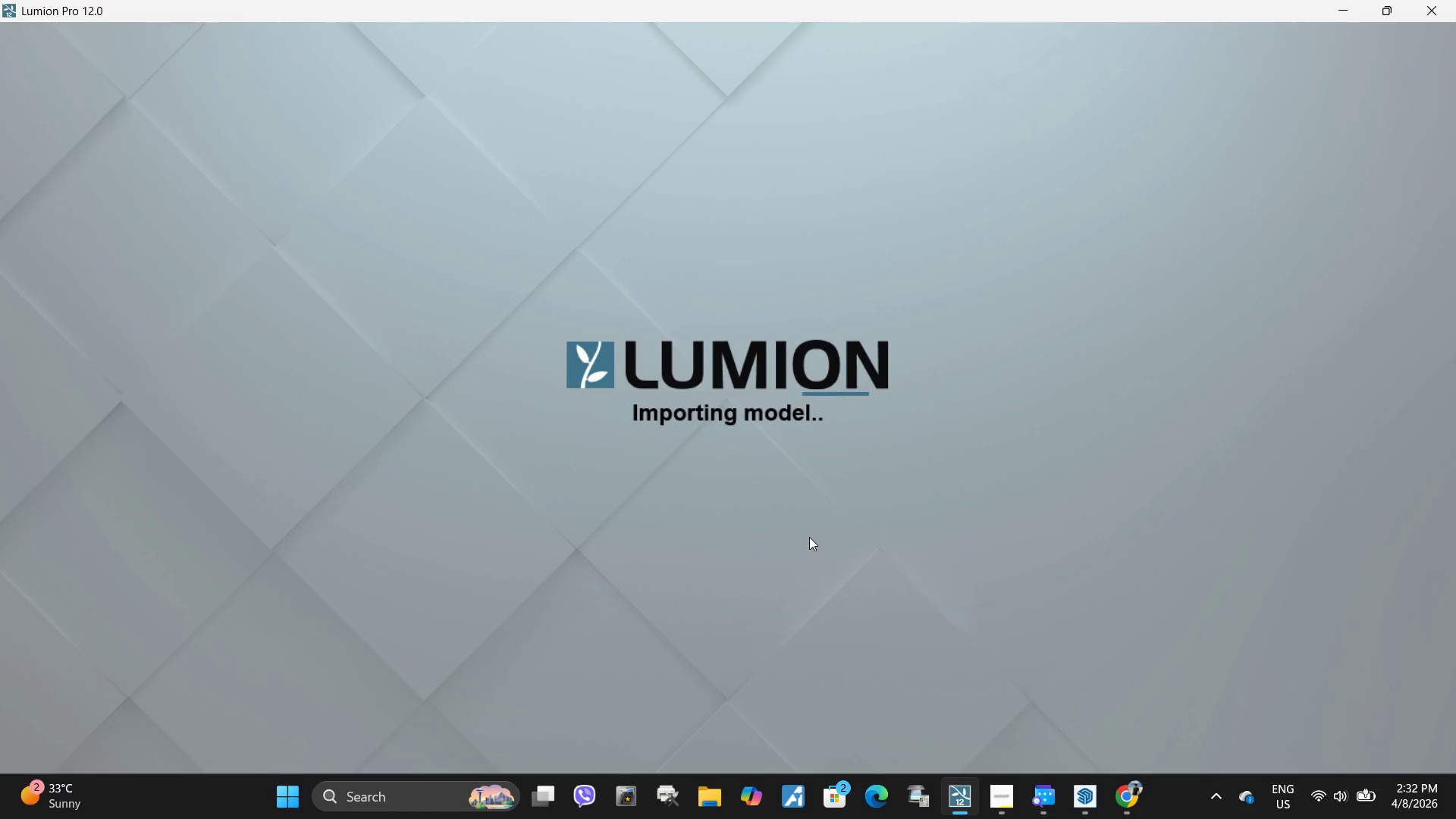 
wait(41.95)
 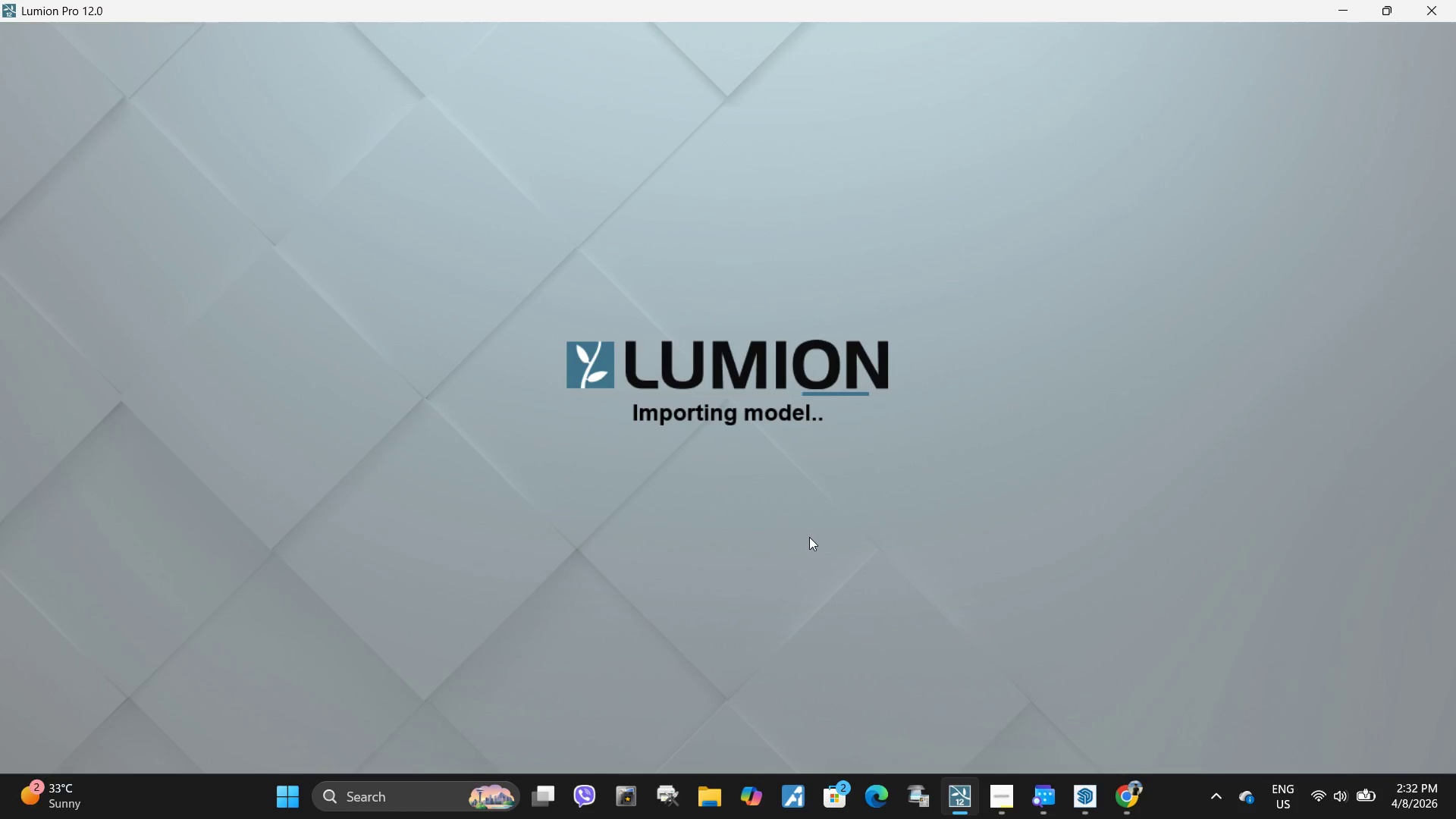 
left_click([605, 537])
 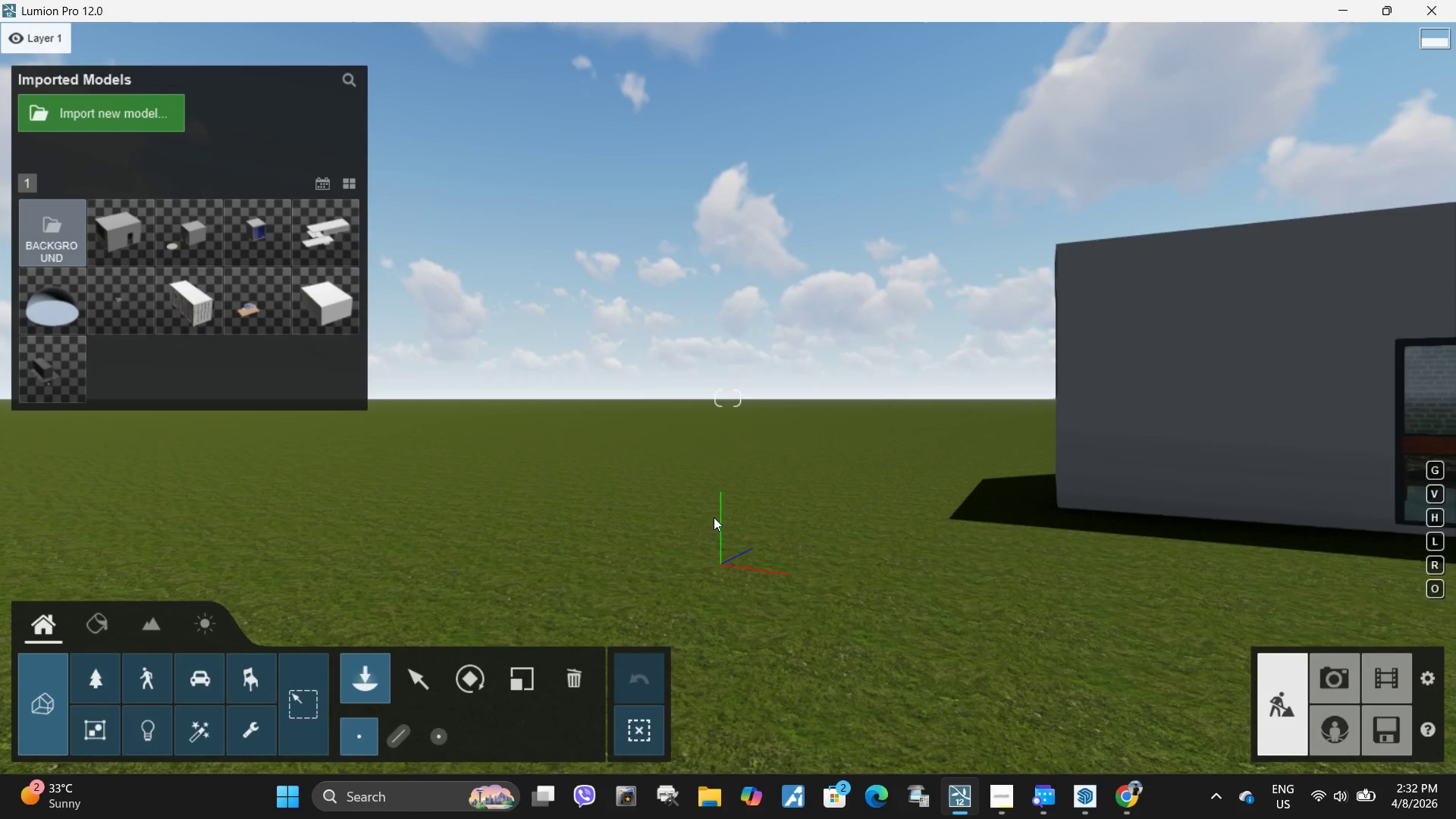 
hold_key(key=W, duration=1.75)
 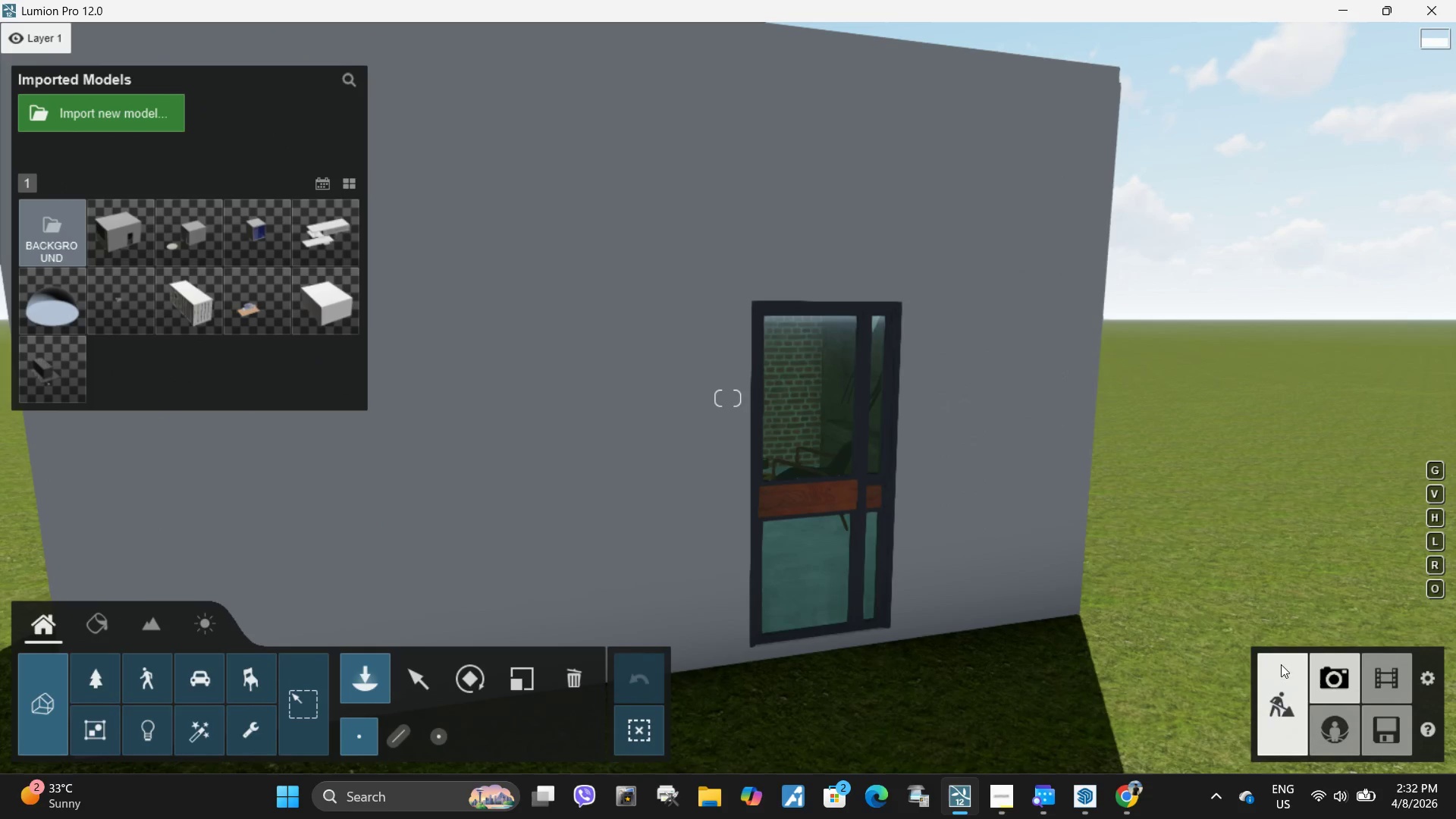 
hold_key(key=Q, duration=0.47)
 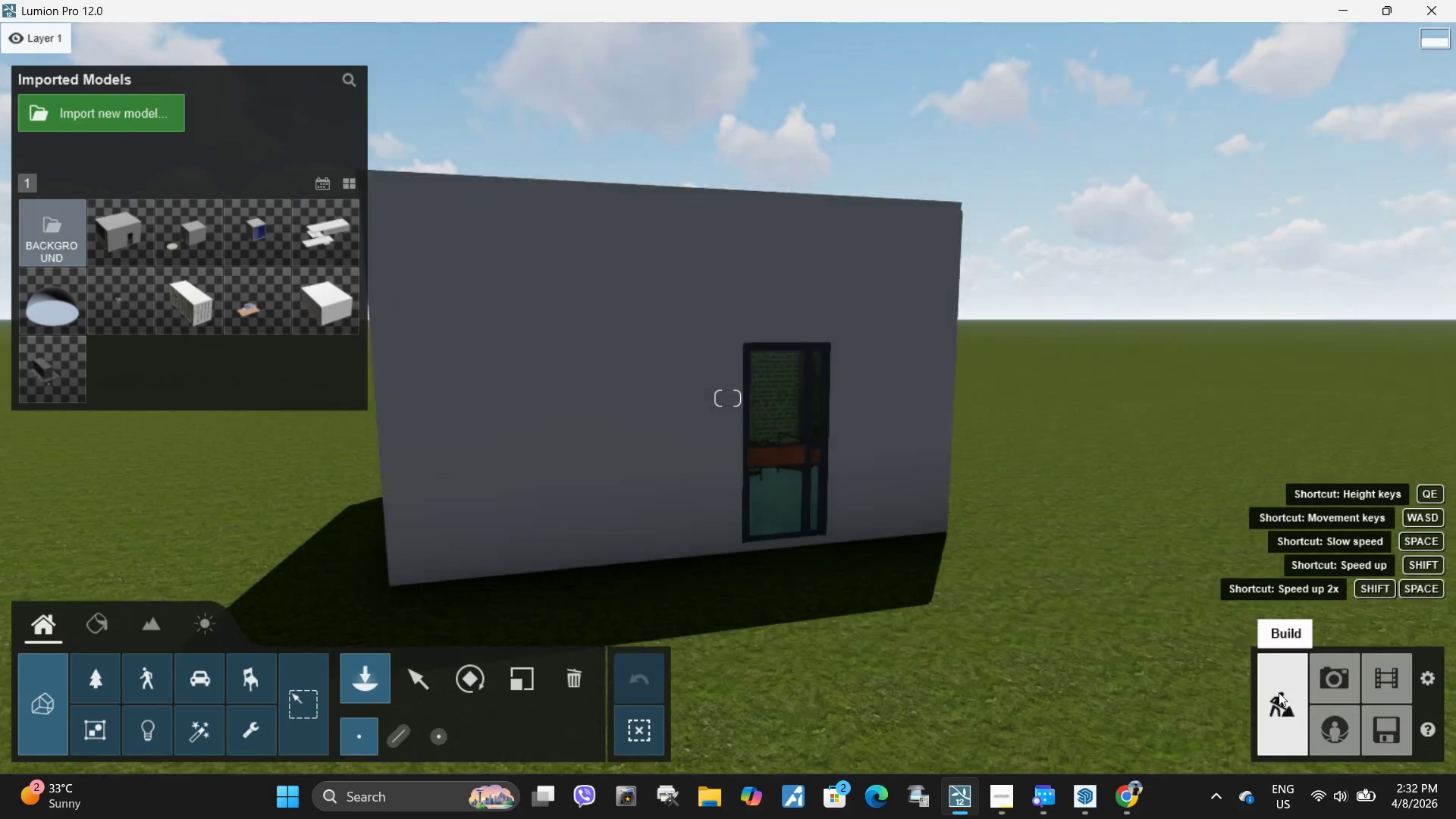 
key(D)
 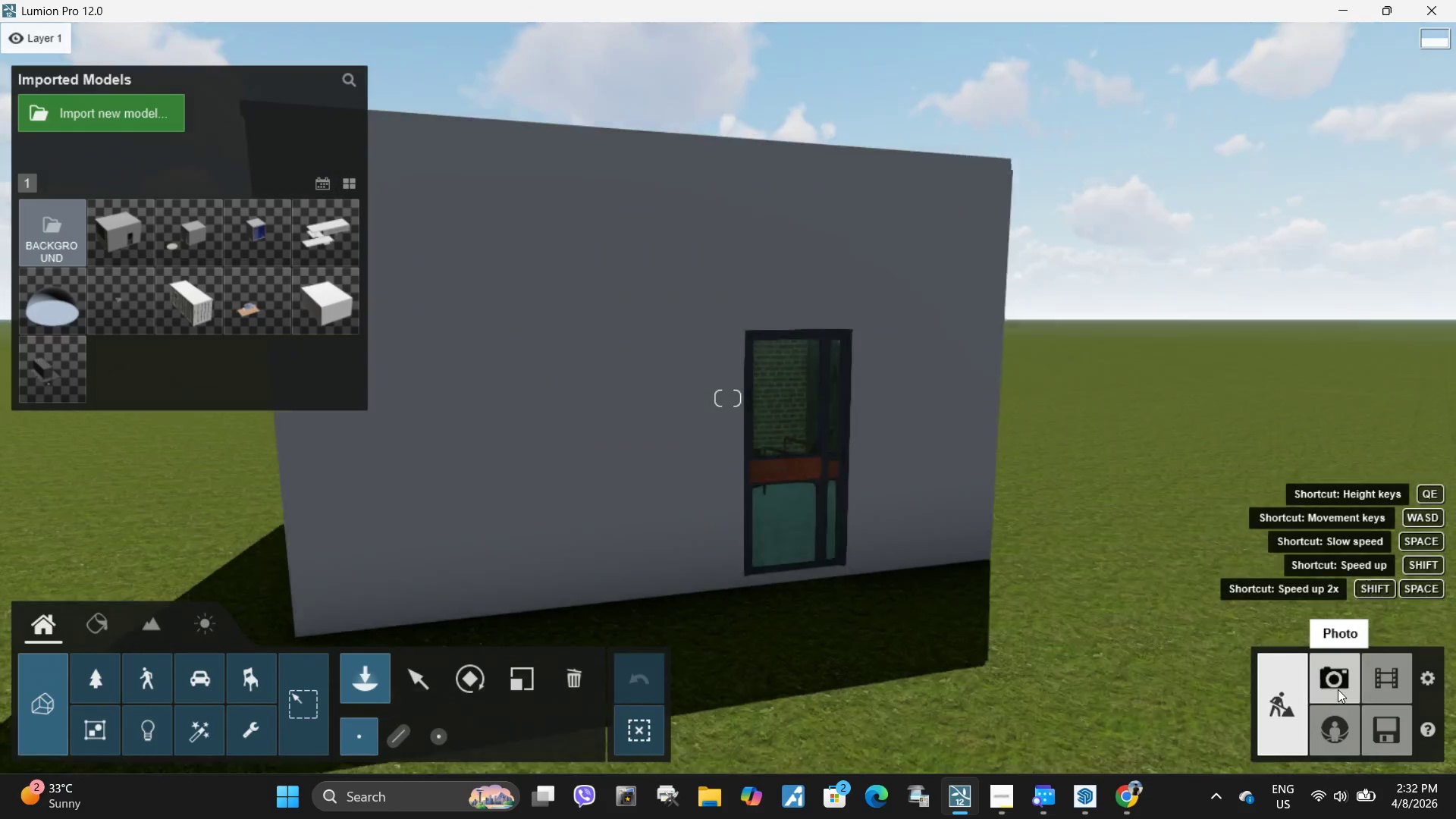 
left_click([1338, 689])
 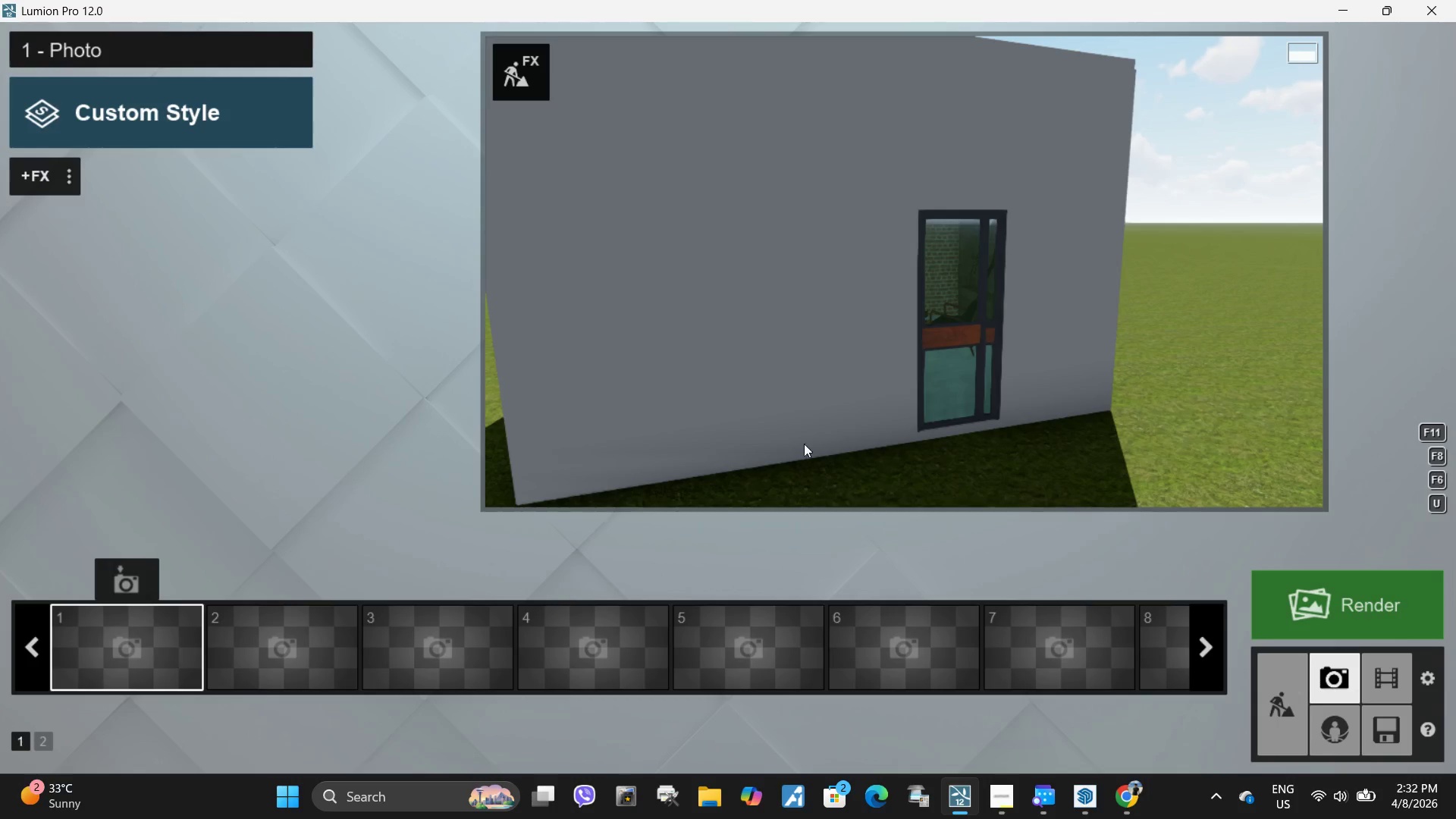 
hold_key(key=W, duration=0.84)
 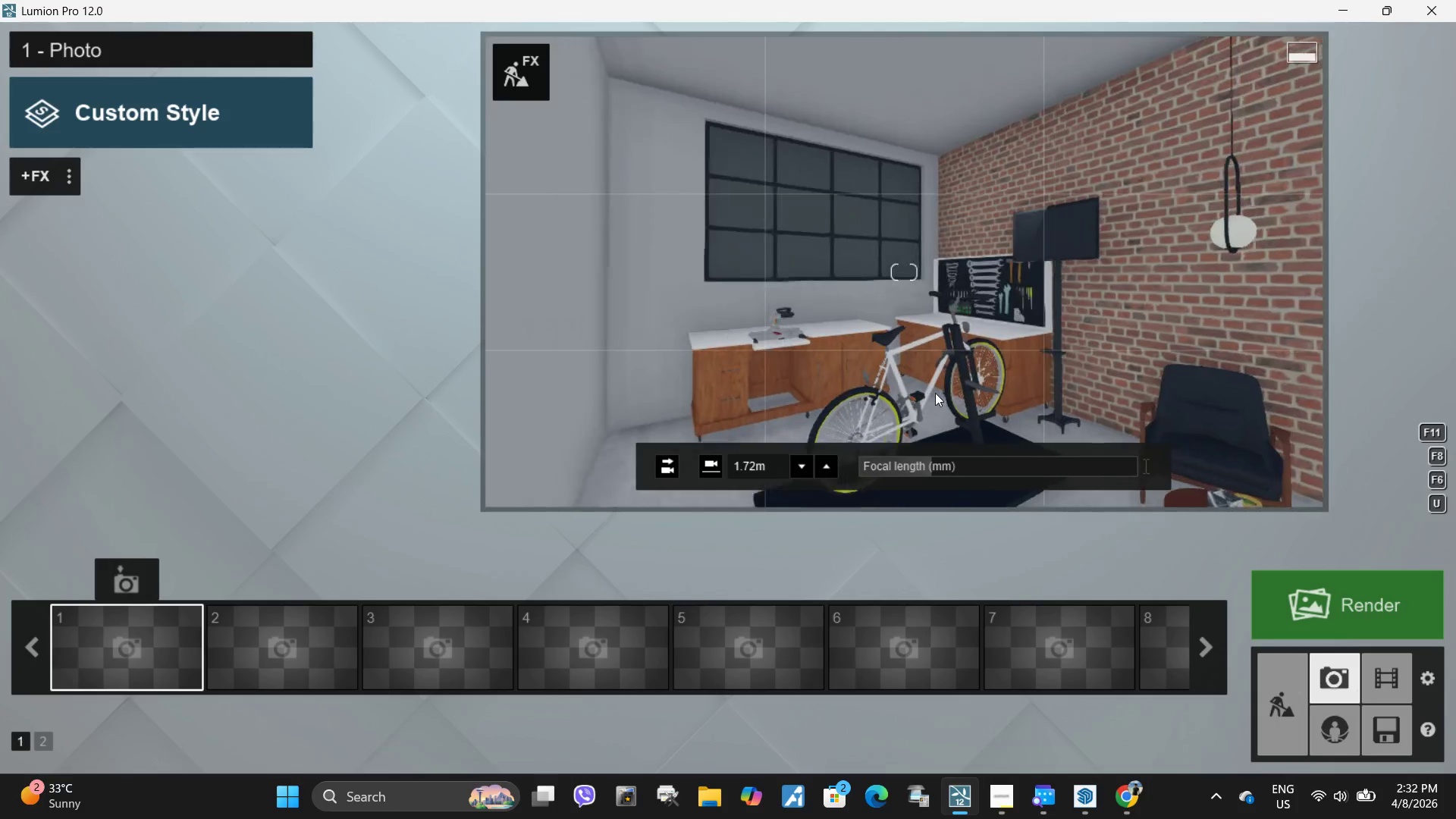 
type(ddsdwdswdwwwe)
 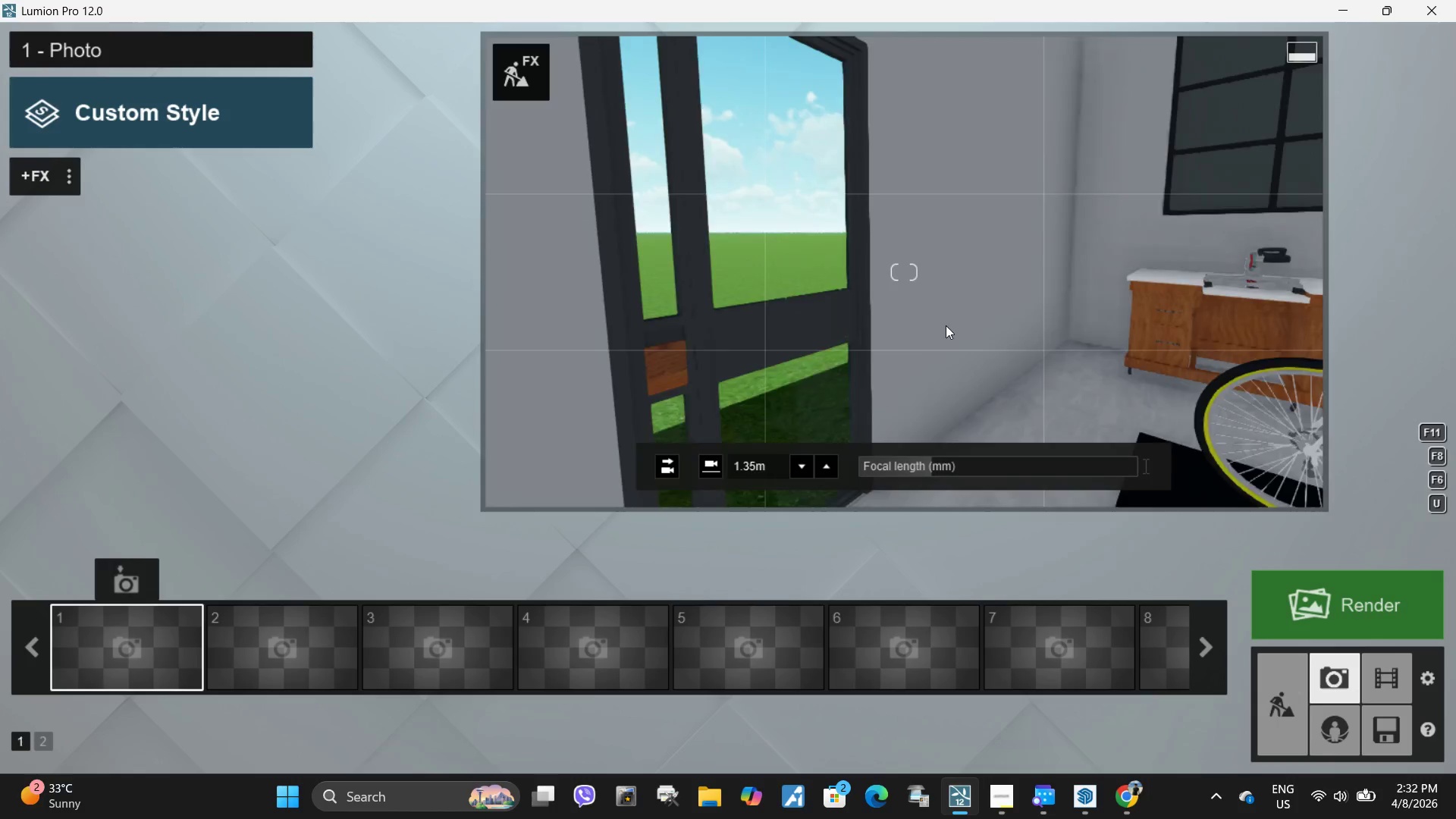 
type(wwassaaw)
 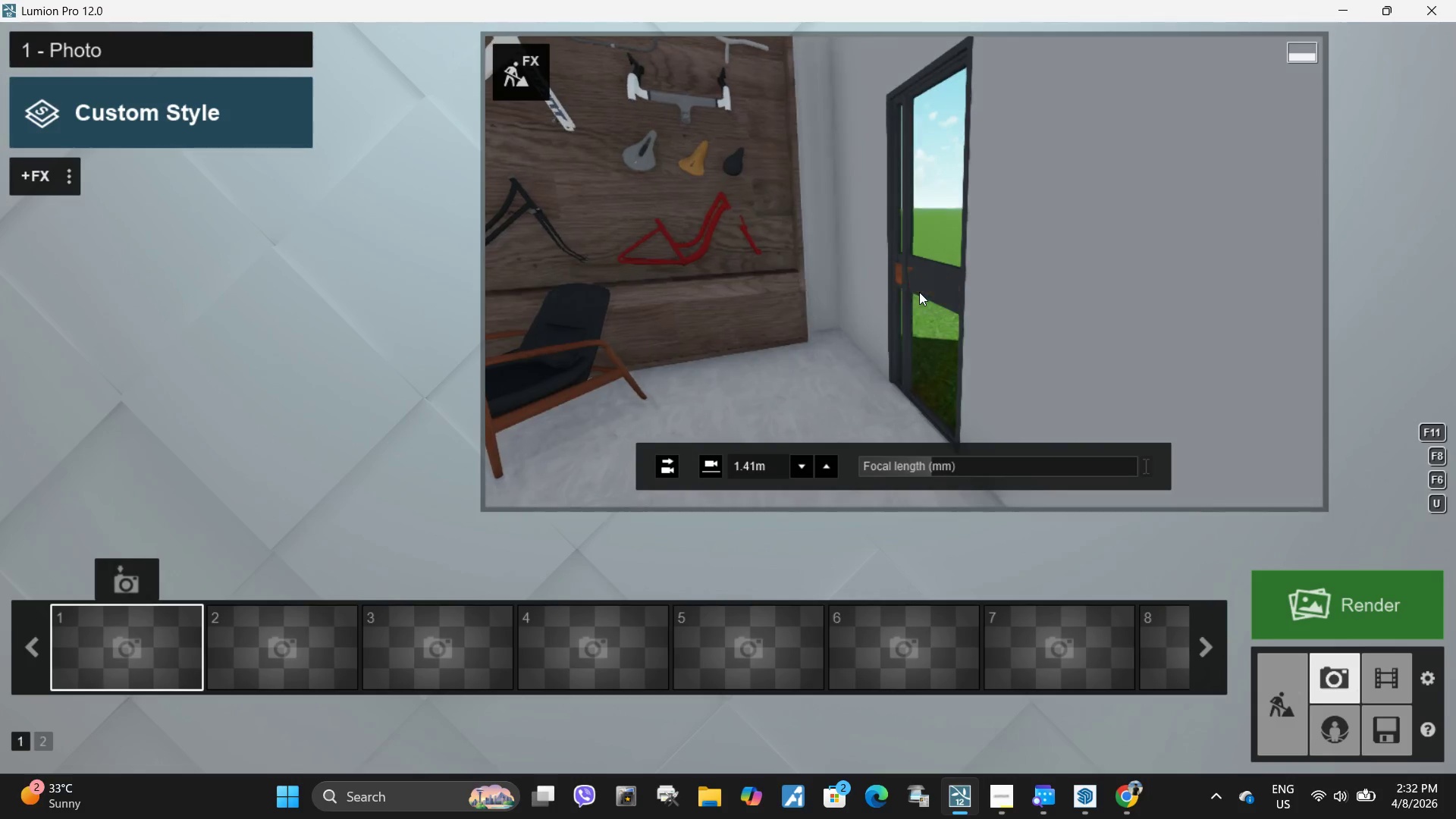 
left_click([919, 292])
 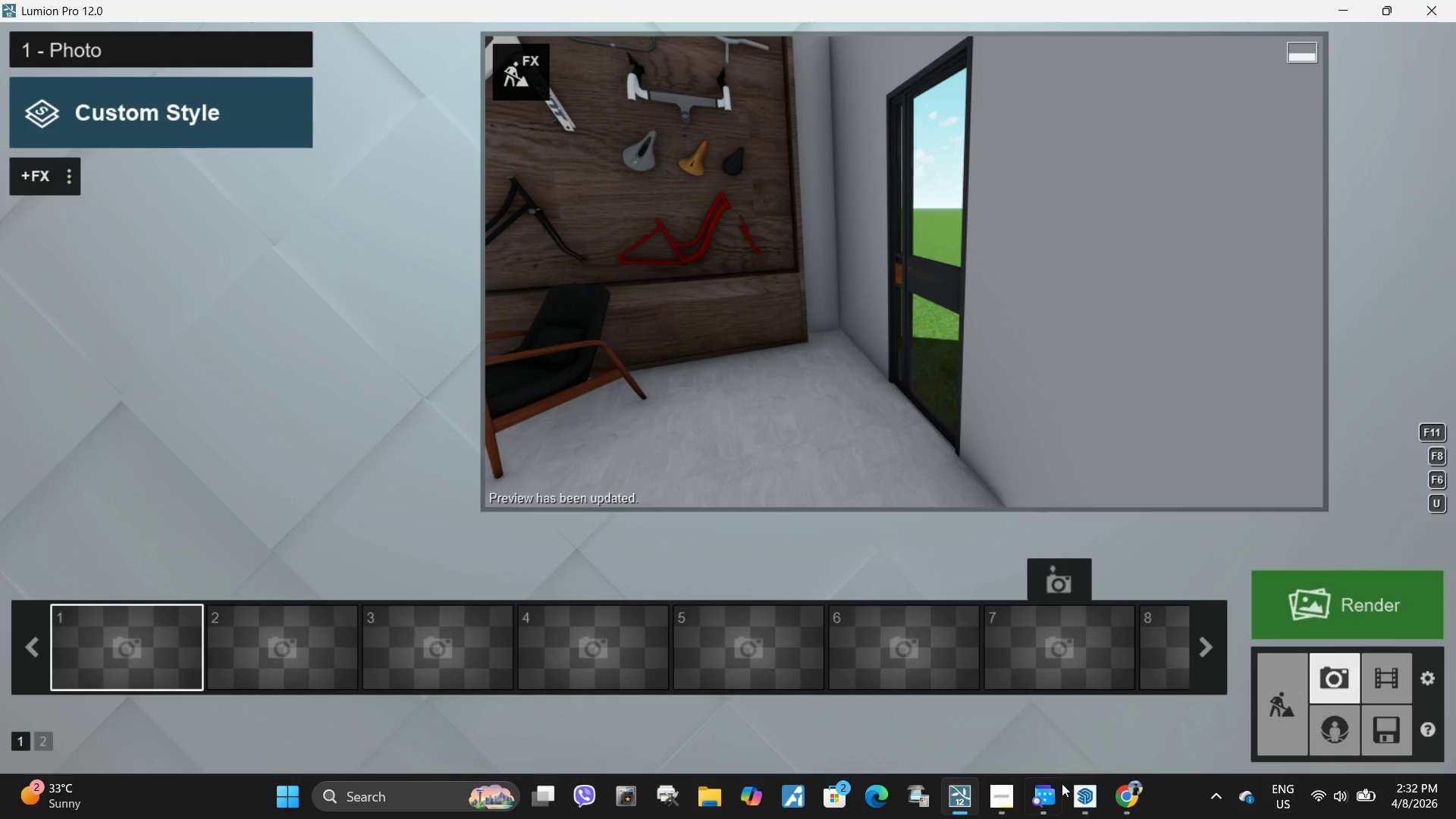 
left_click([1083, 818])
 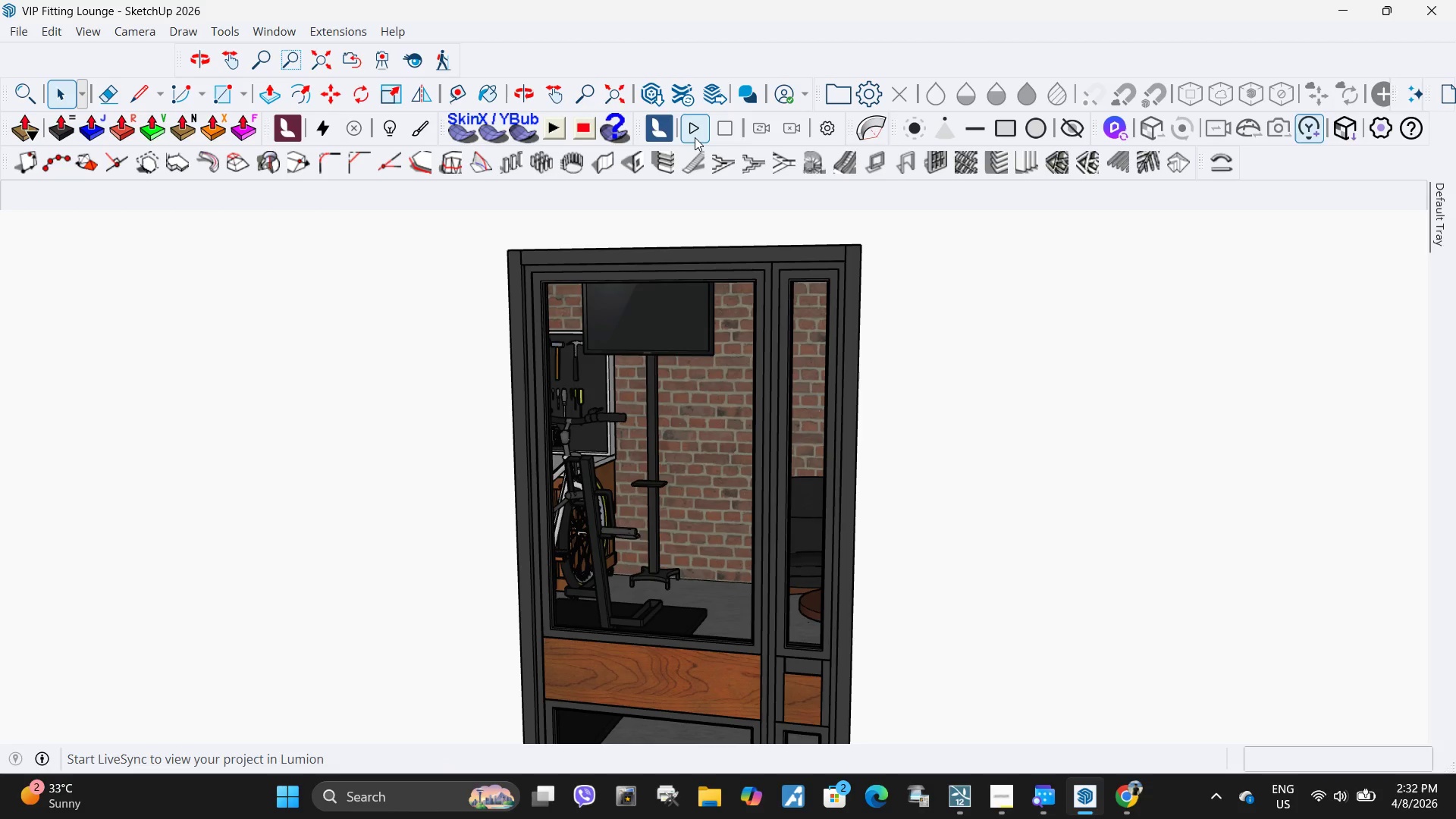 
left_click([695, 137])
 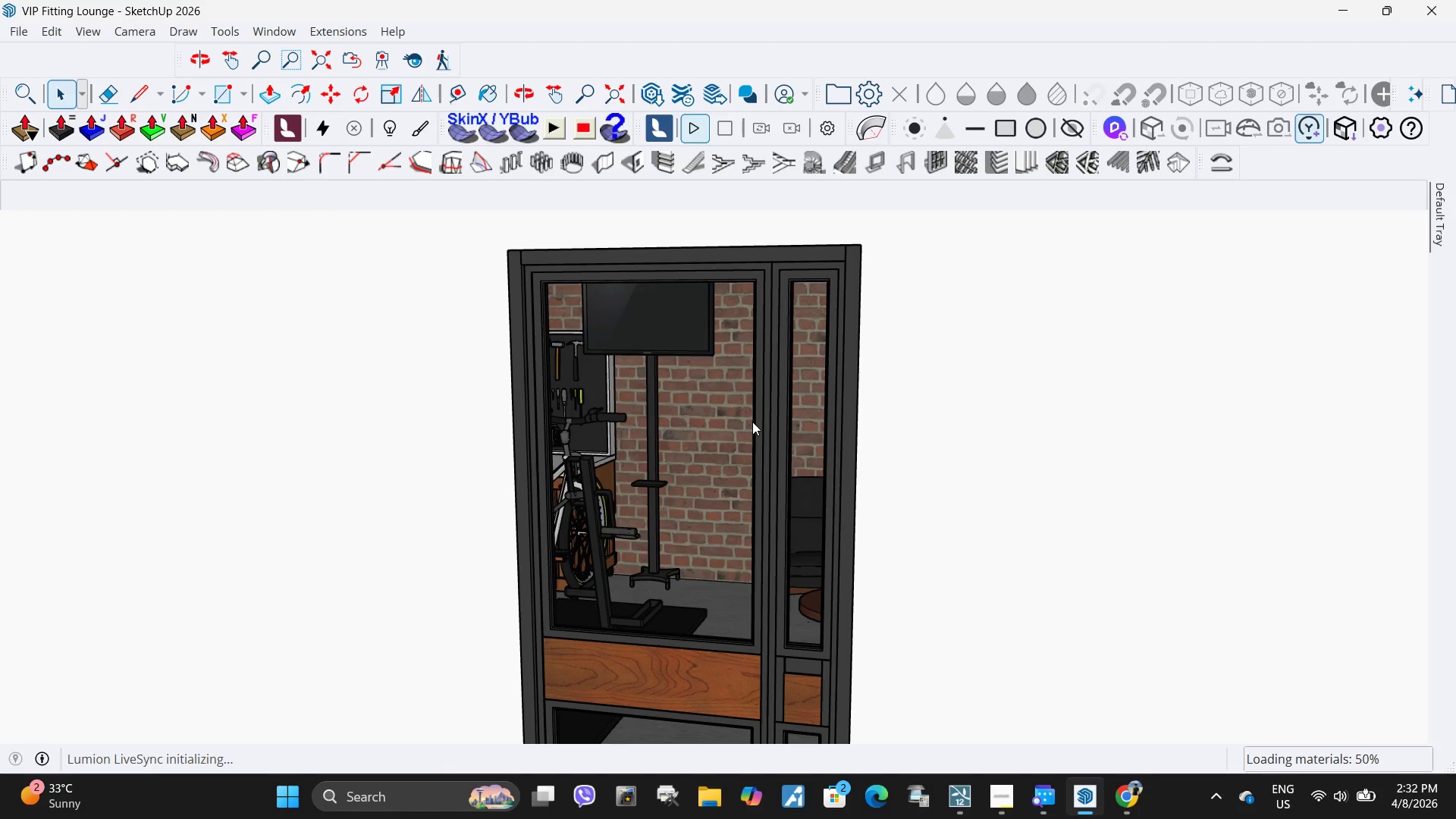 
scroll: coordinate [723, 498], scroll_direction: down, amount: 5.0
 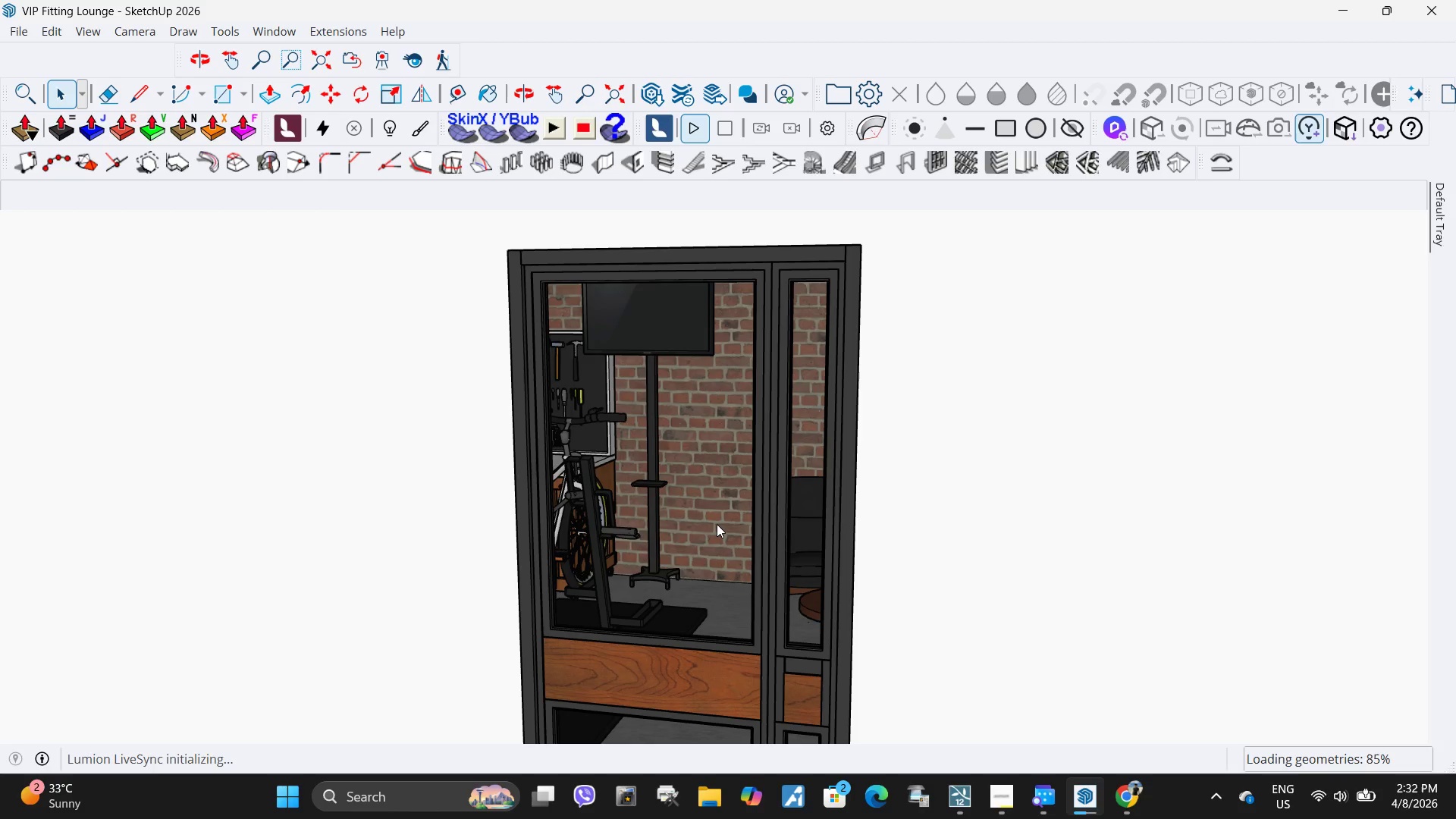 
wait(10.25)
 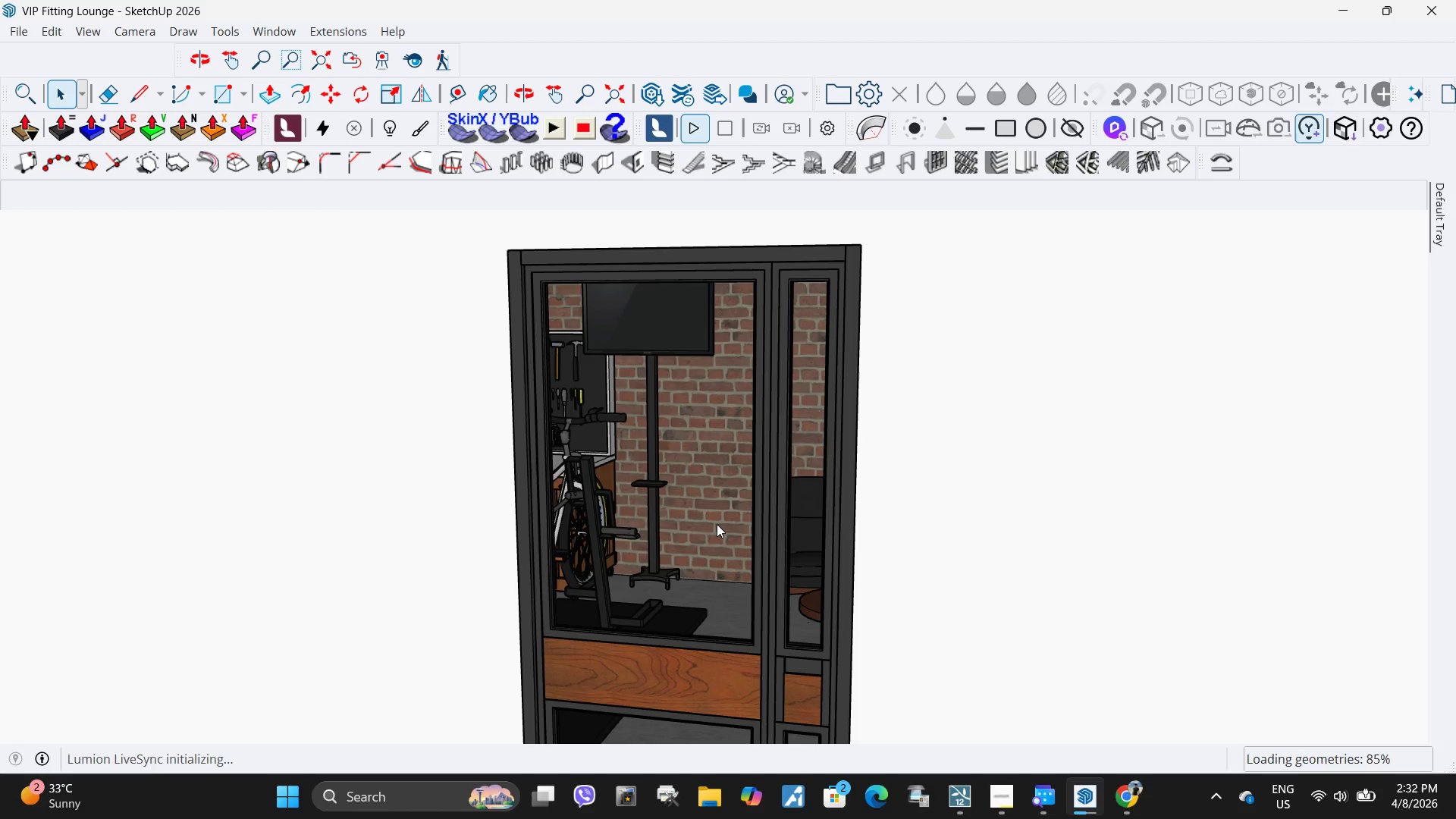 
scroll: coordinate [1003, 601], scroll_direction: down, amount: 3.0
 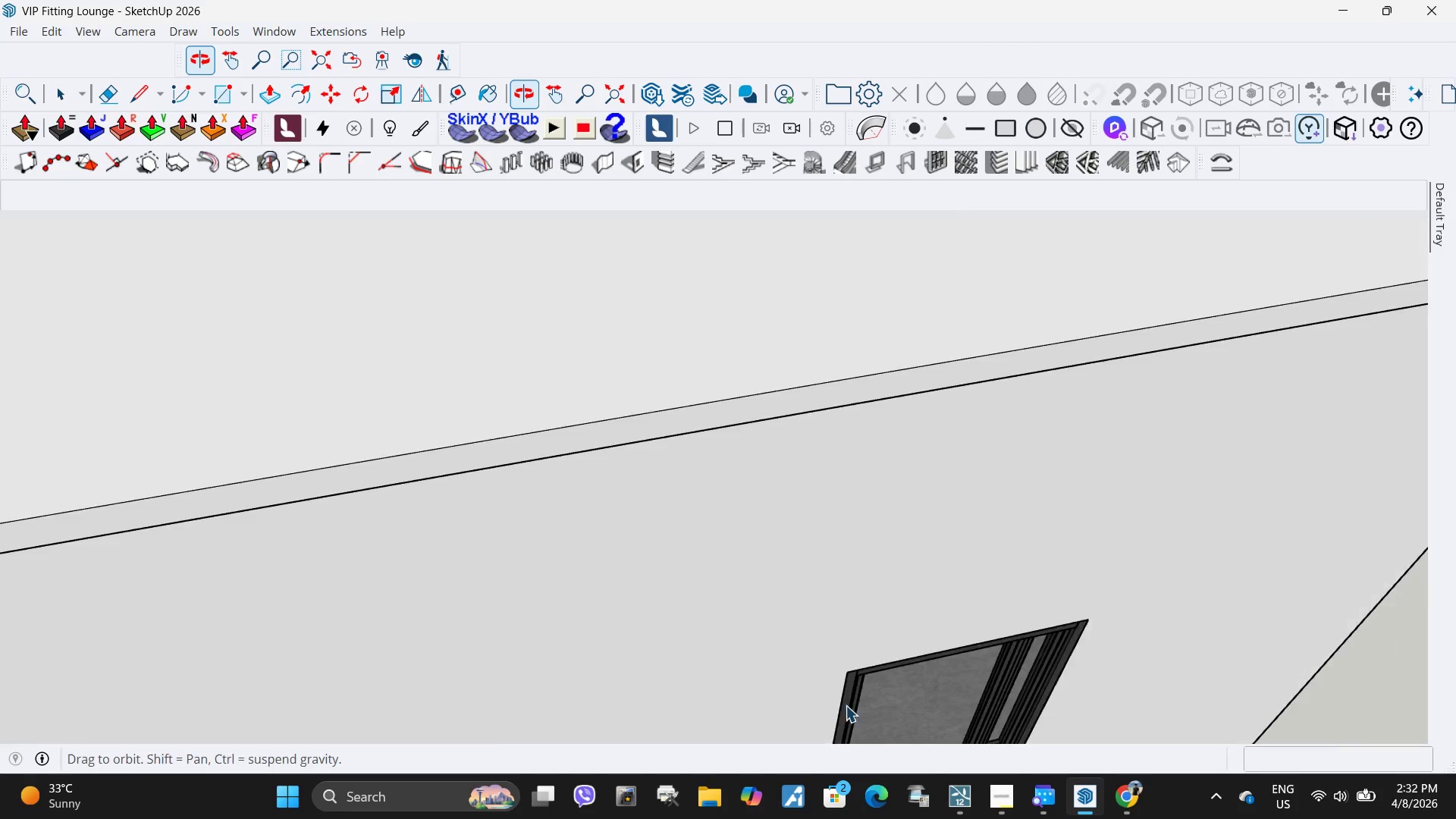 
left_click([655, 432])
 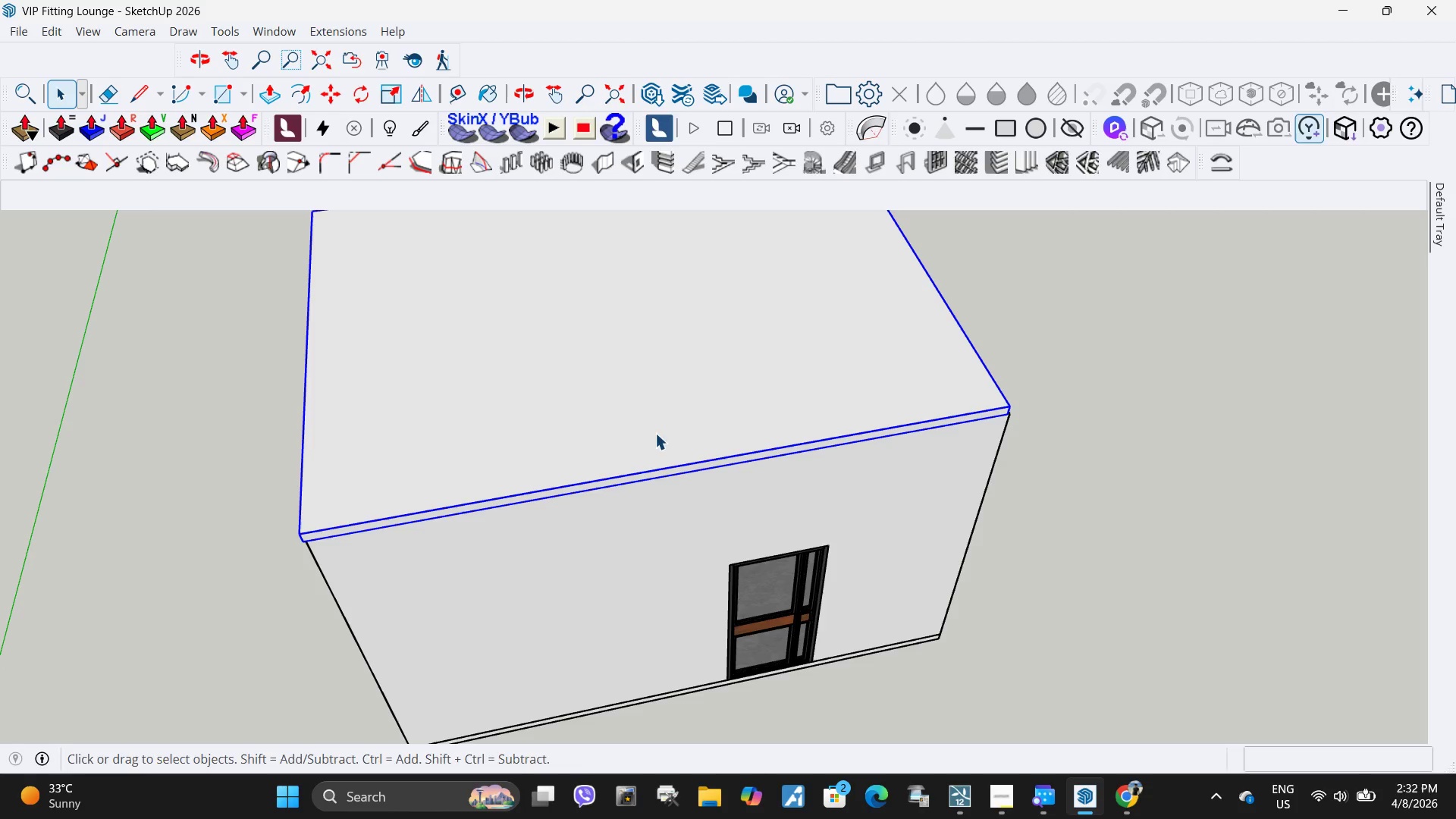 
scroll: coordinate [654, 492], scroll_direction: down, amount: 12.0
 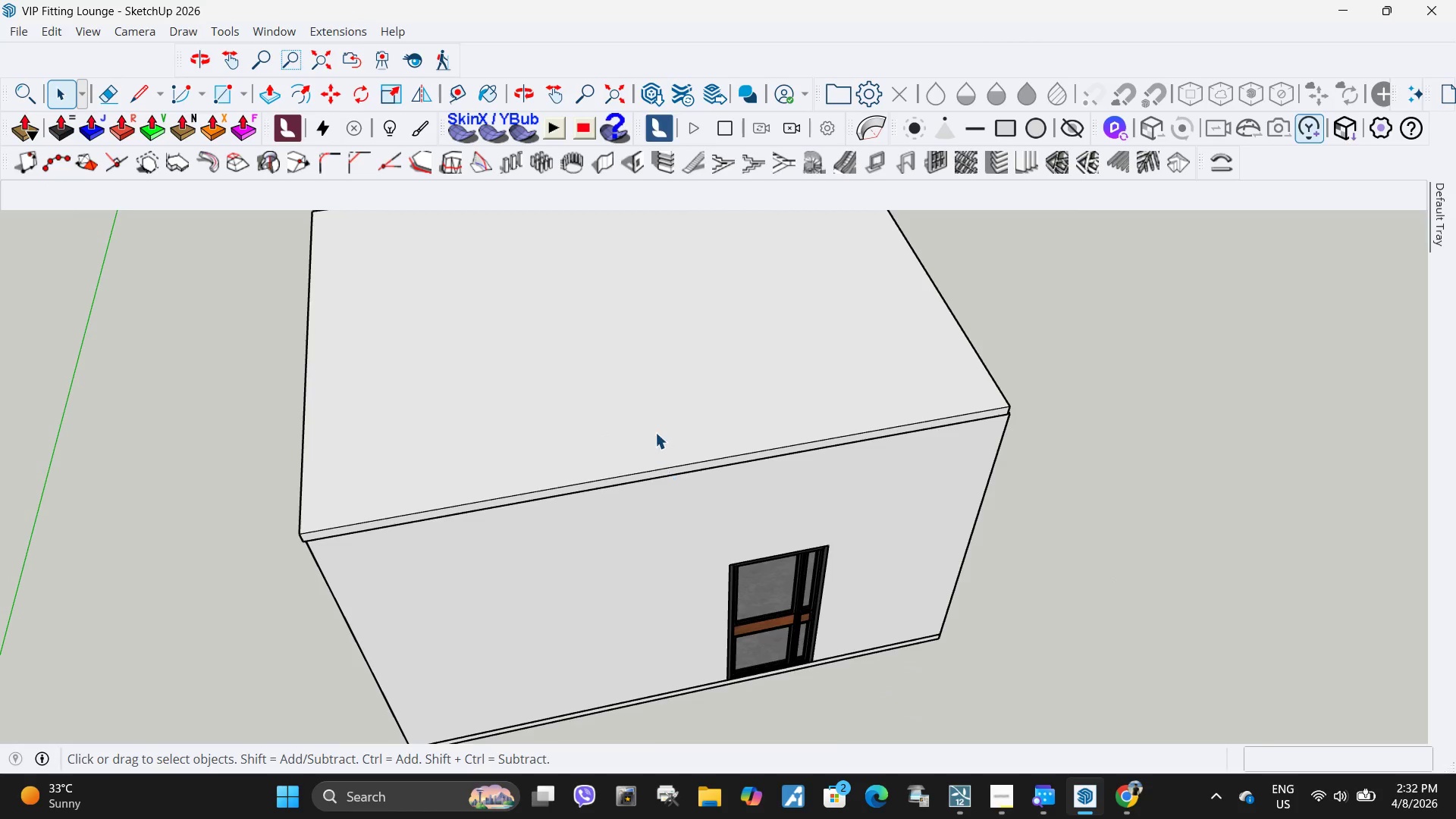 
key(M)
 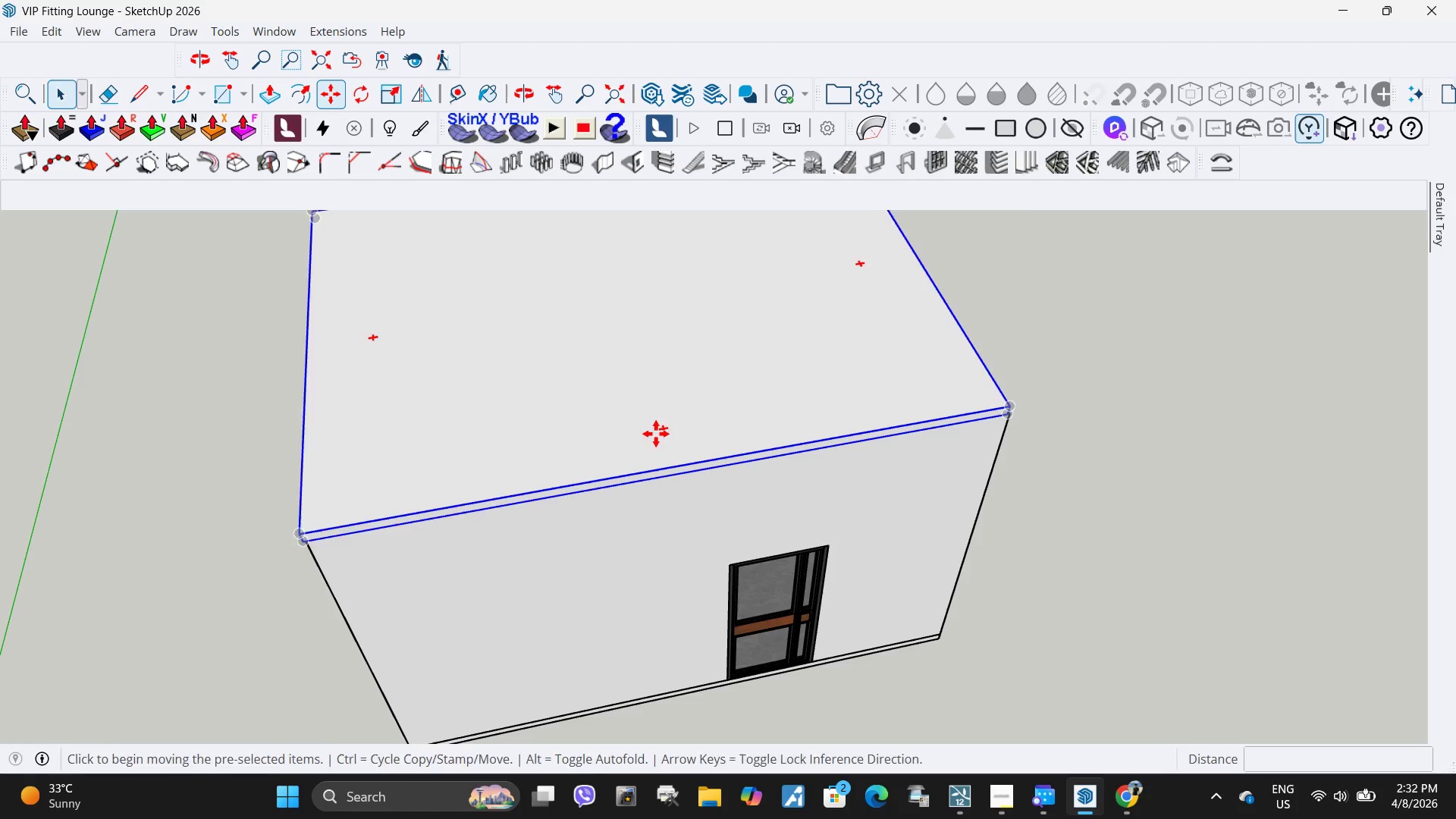 
left_click([655, 433])
 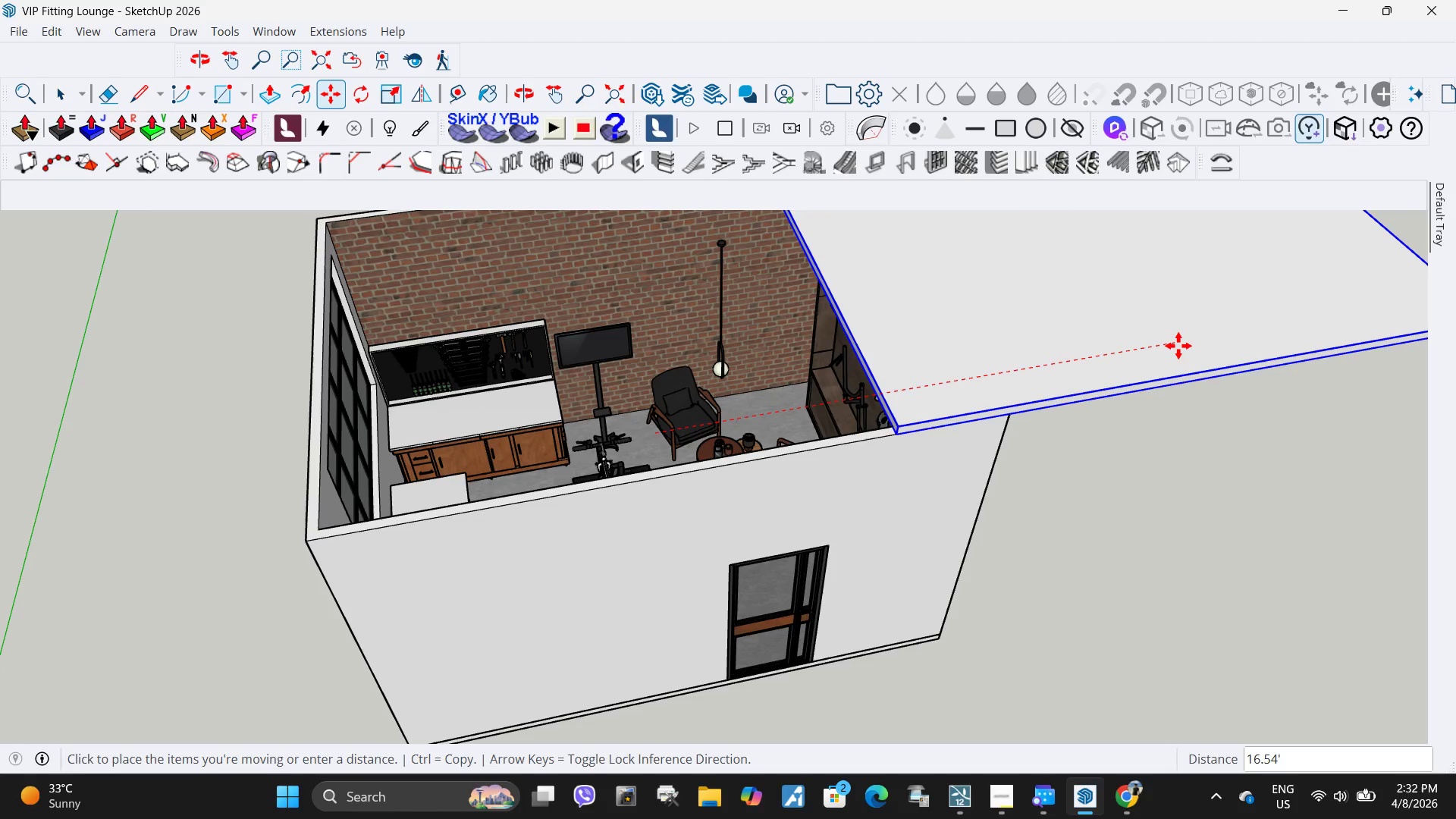 
left_click([1178, 346])
 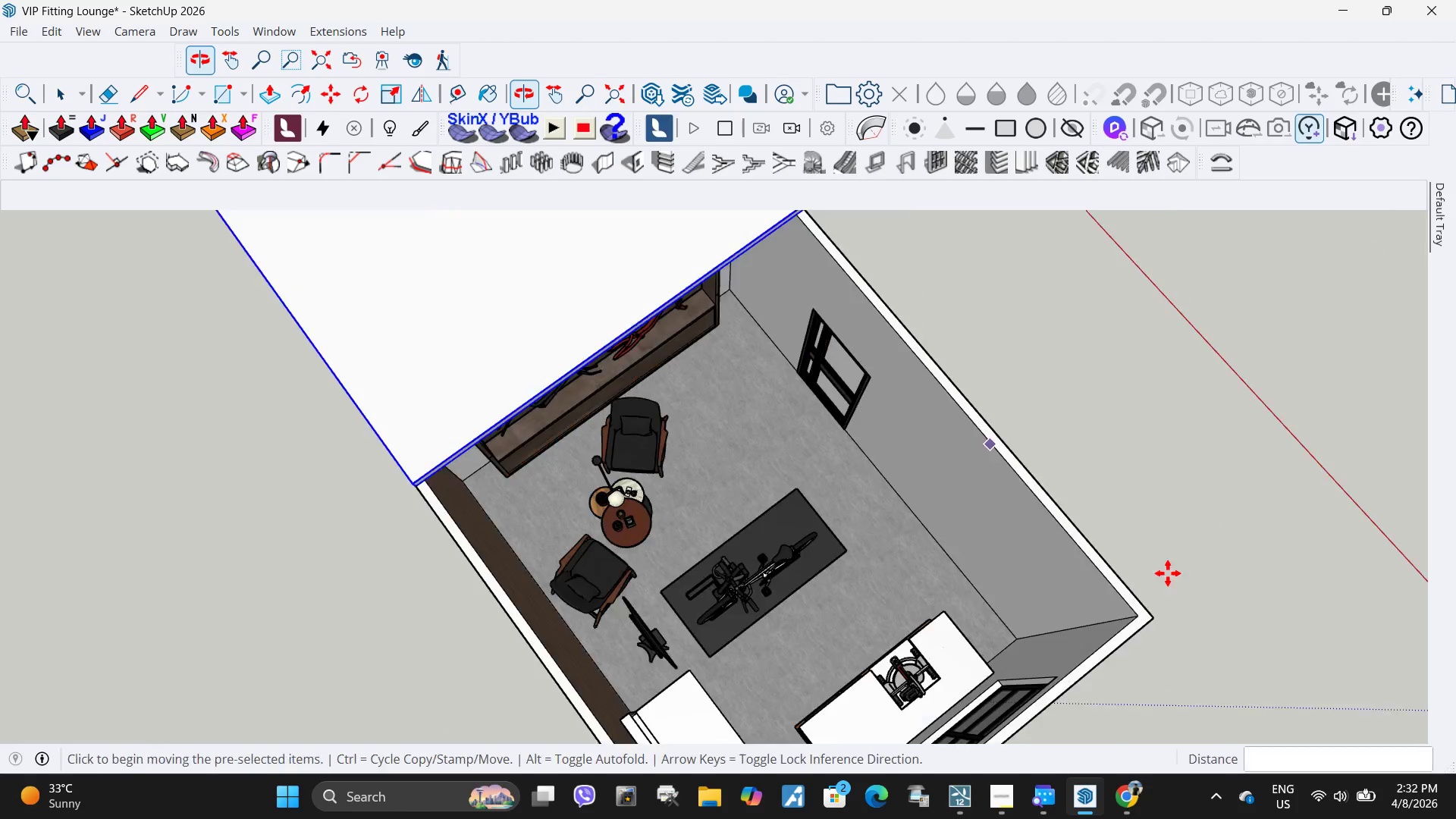 
scroll: coordinate [858, 422], scroll_direction: up, amount: 20.0
 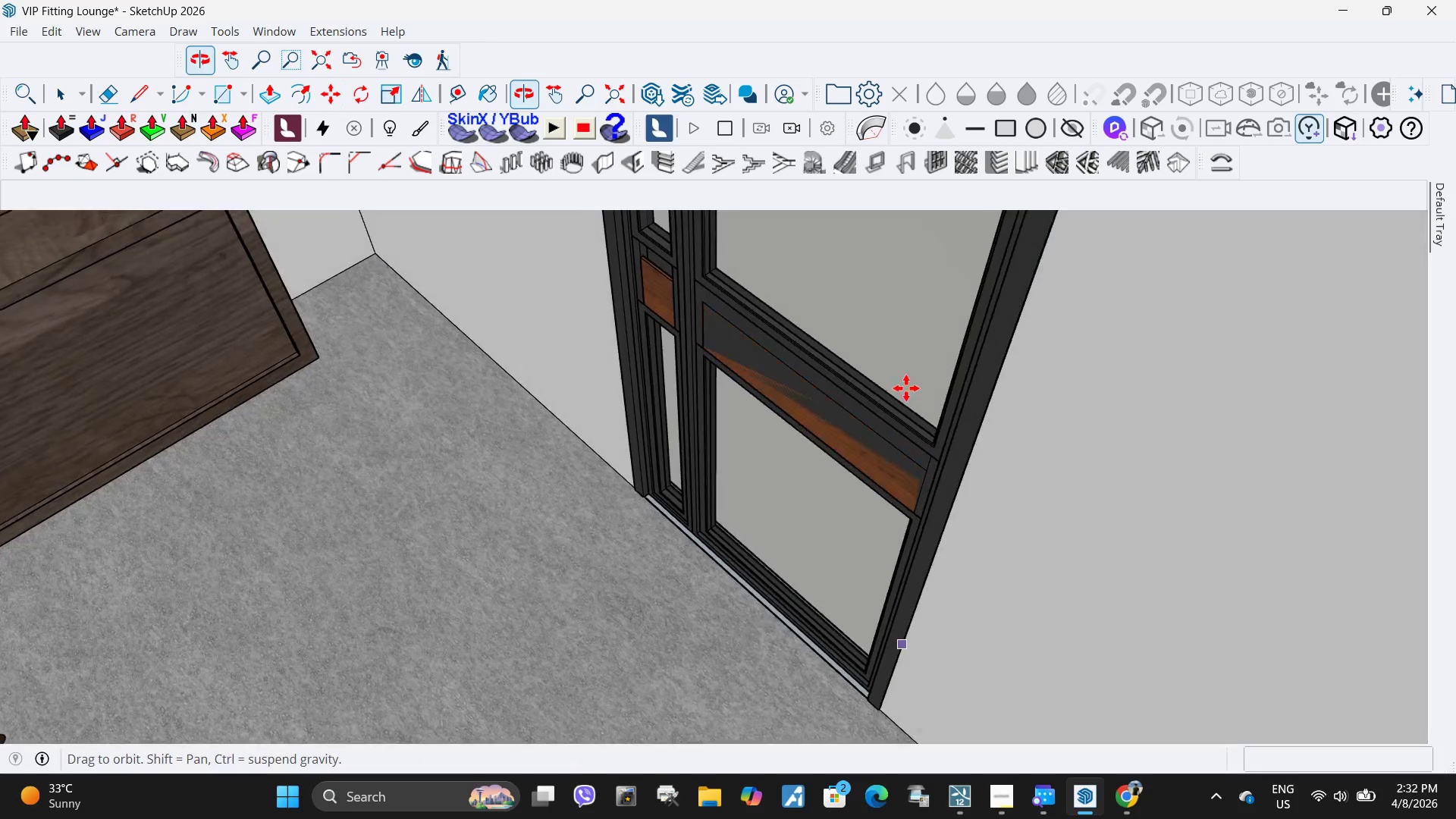 
left_click([764, 361])
 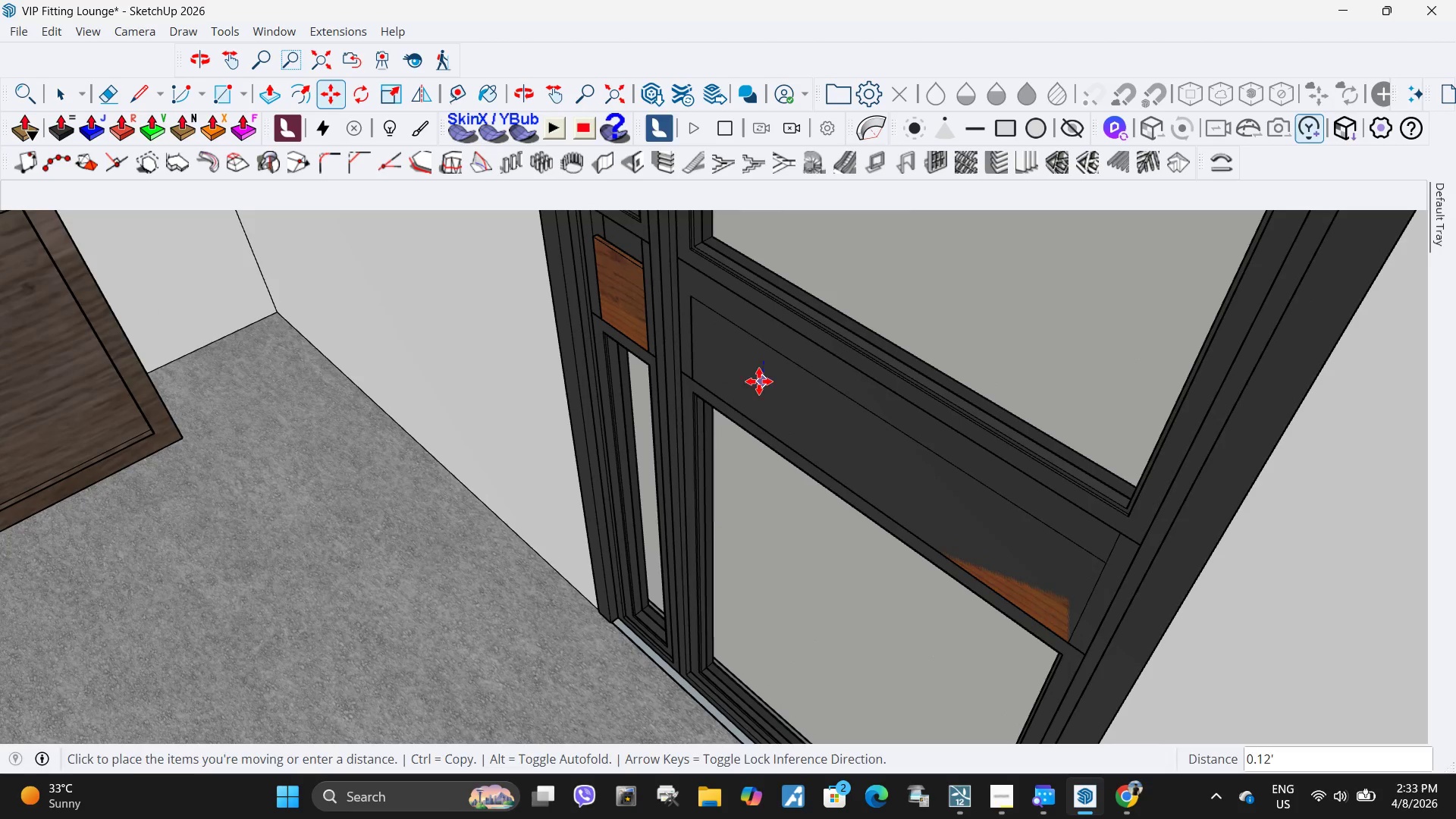 
scroll: coordinate [718, 315], scroll_direction: up, amount: 5.0
 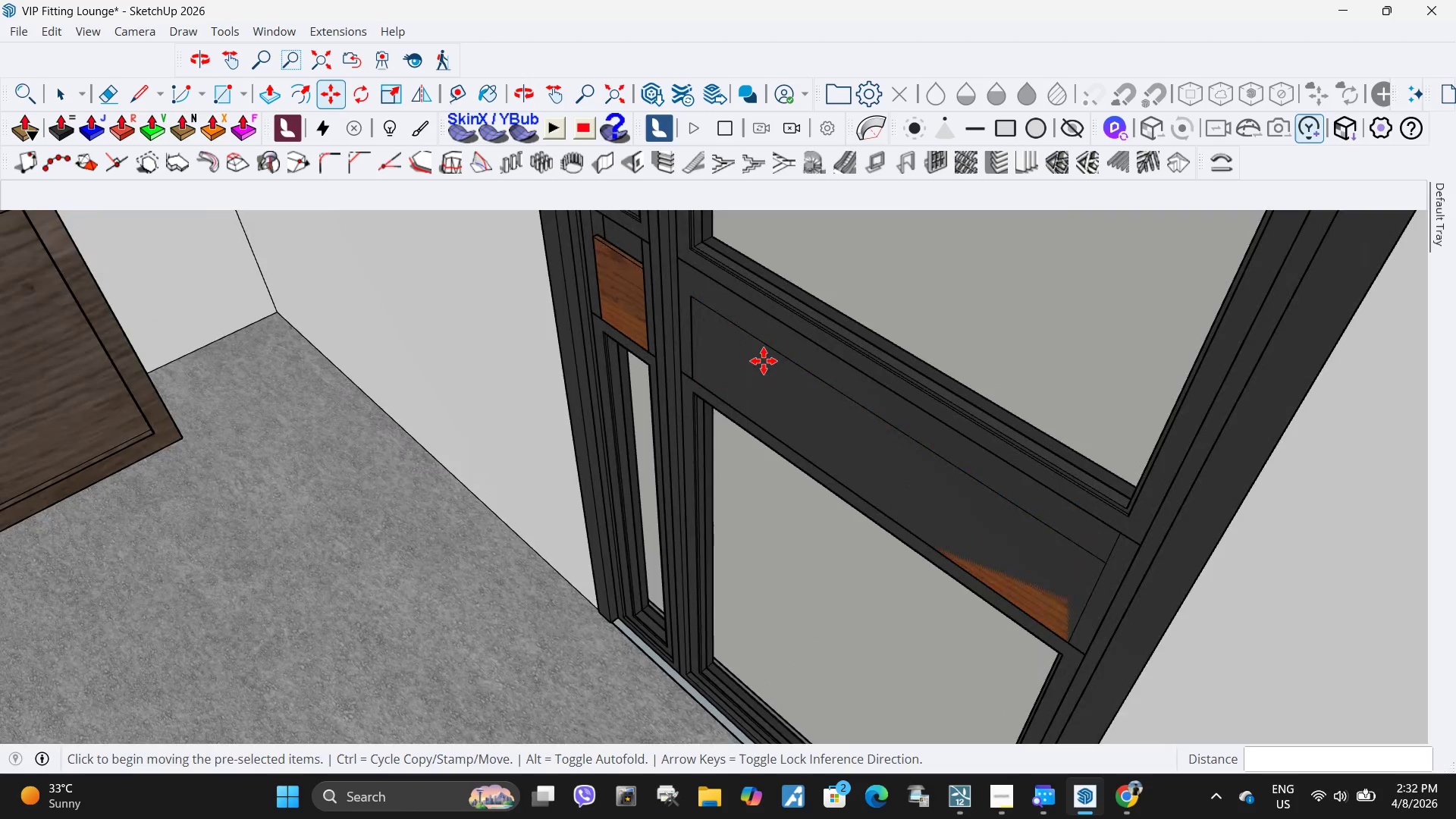 
key(Space)
 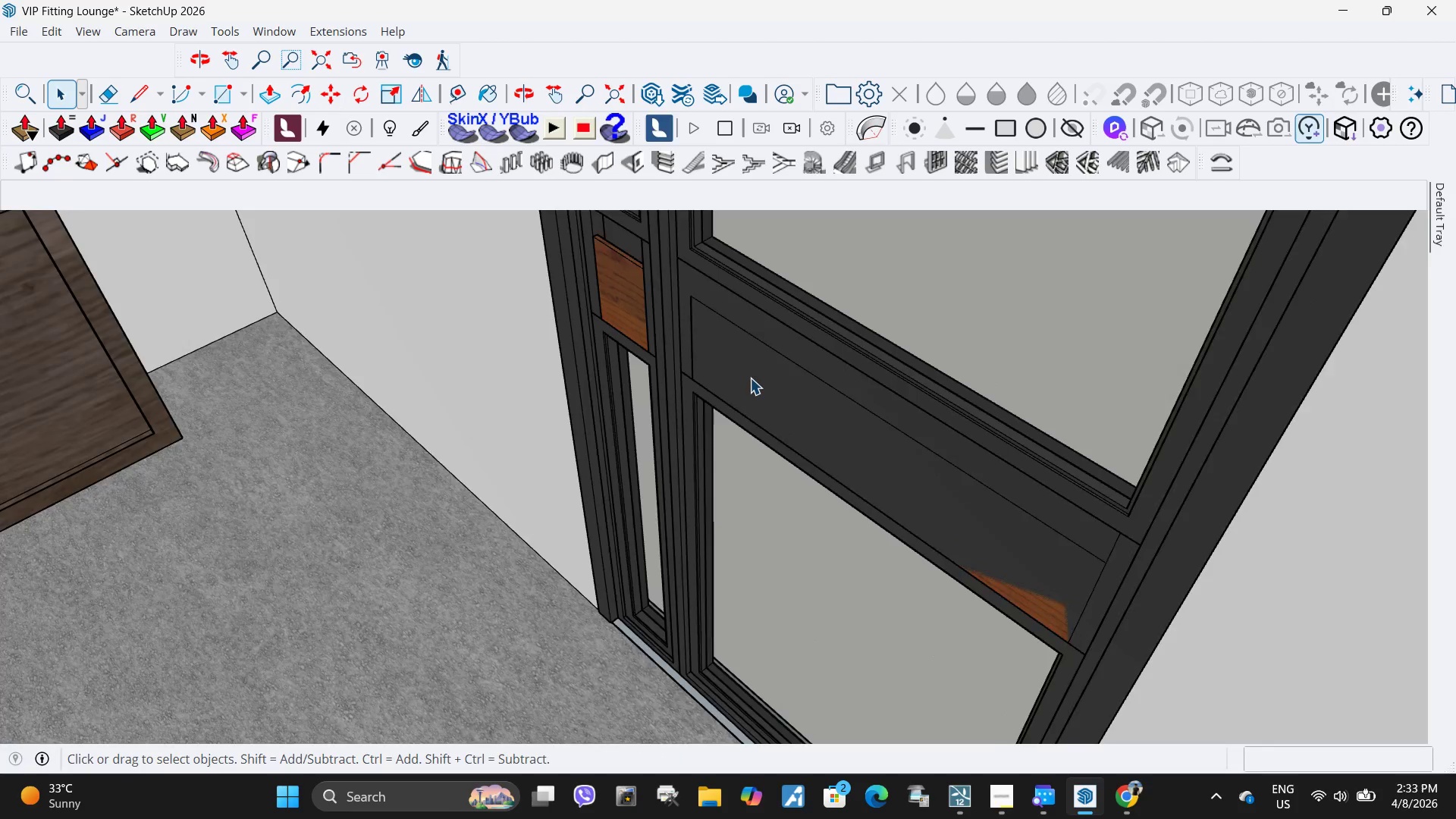 
double_click([749, 378])
 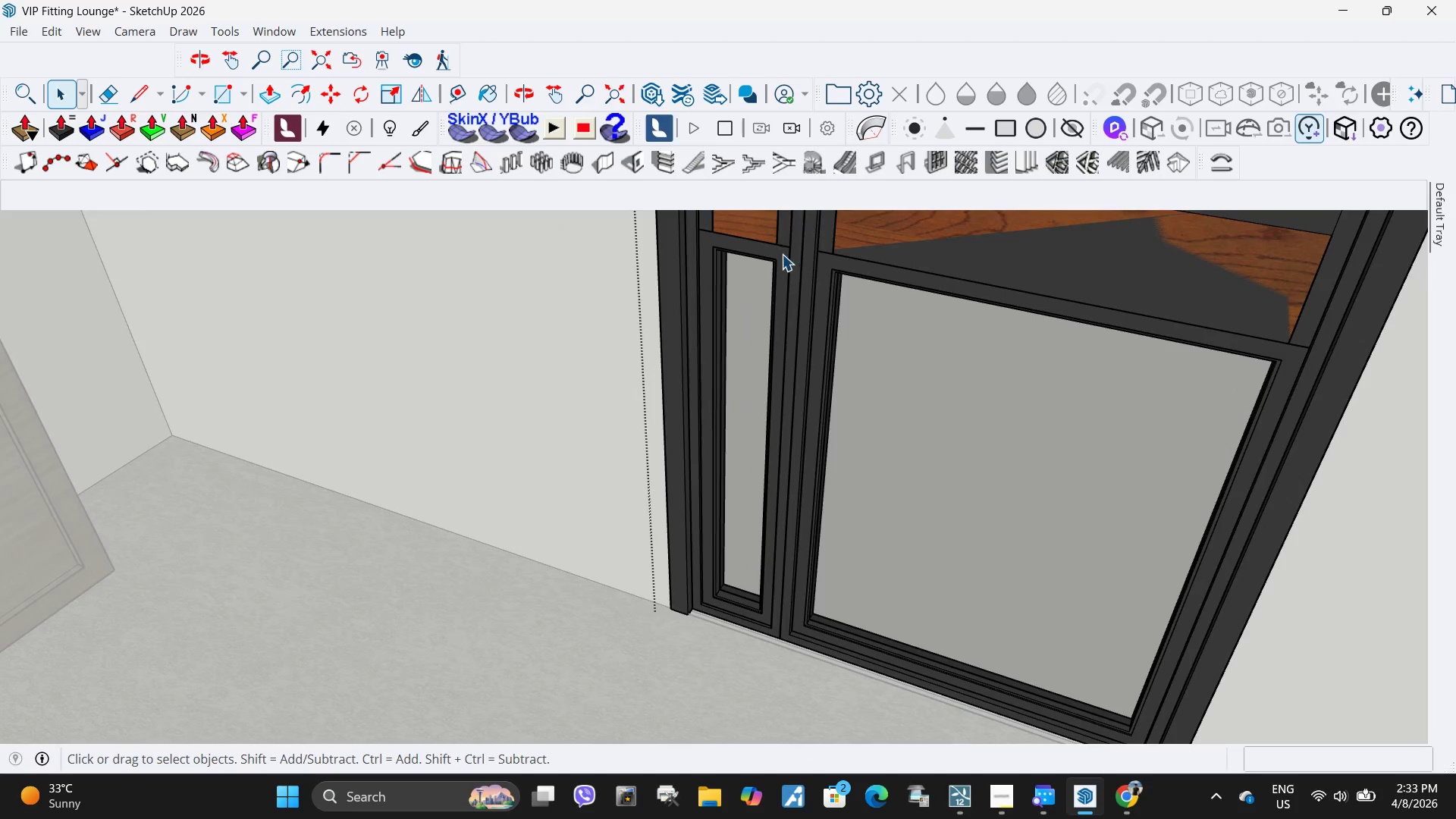 
scroll: coordinate [704, 397], scroll_direction: down, amount: 3.0
 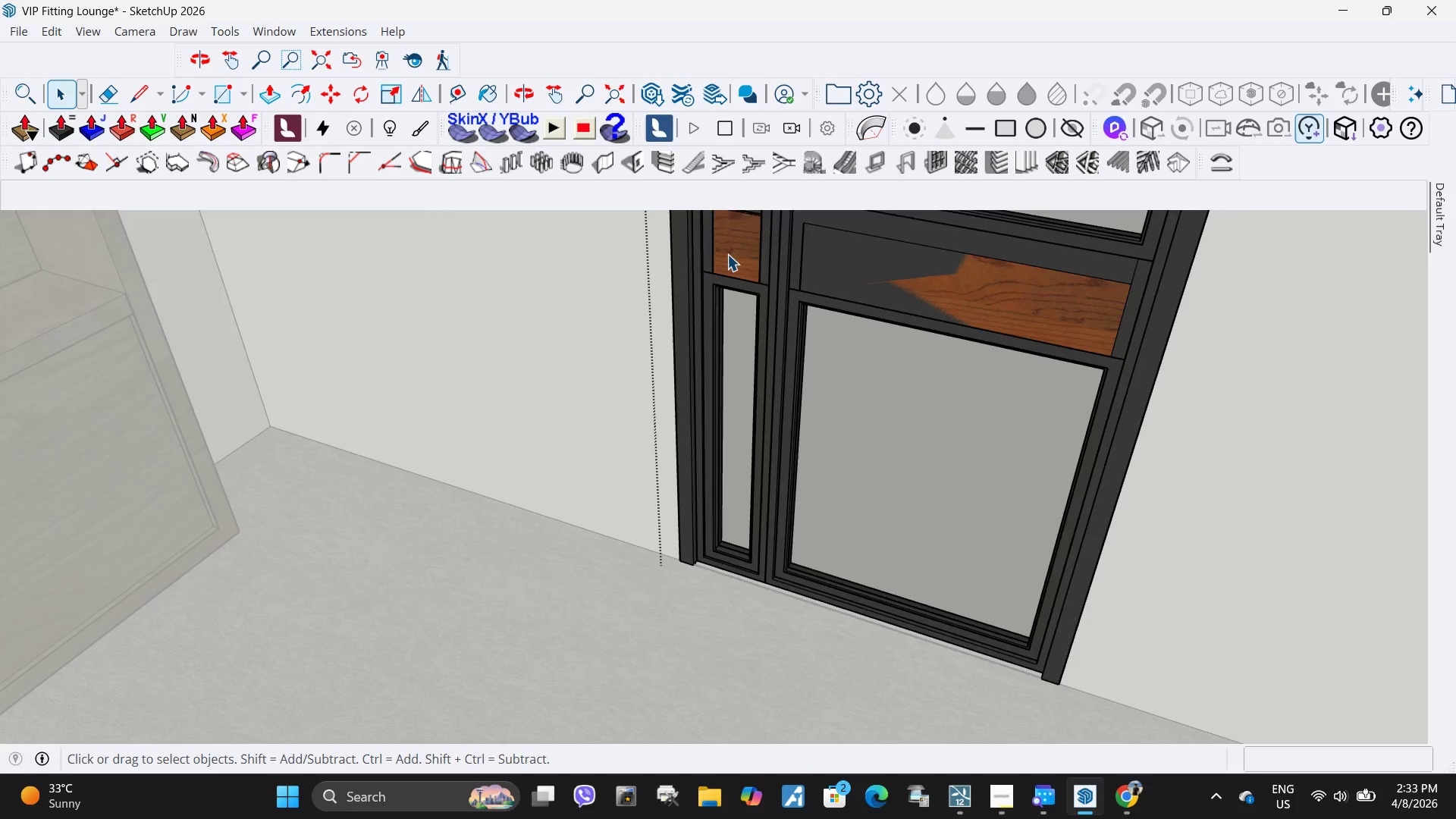 
left_click([727, 254])
 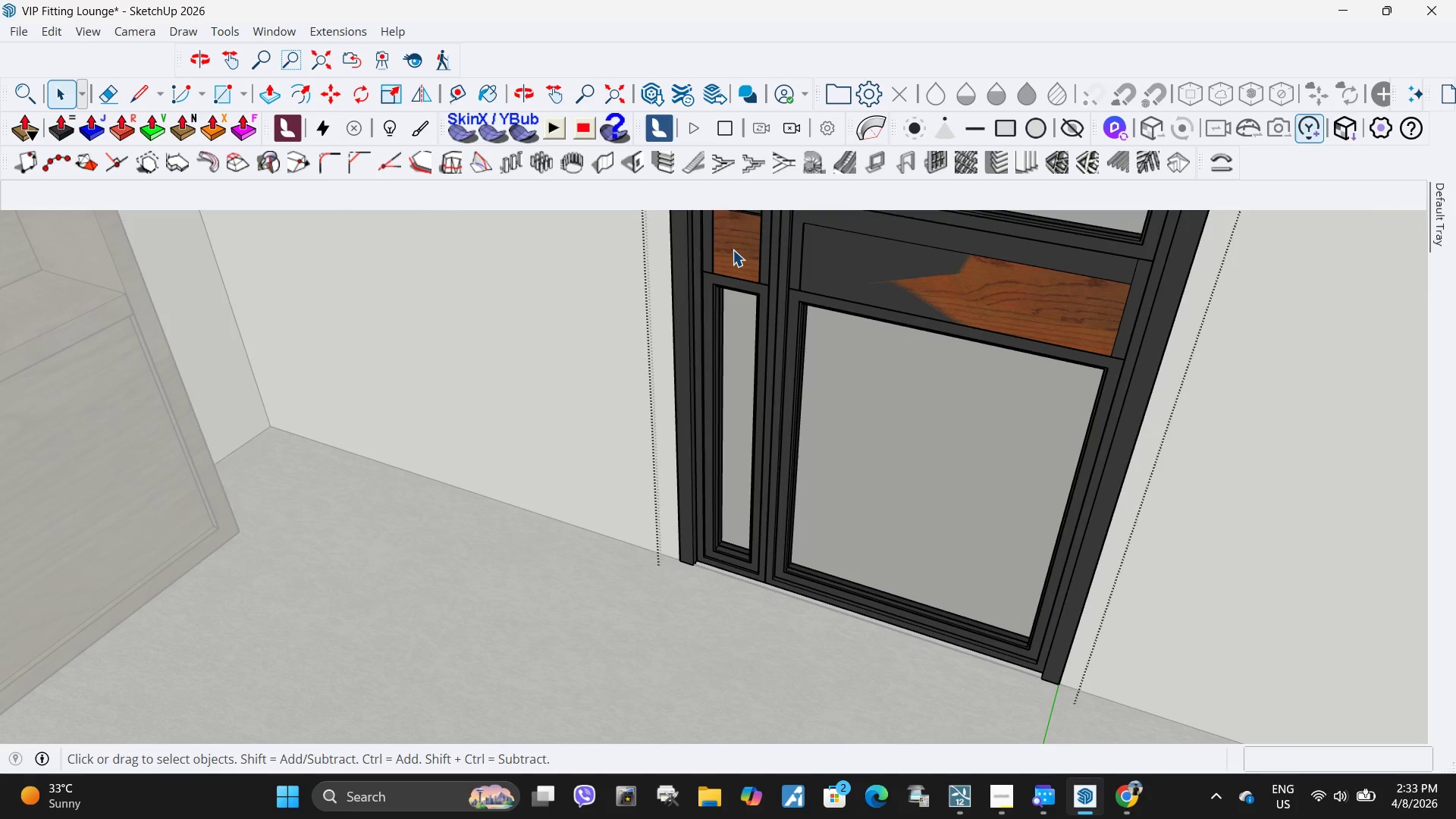 
left_click_drag(start_coordinate=[727, 254], to_coordinate=[732, 252])
 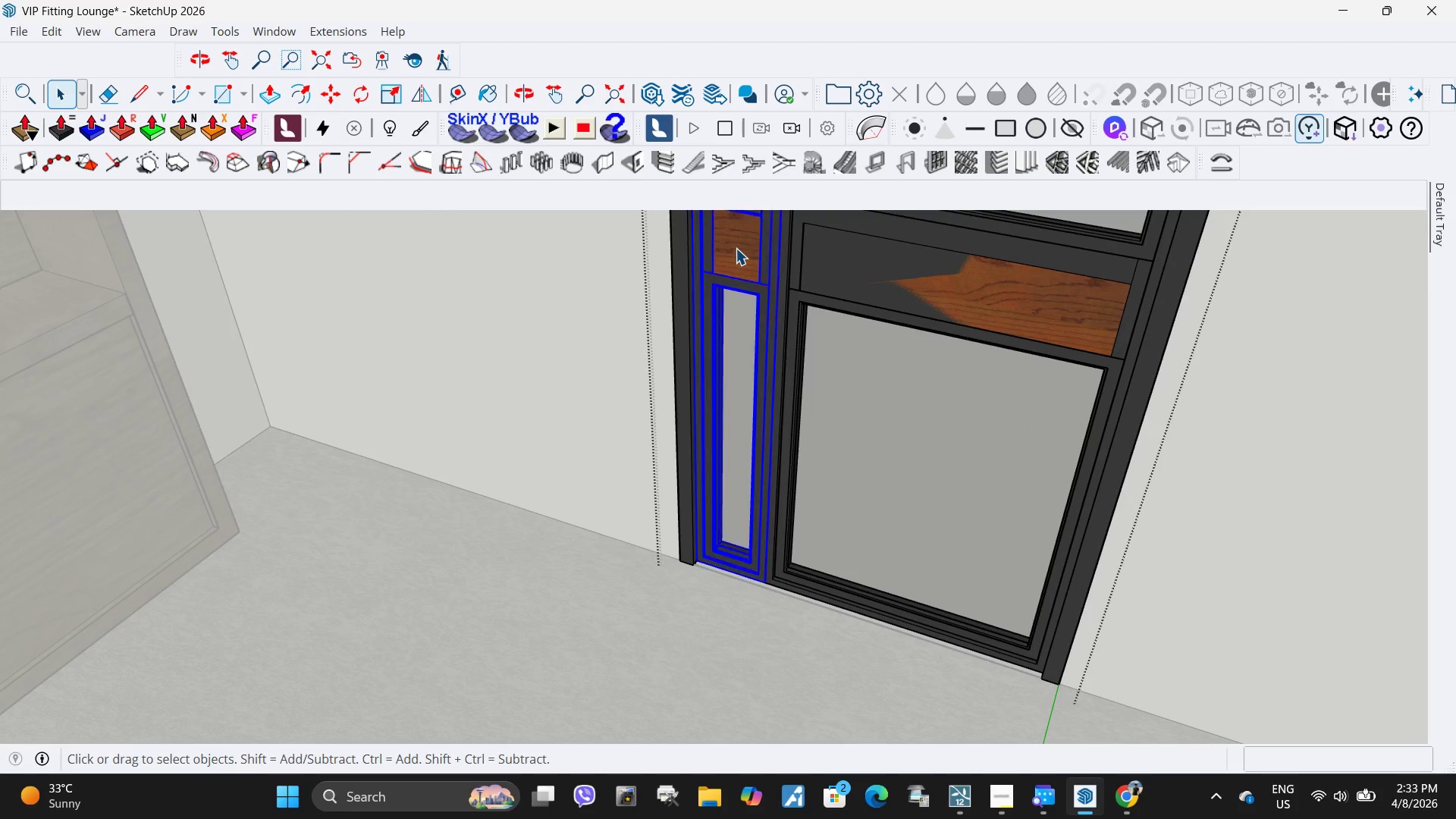 
triple_click([736, 248])
 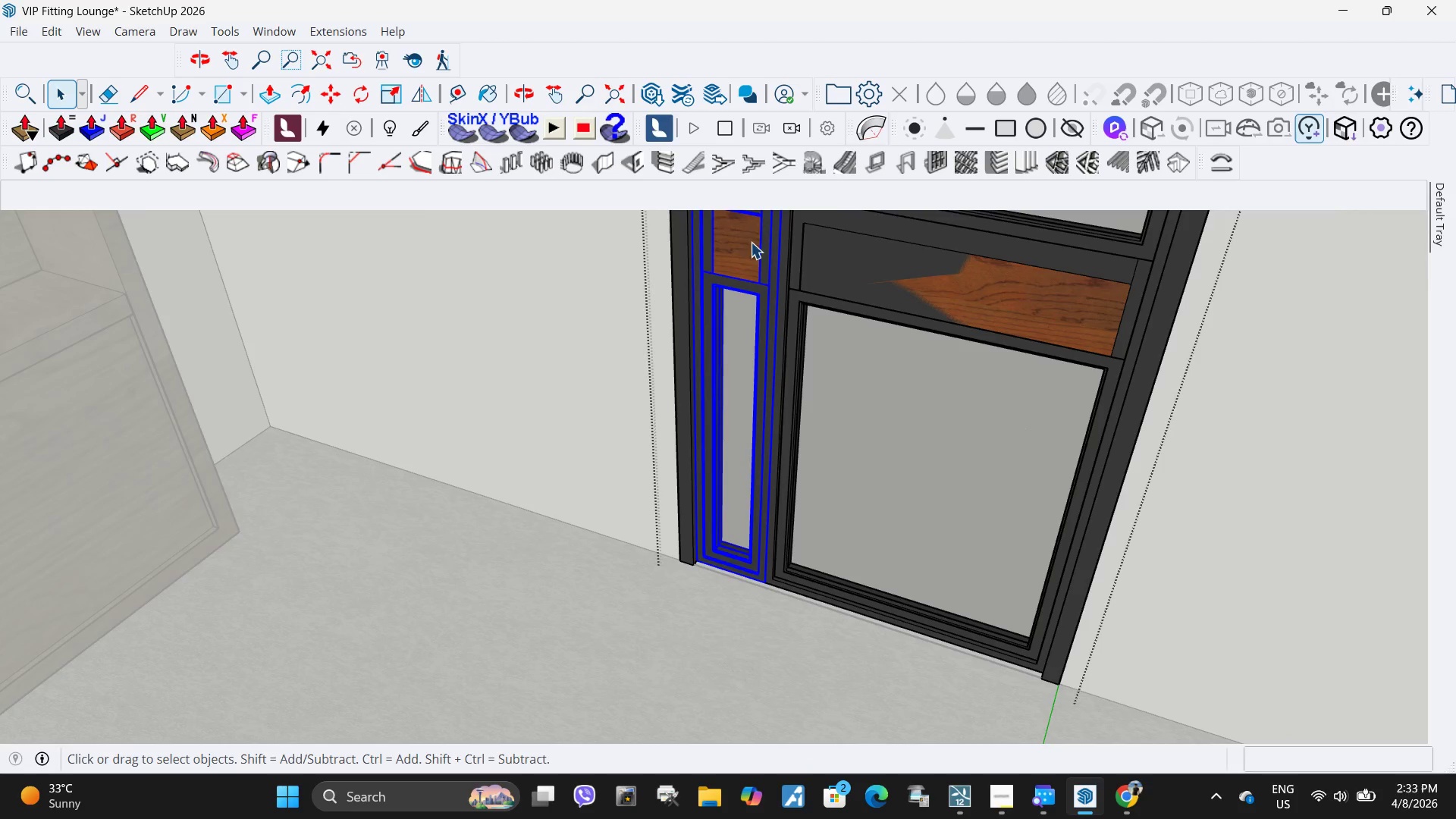 
scroll: coordinate [772, 242], scroll_direction: up, amount: 4.0
 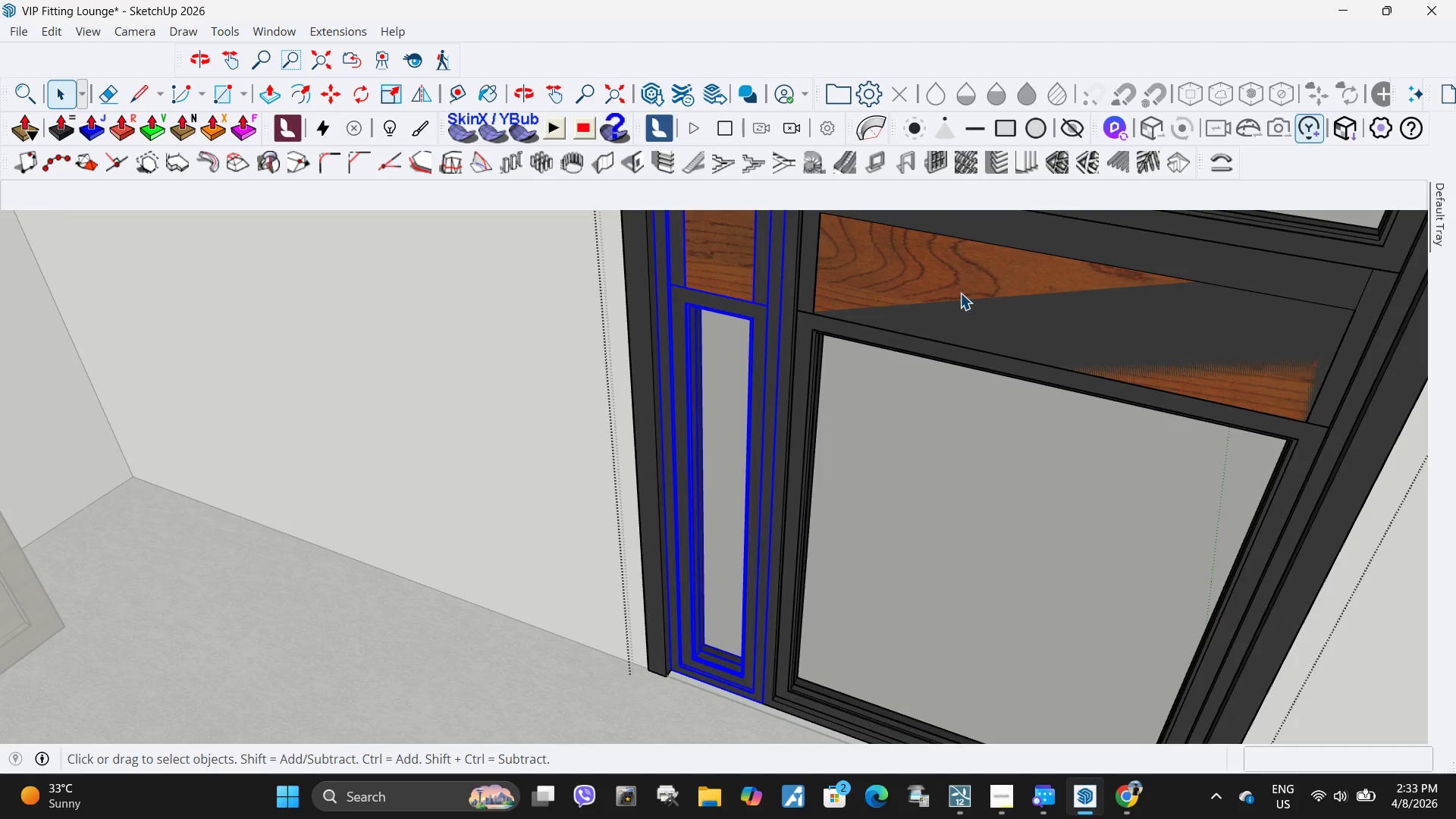 
double_click([960, 293])
 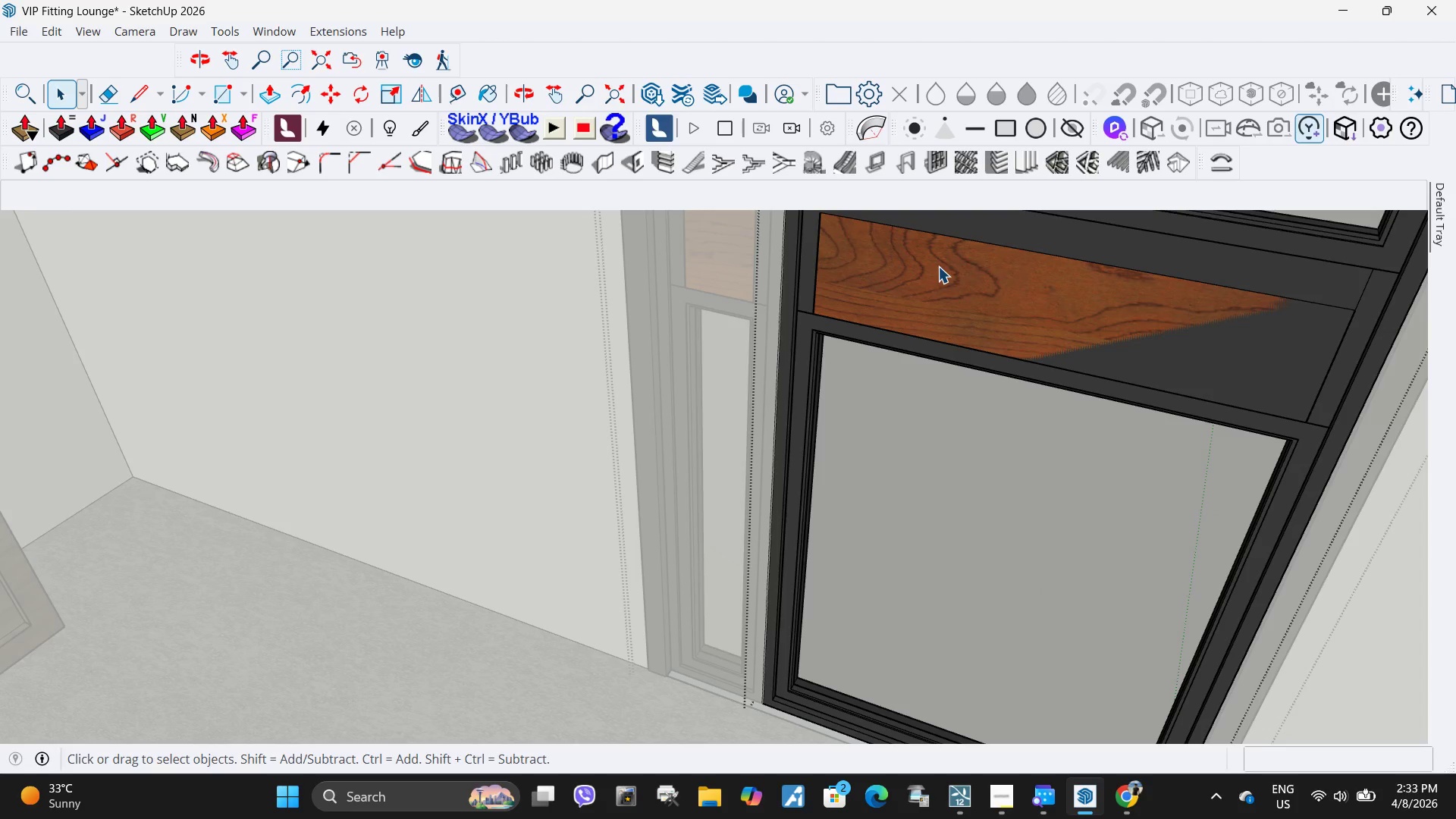 
triple_click([938, 266])
 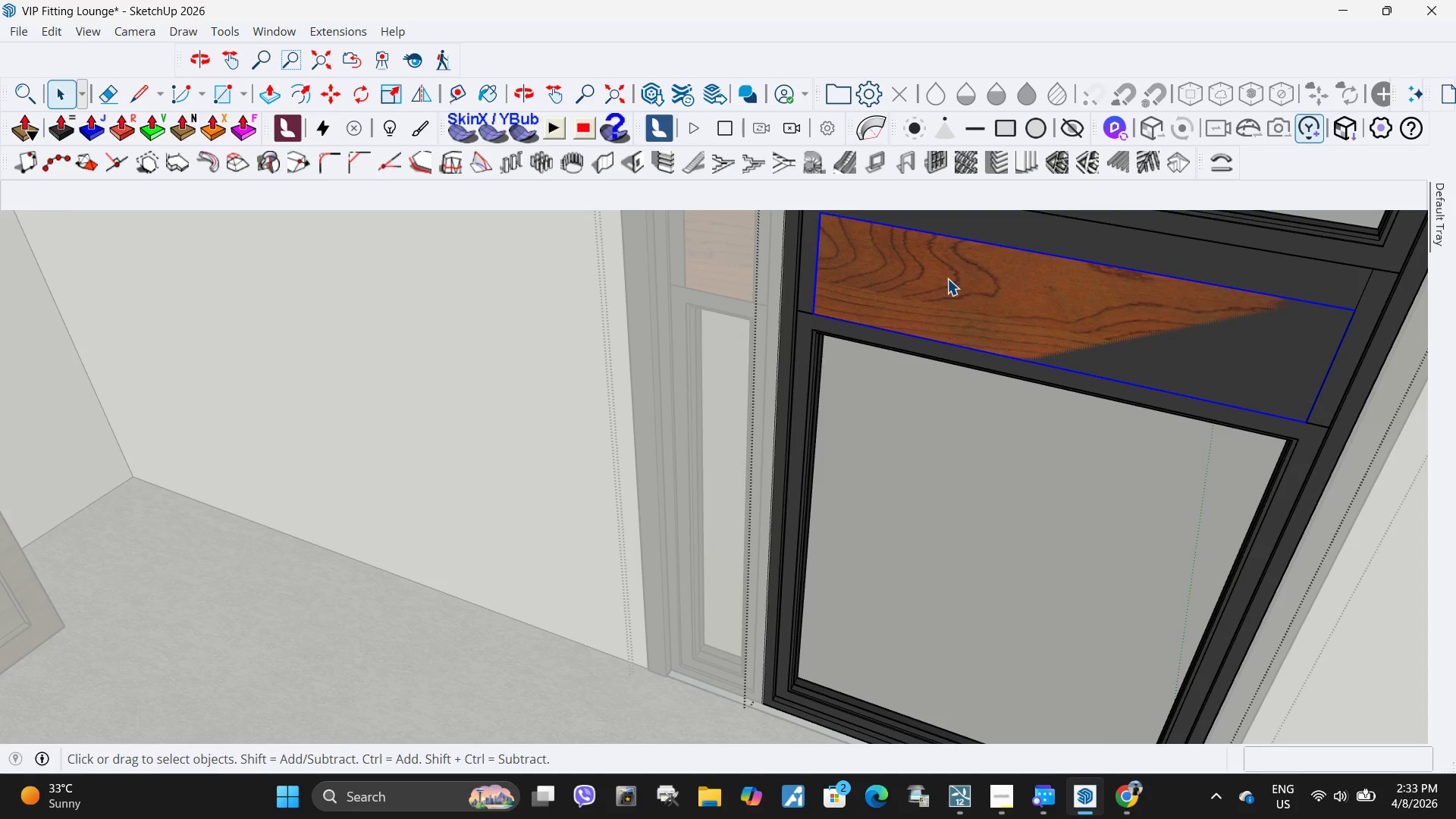 
double_click([947, 278])
 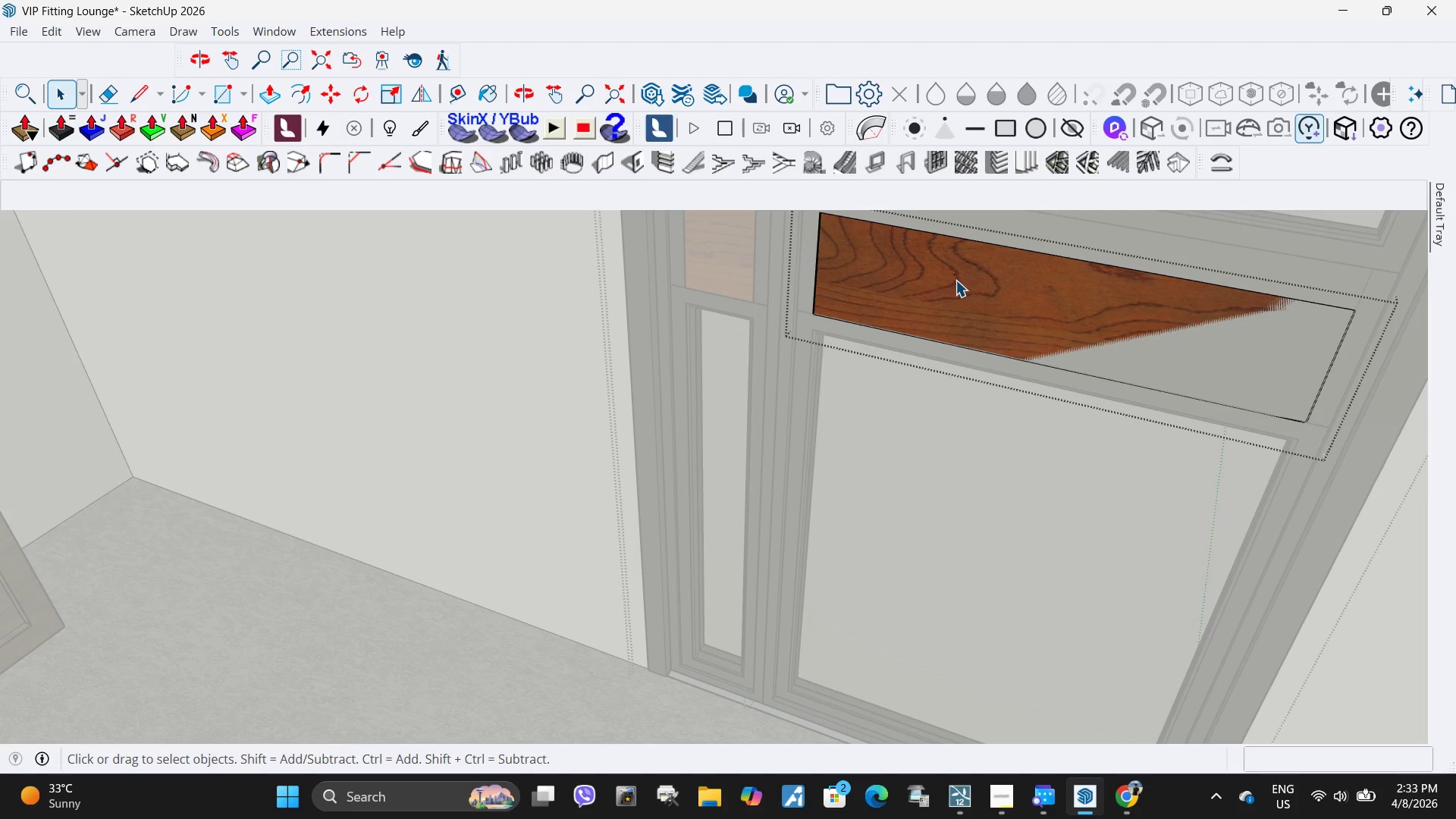 
triple_click([956, 280])
 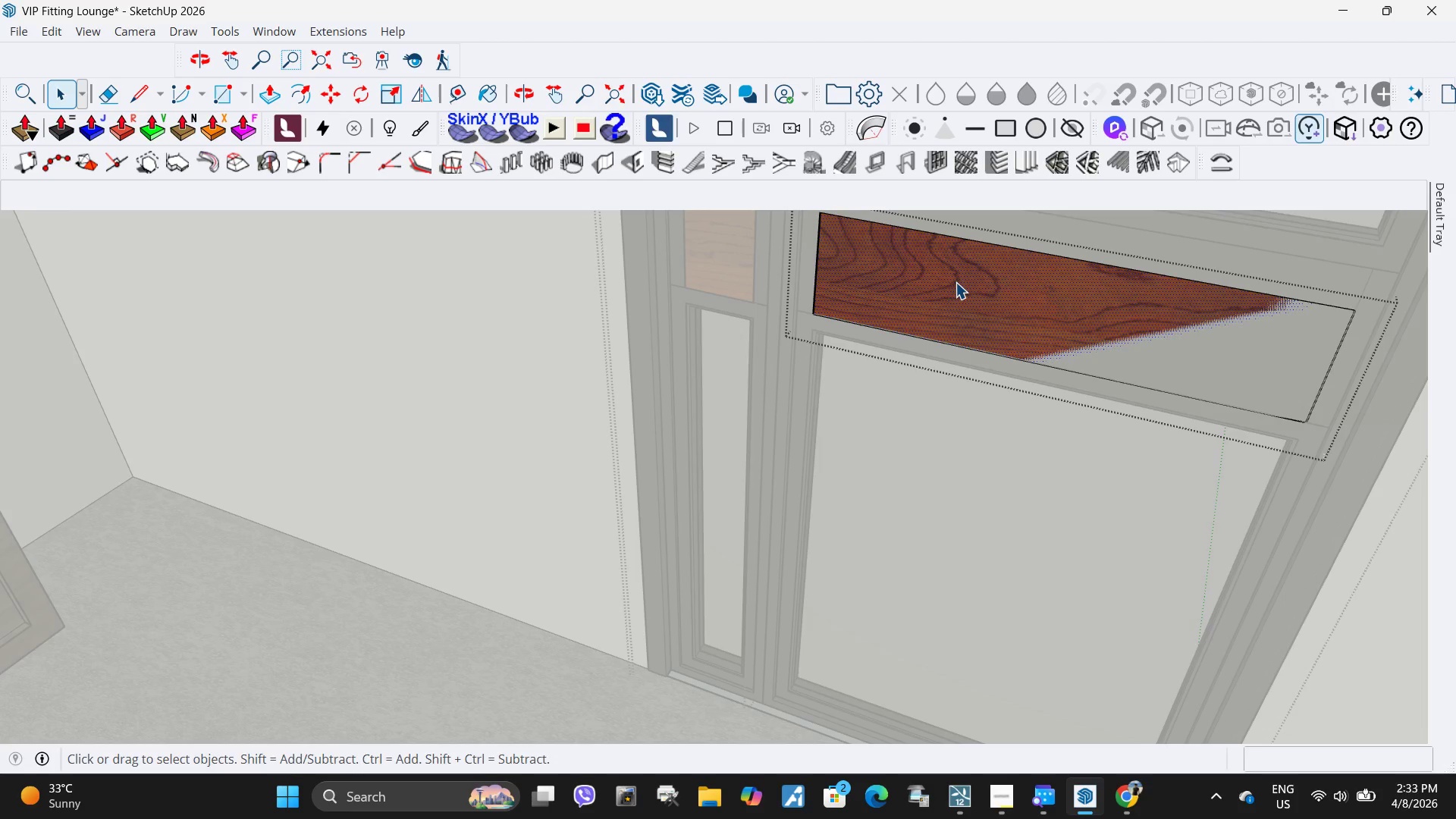 
key(P)
 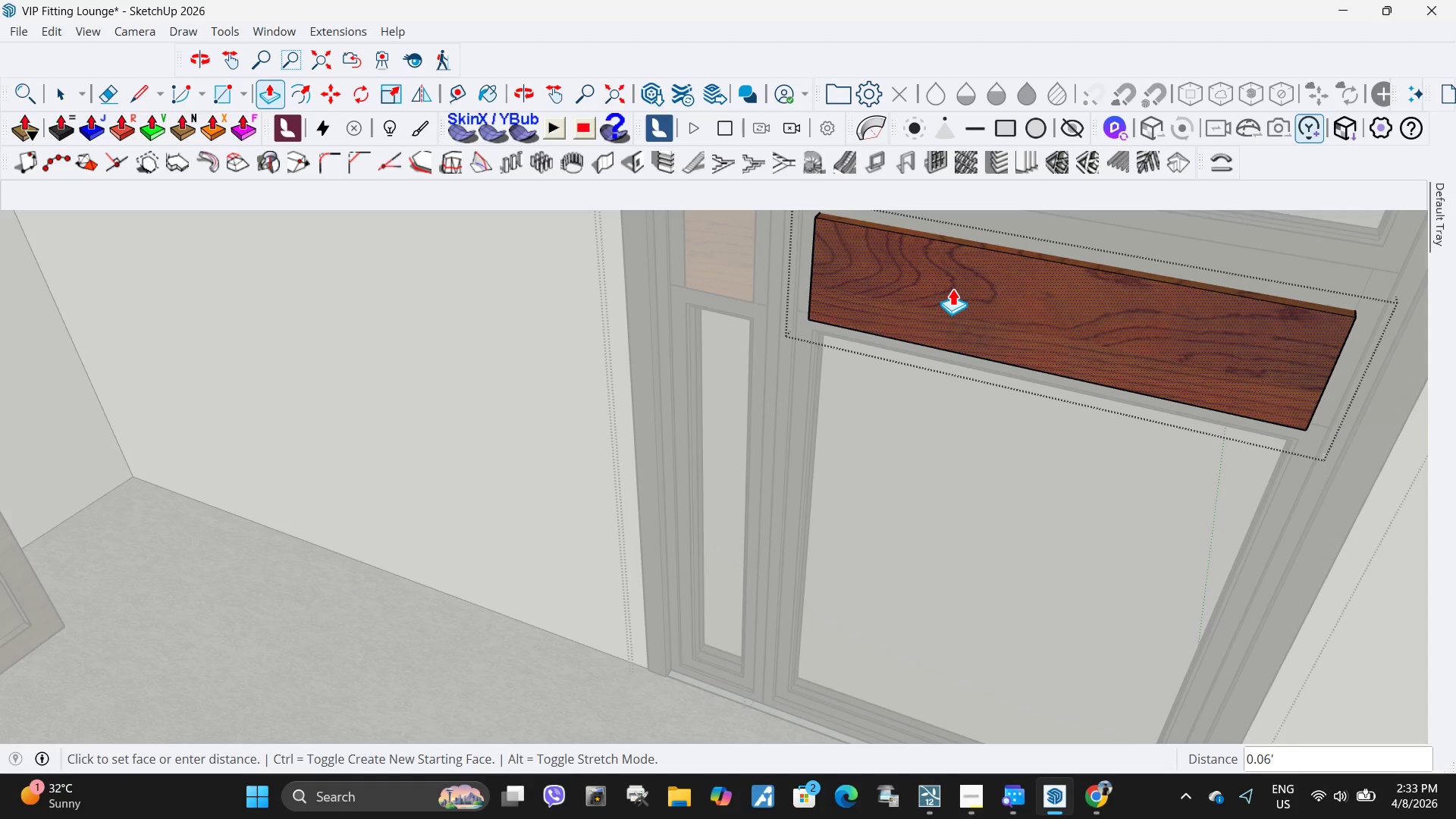 
key(NumpadDecimal)
 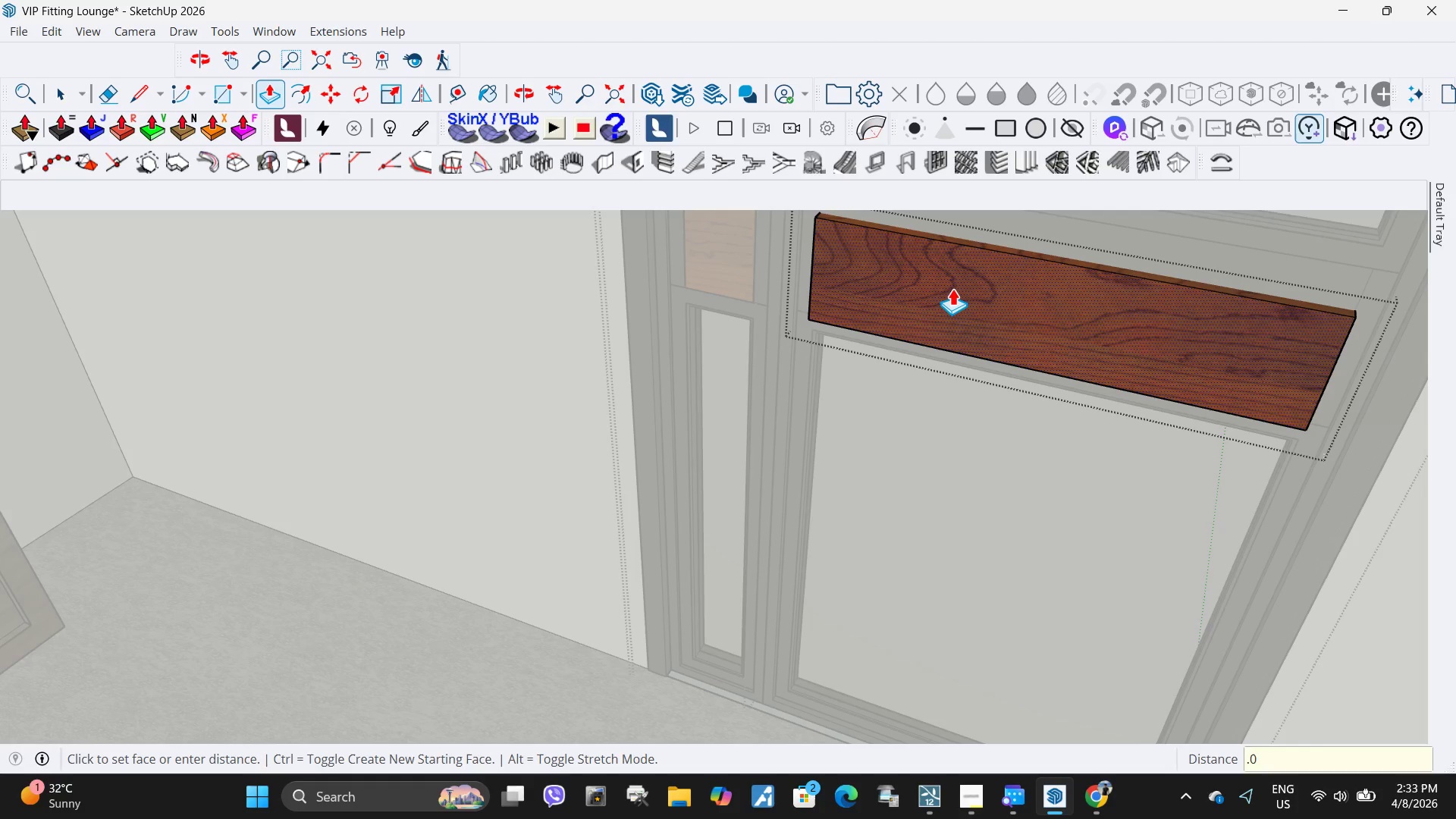 
key(Numpad0)
 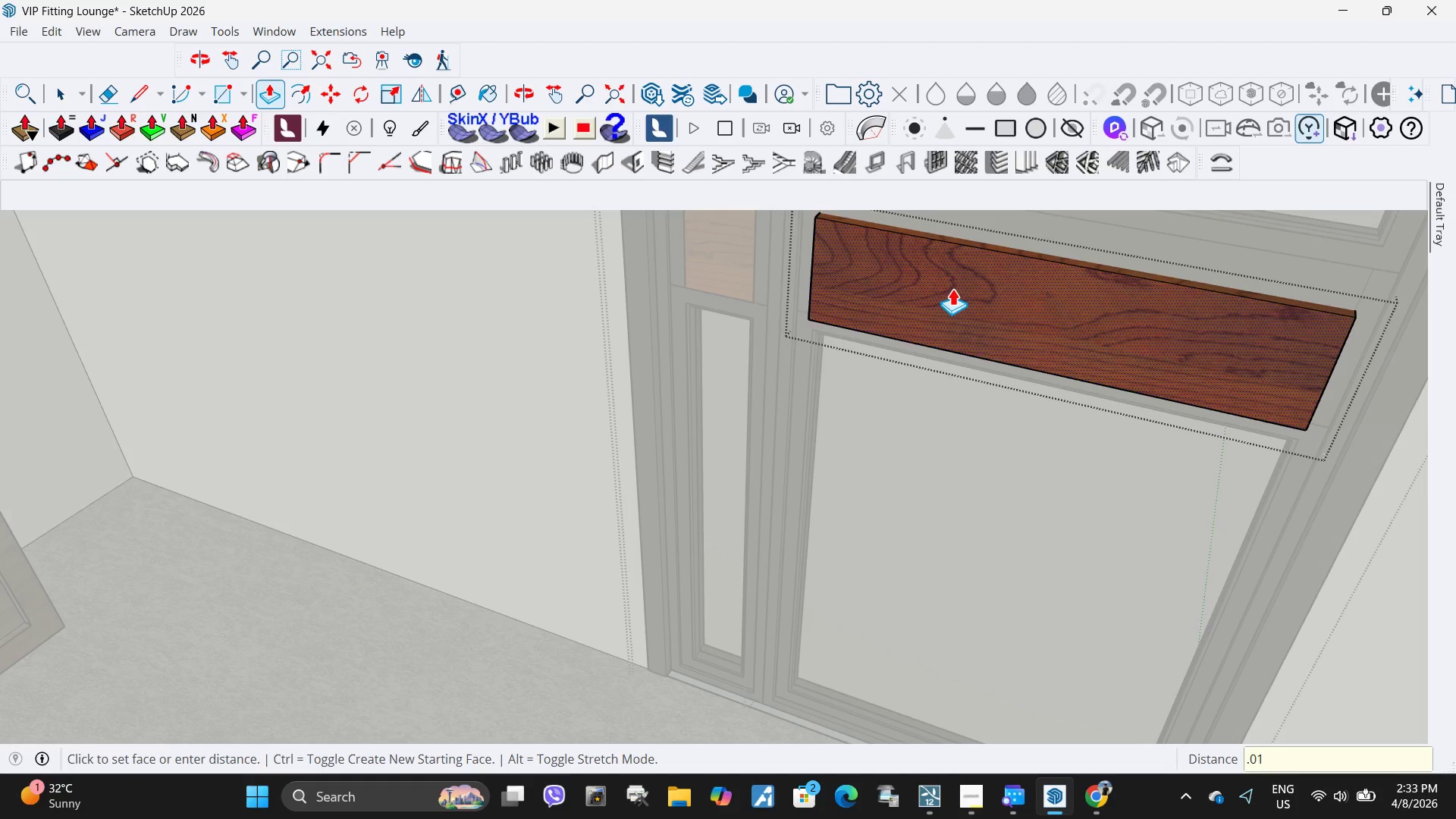 
key(Numpad1)
 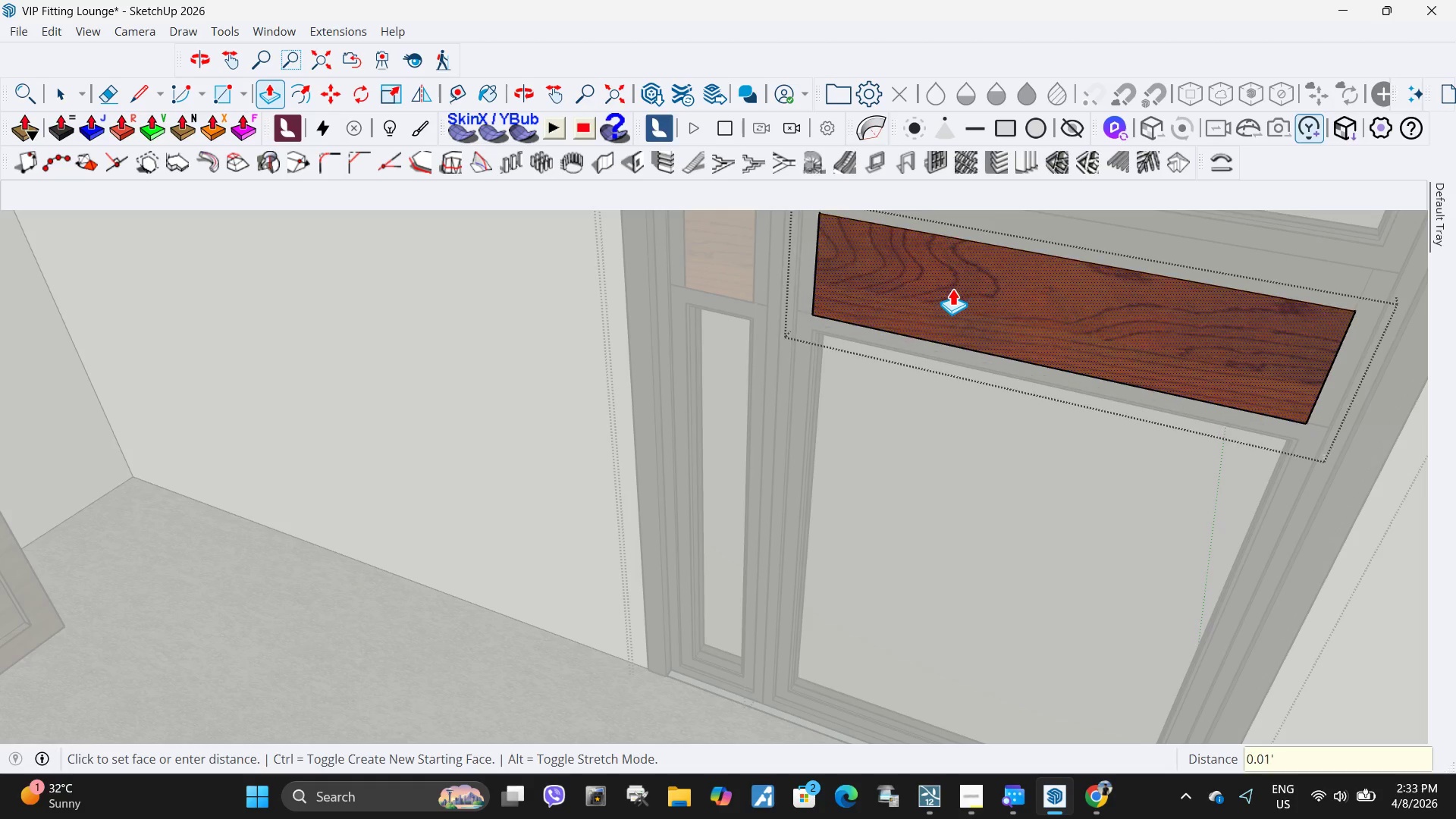 
key(NumpadEnter)
 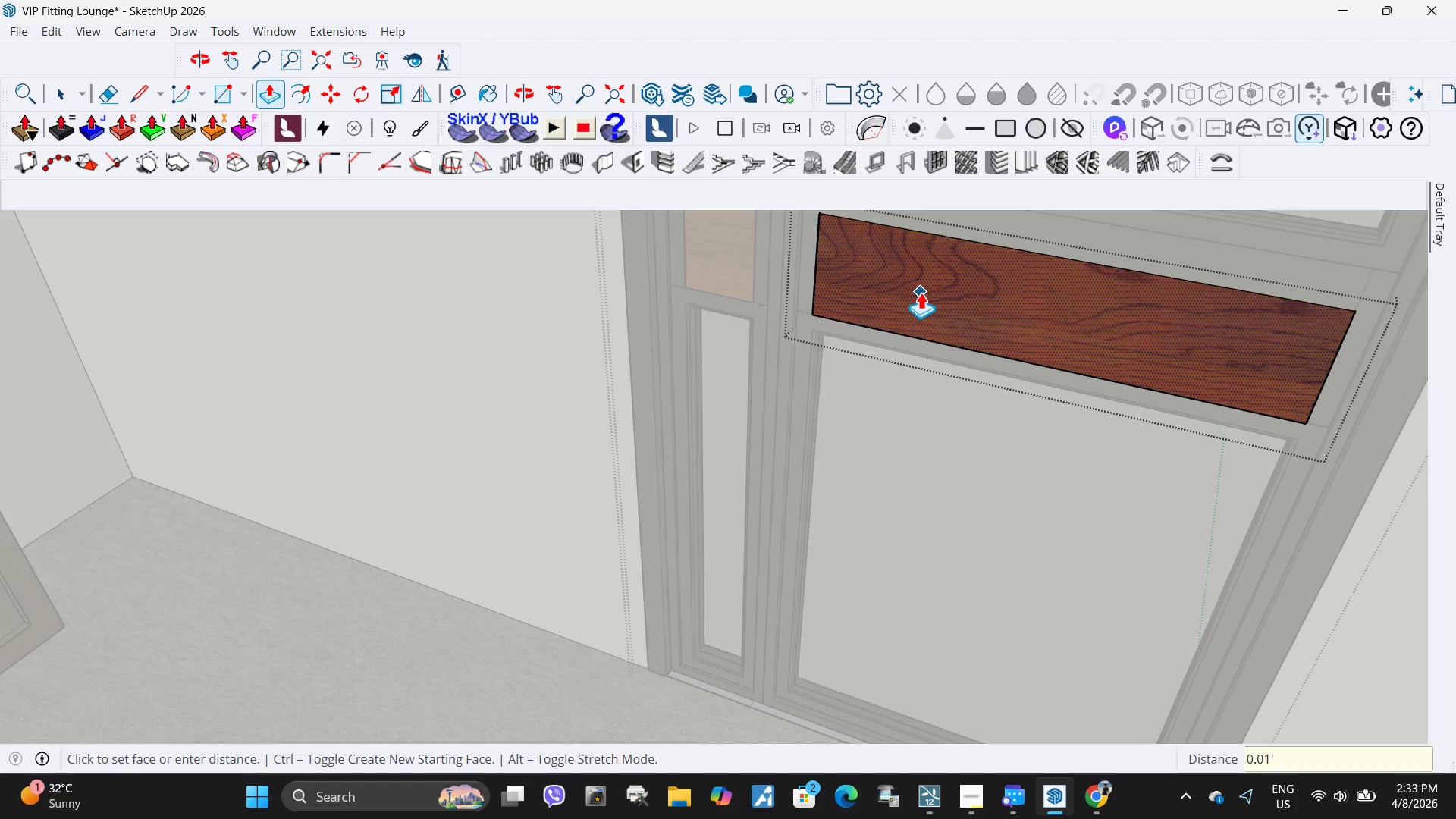 
key(Space)
 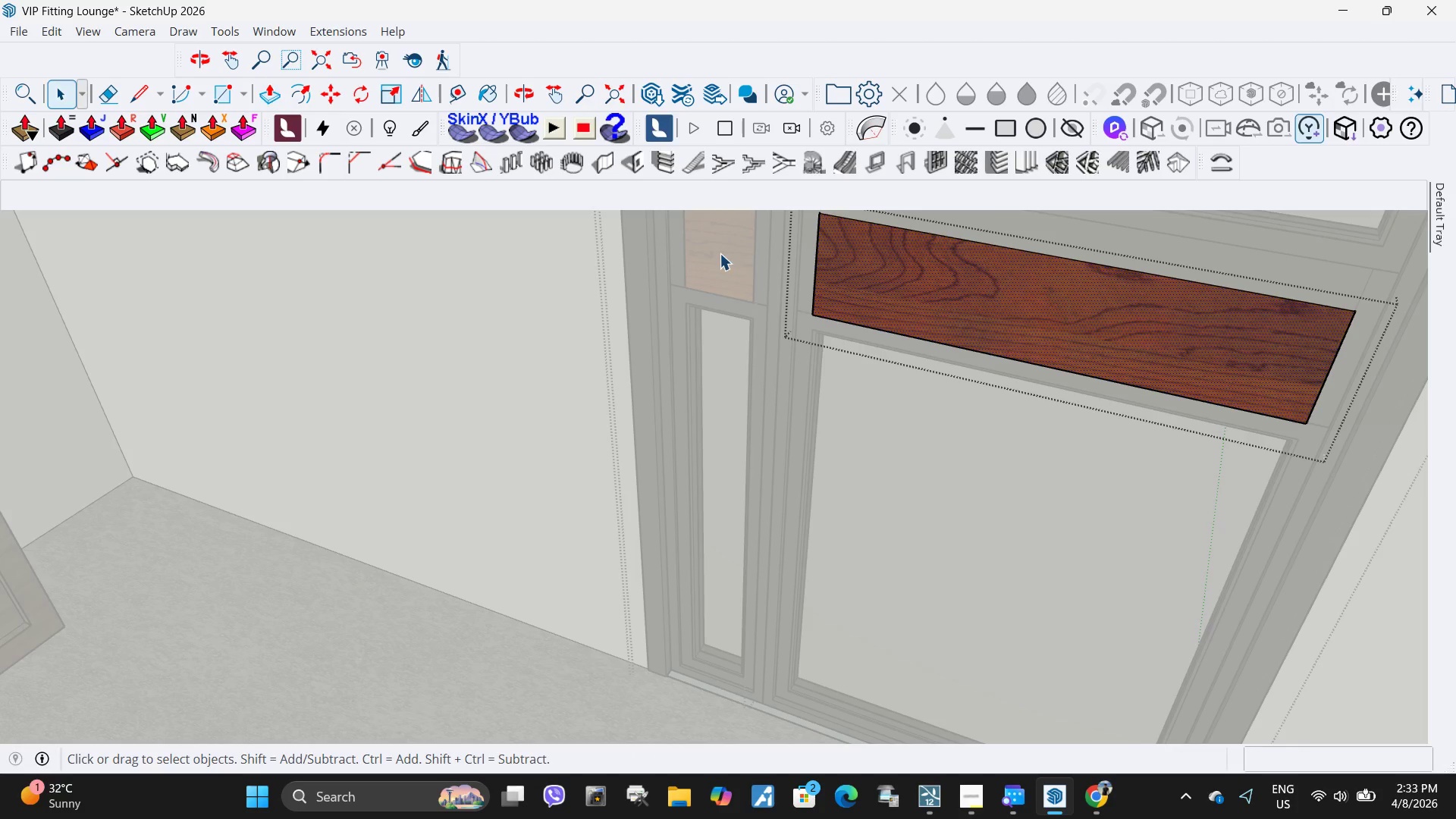 
left_click([720, 253])
 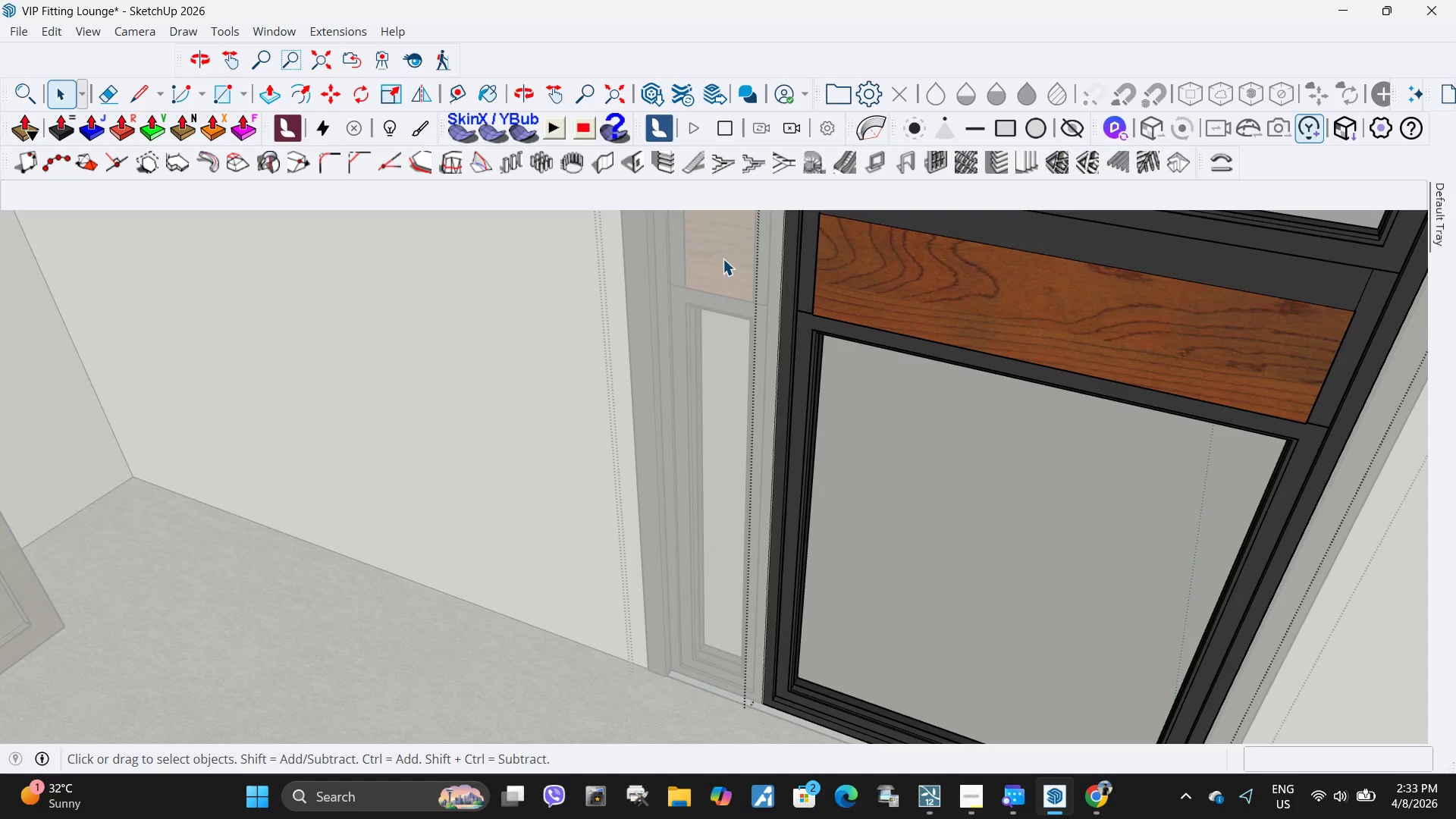 
double_click([723, 259])
 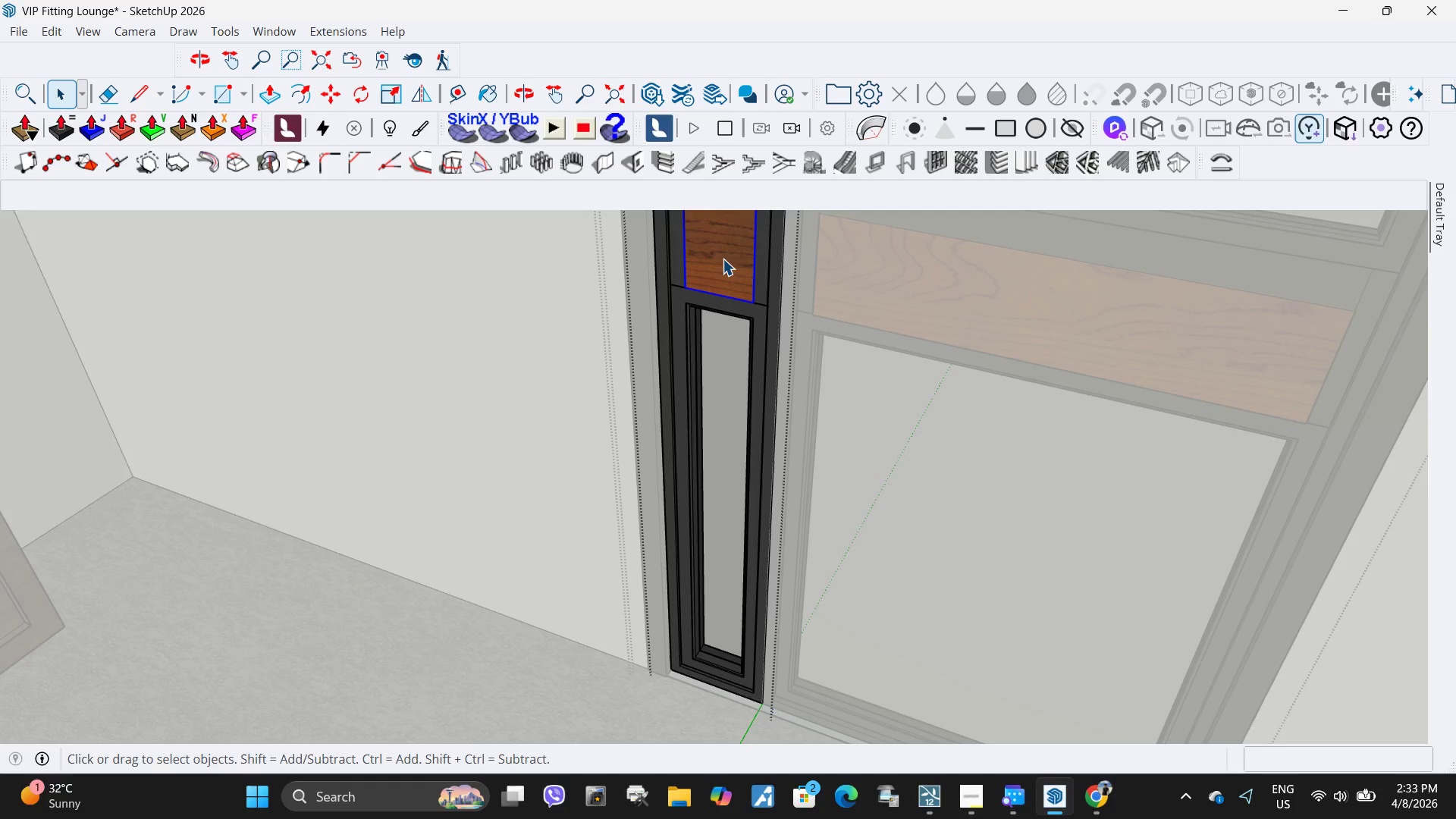 
triple_click([723, 259])
 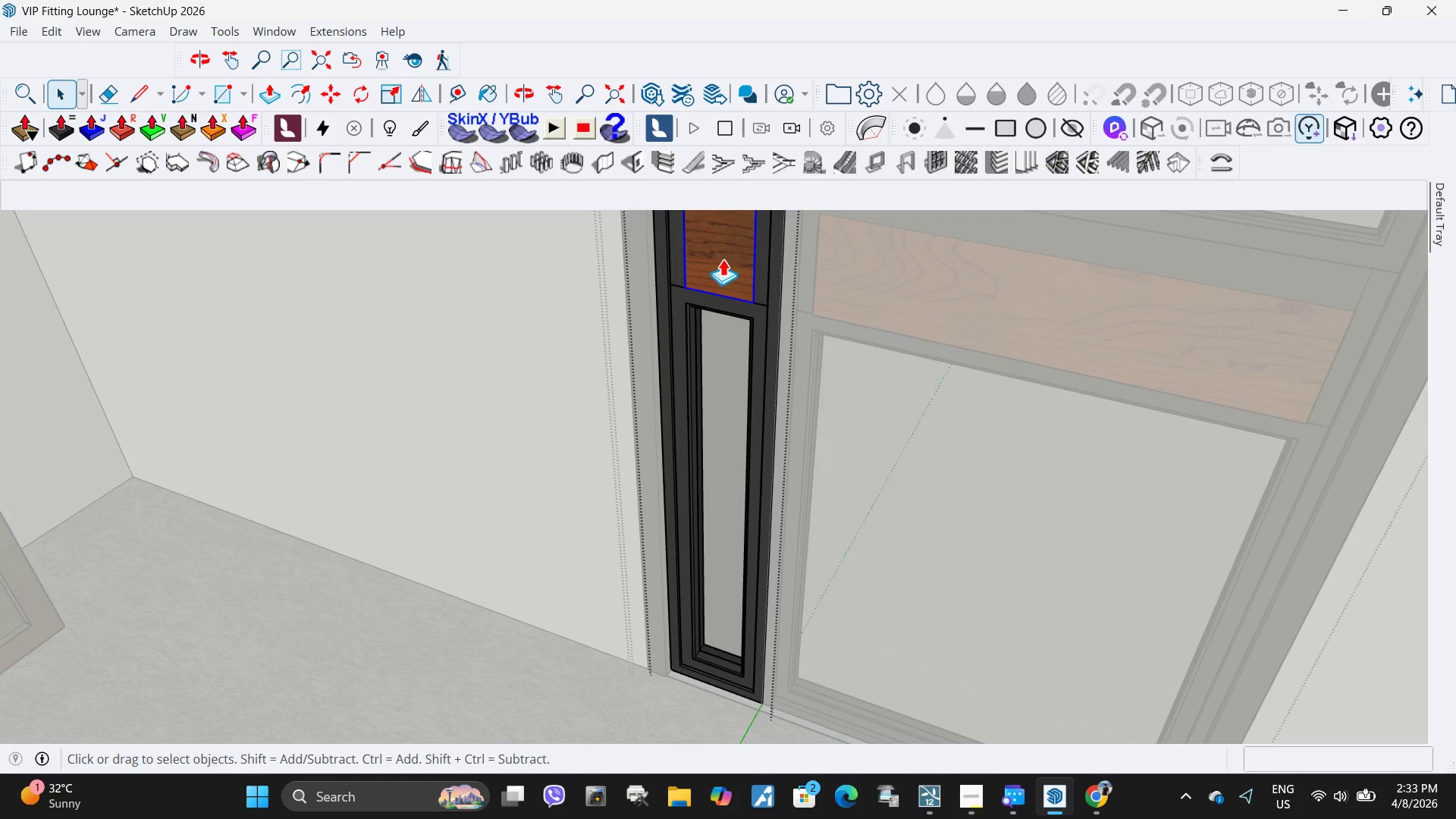 
key(P)
 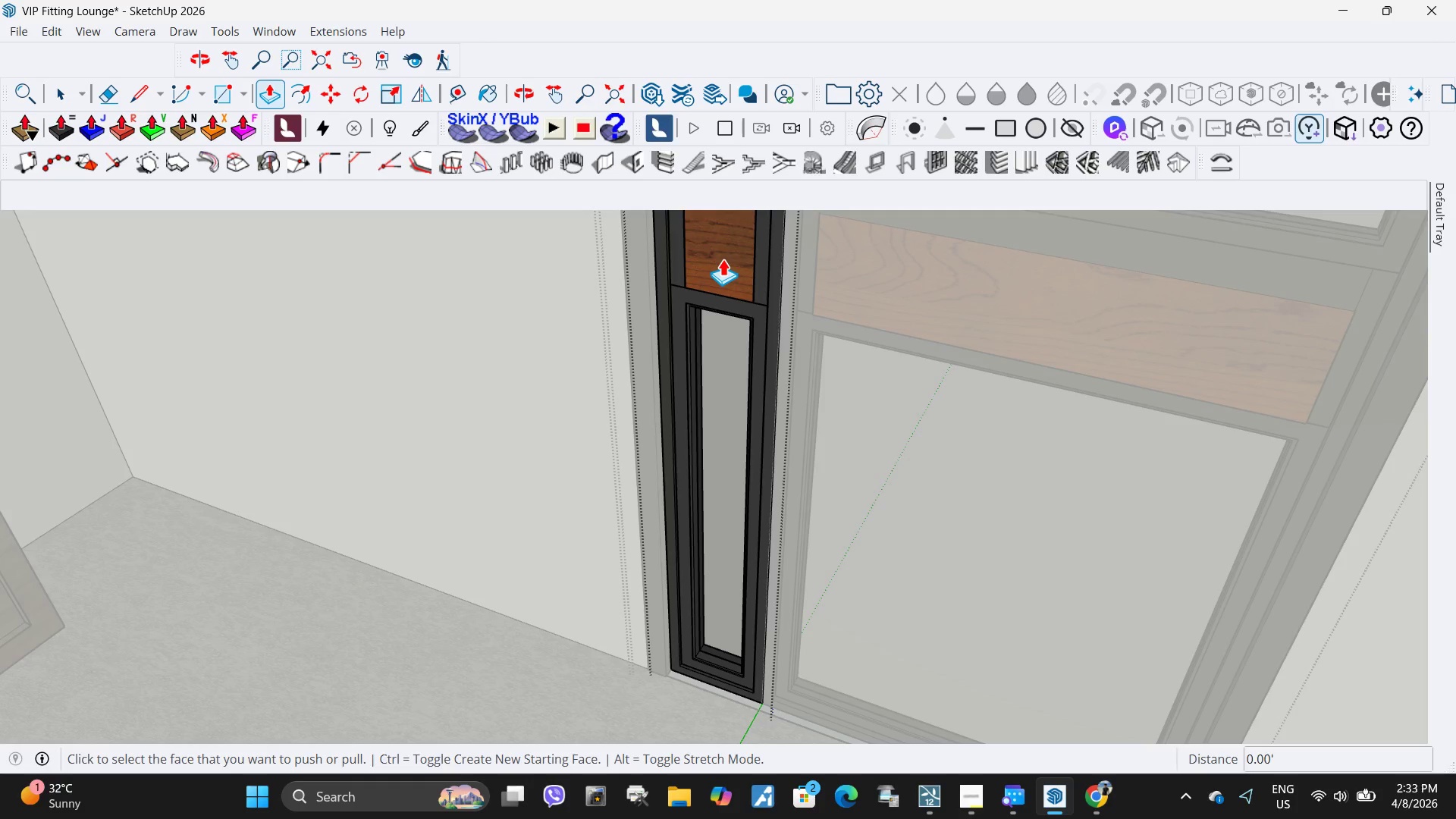 
left_click([723, 259])
 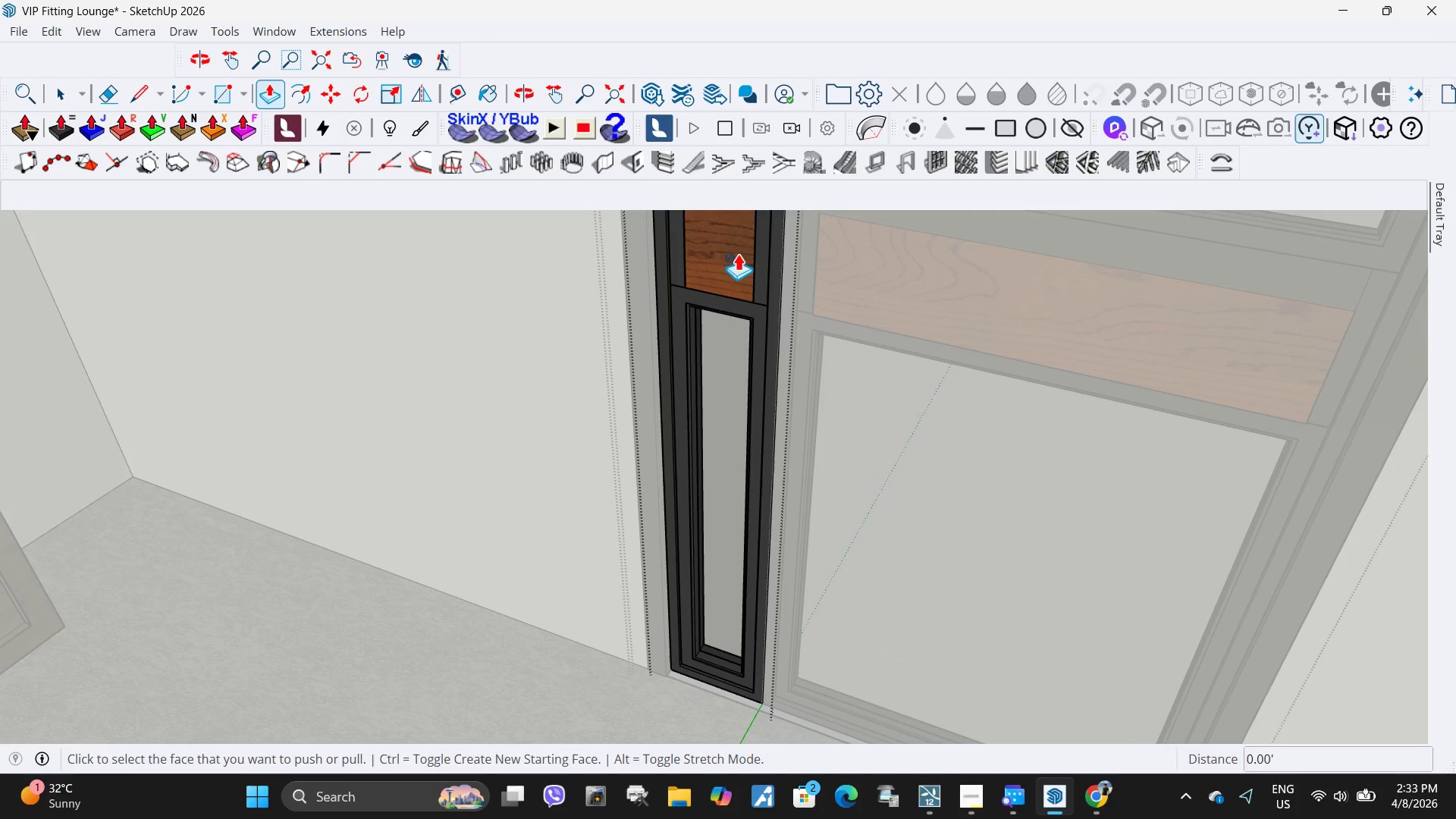 
key(Space)
 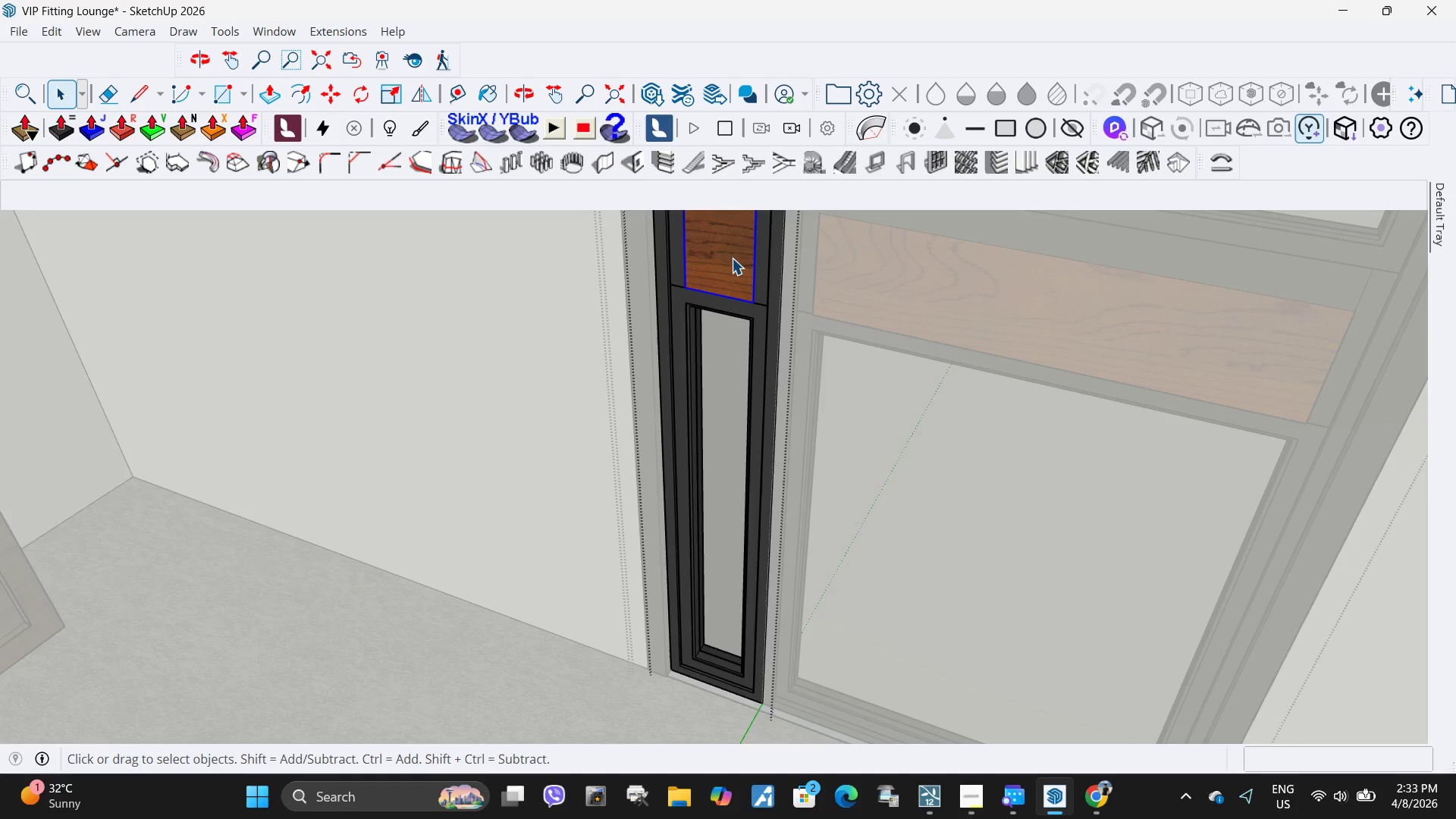 
double_click([732, 258])
 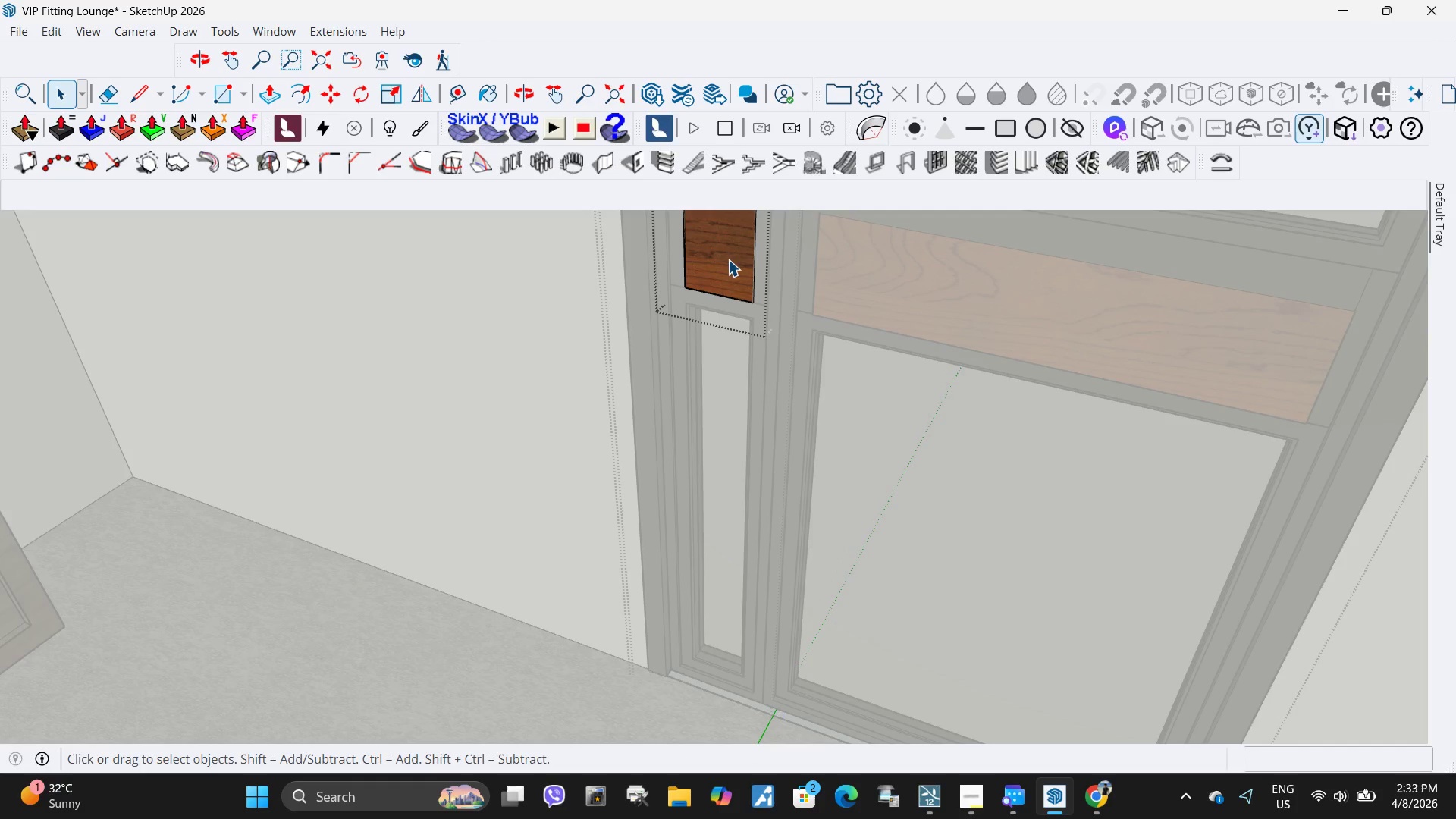 
triple_click([726, 259])
 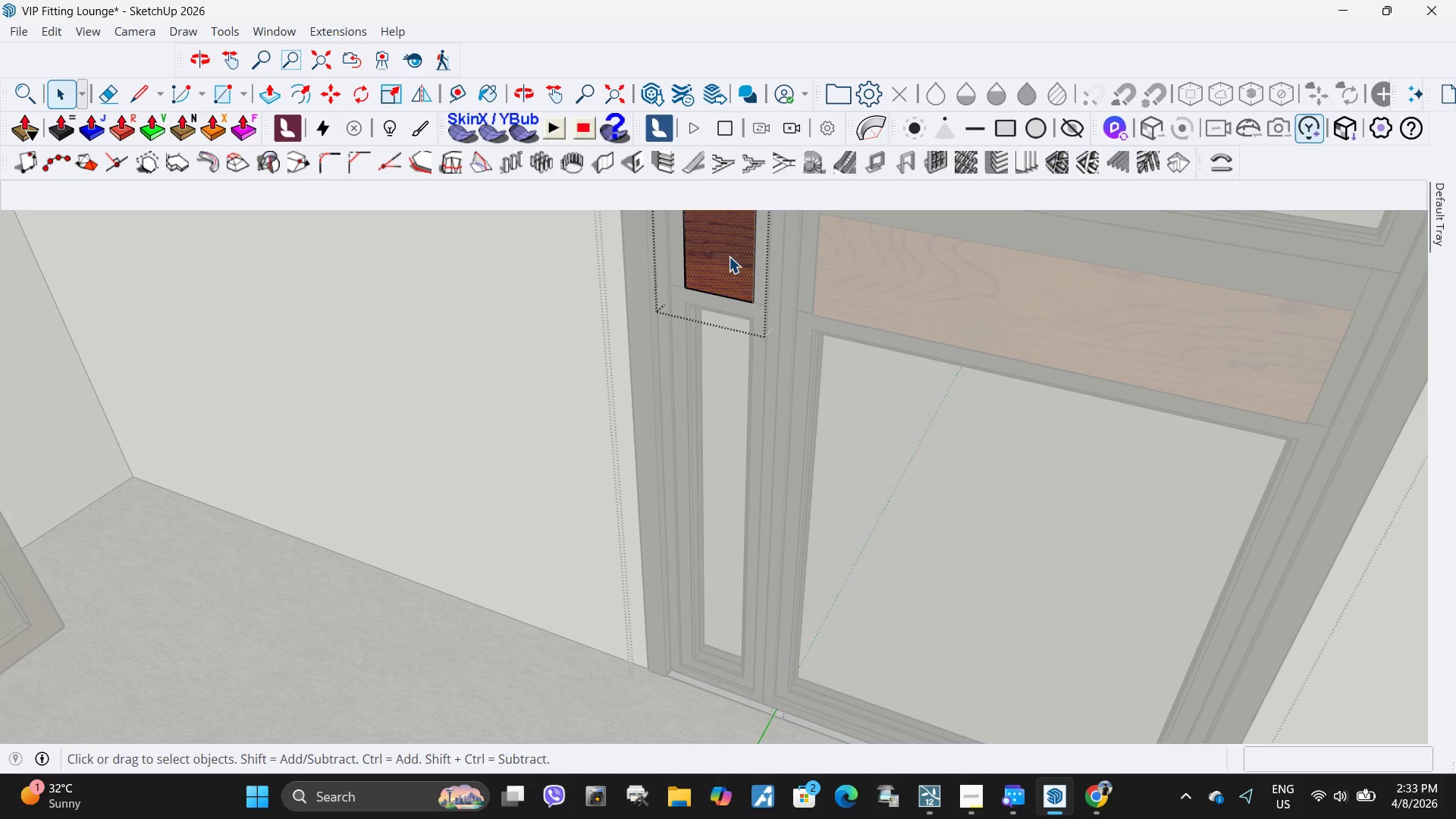 
key(P)
 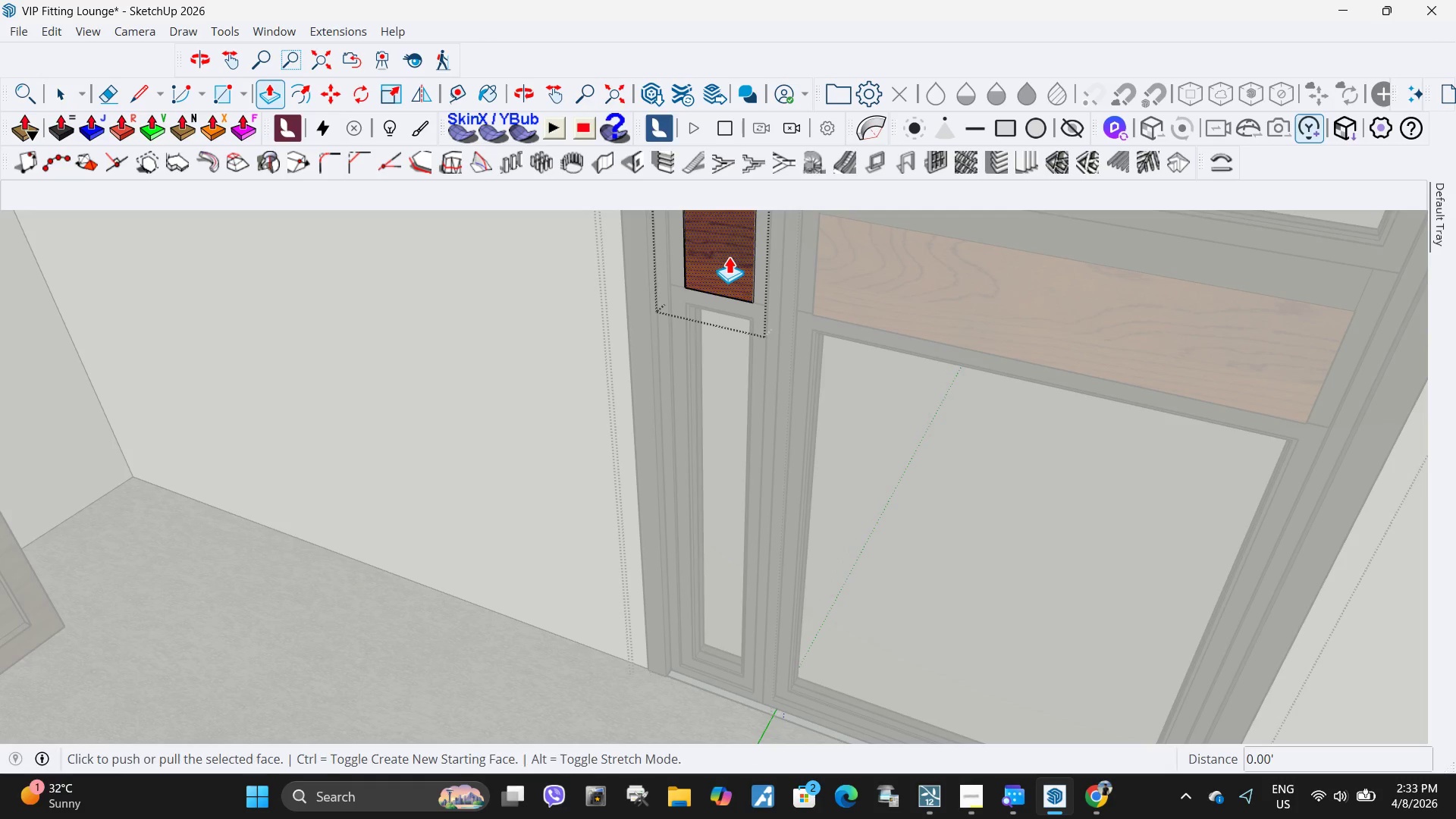 
left_click([729, 256])
 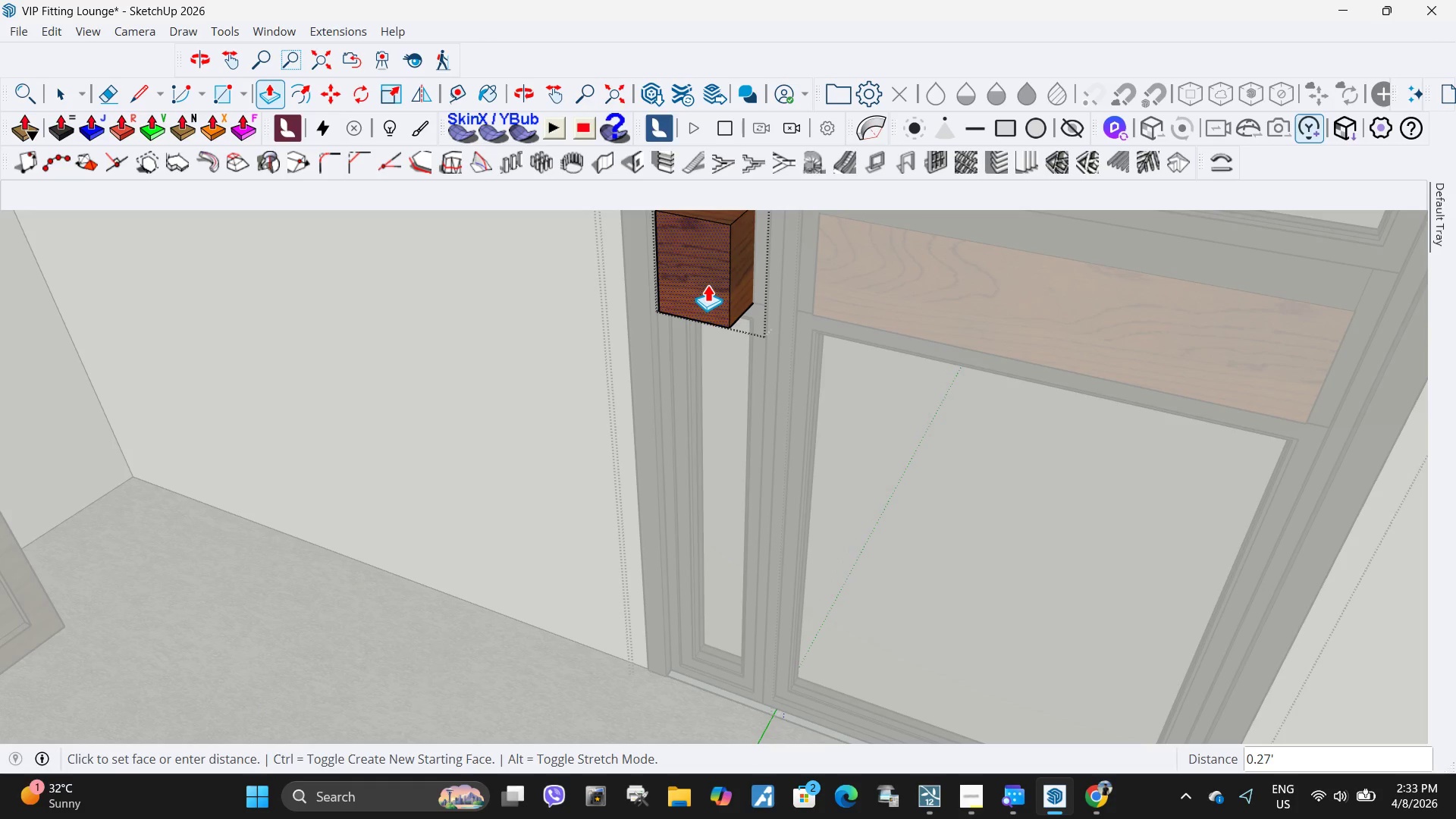 
key(NumpadDecimal)
 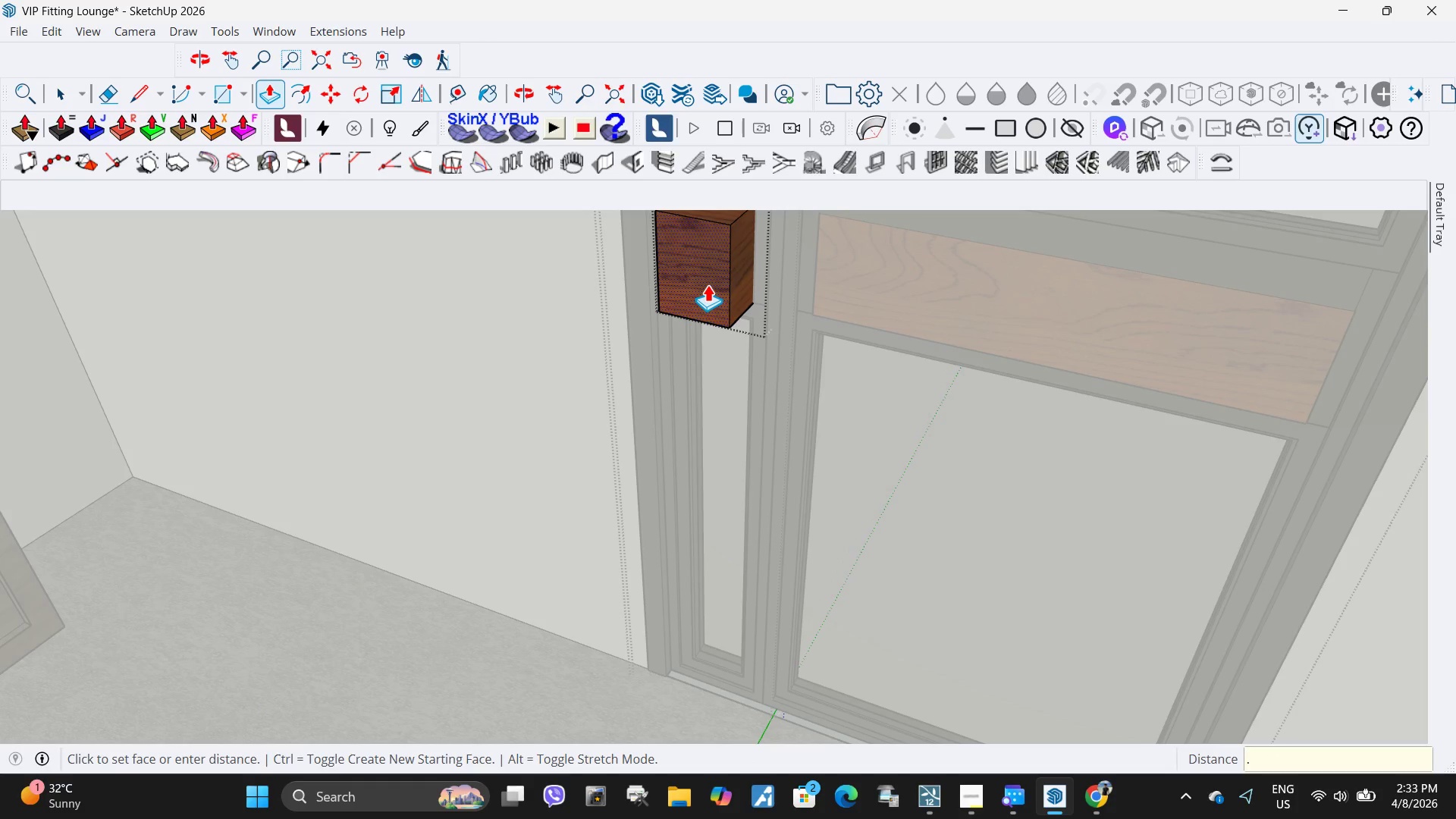 
key(Numpad0)
 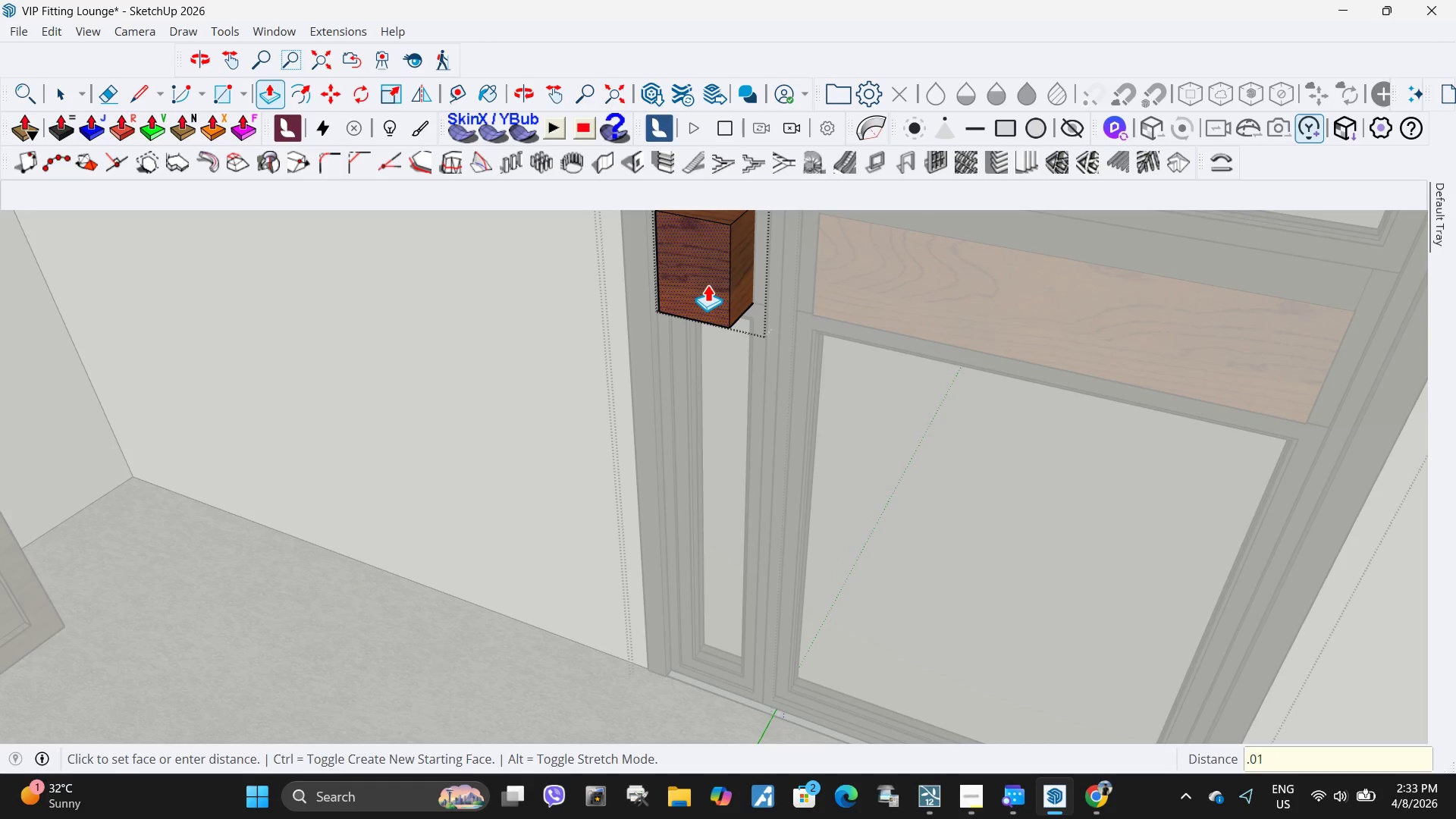 
key(Numpad1)
 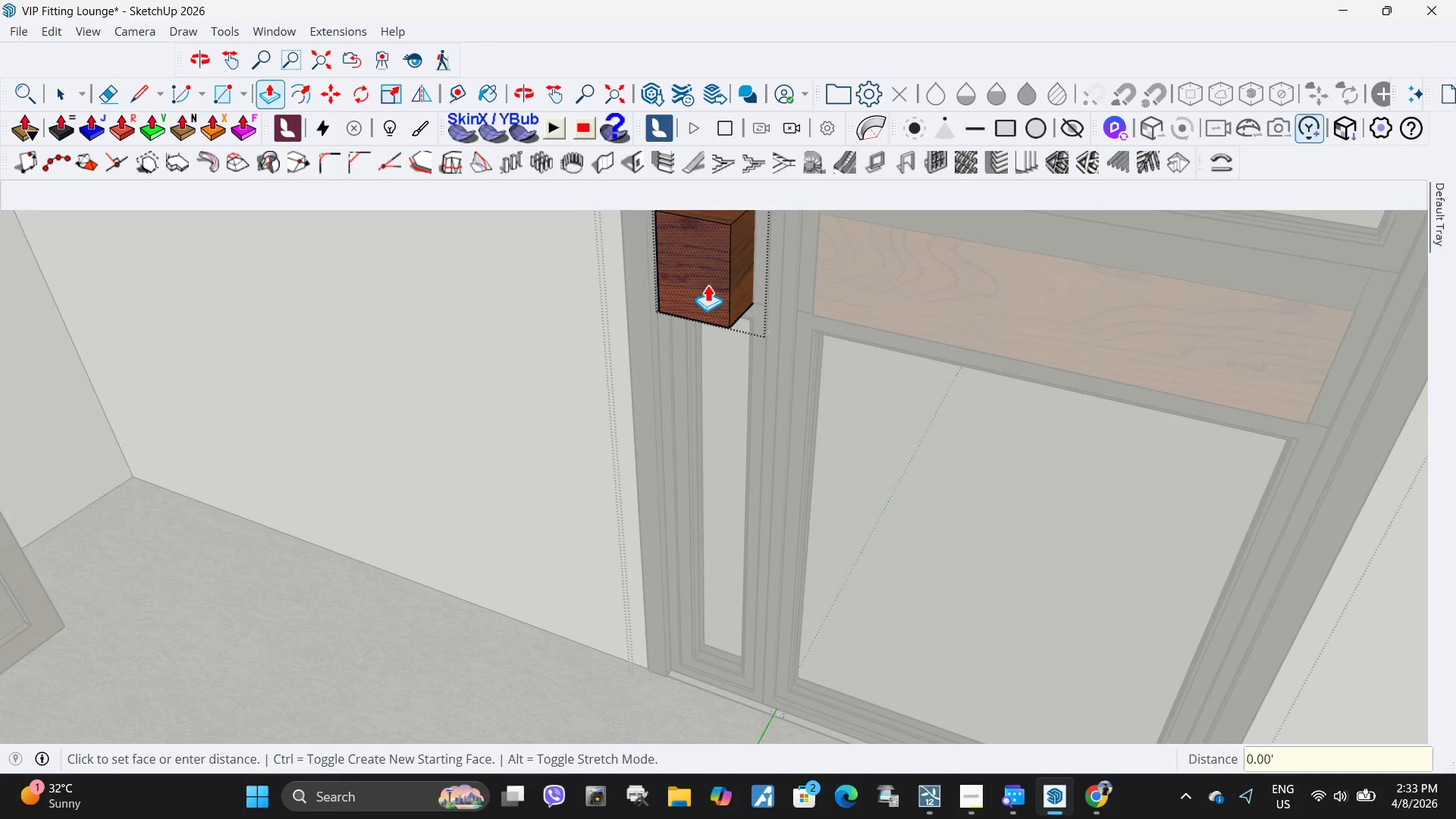 
key(NumpadEnter)
 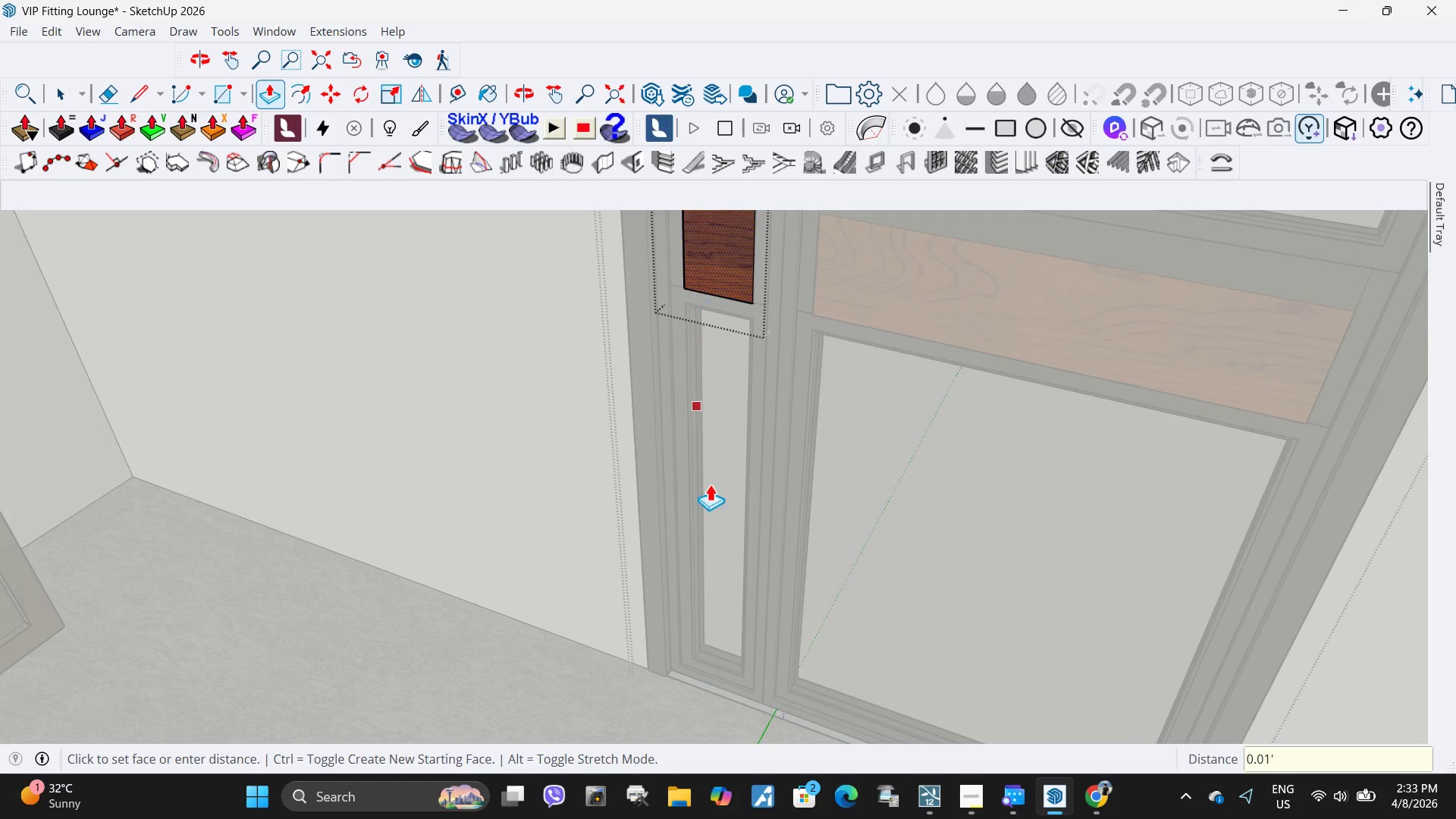 
key(Space)
 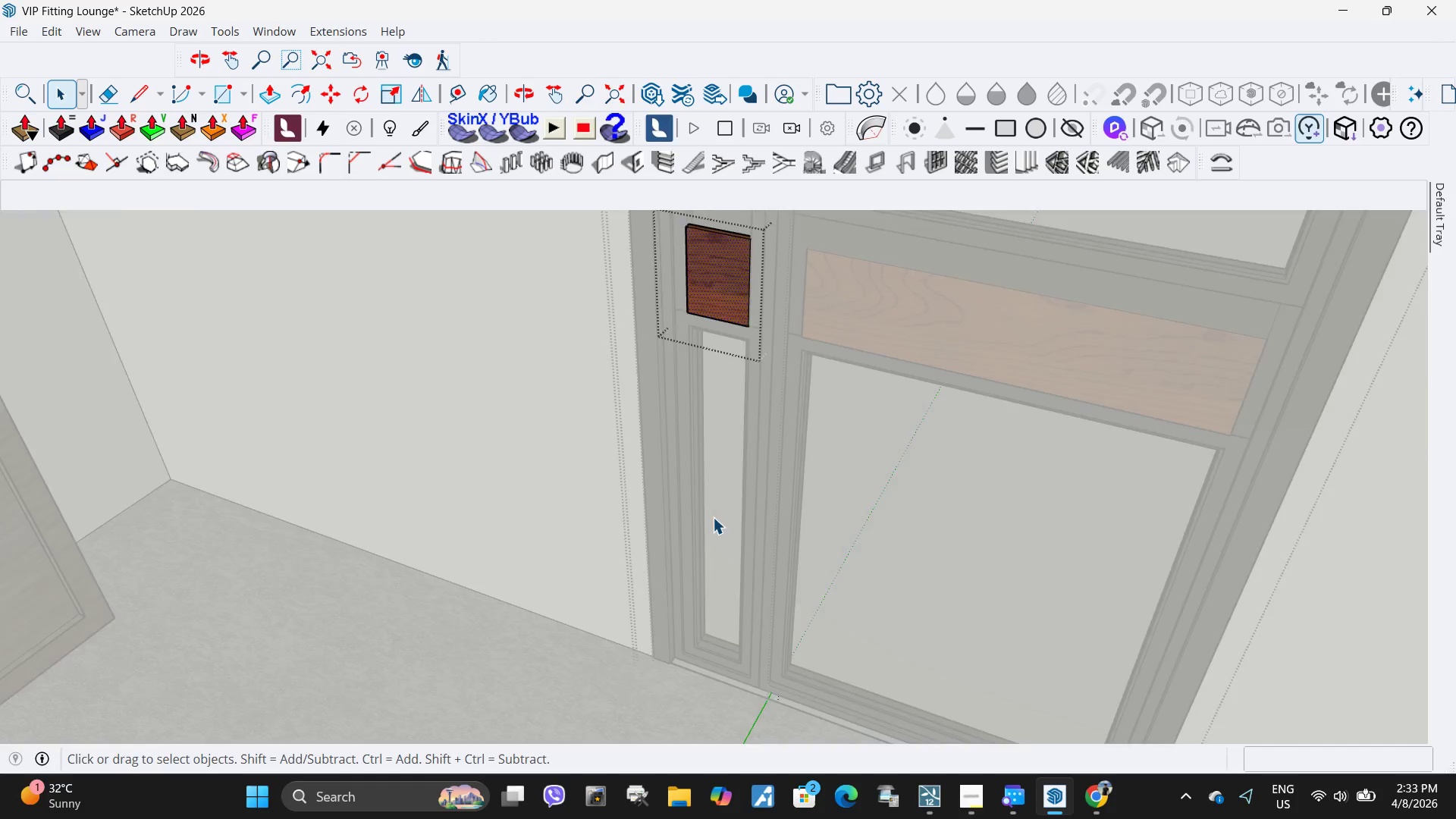 
key(Escape)
 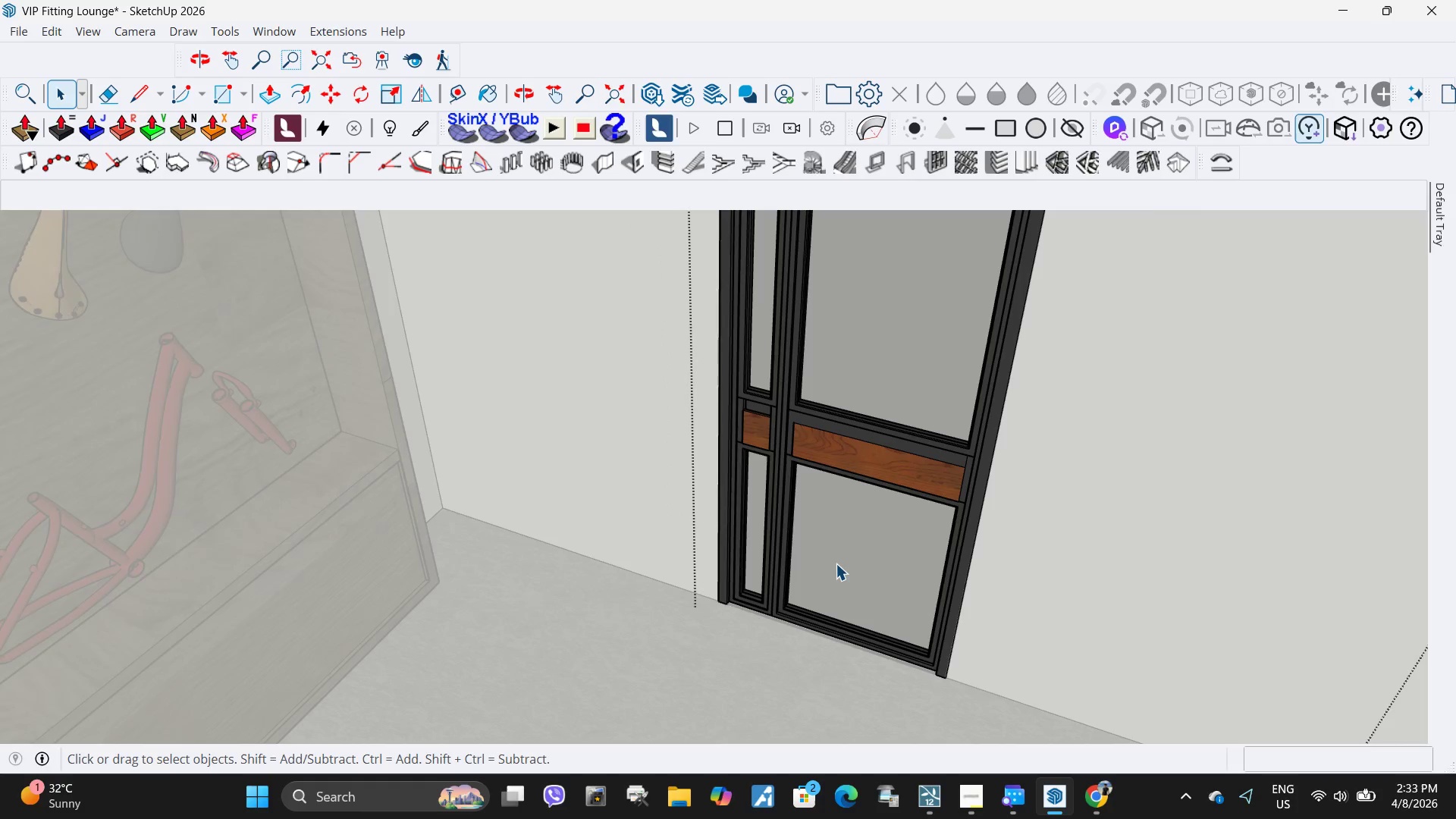 
scroll: coordinate [712, 518], scroll_direction: down, amount: 5.0
 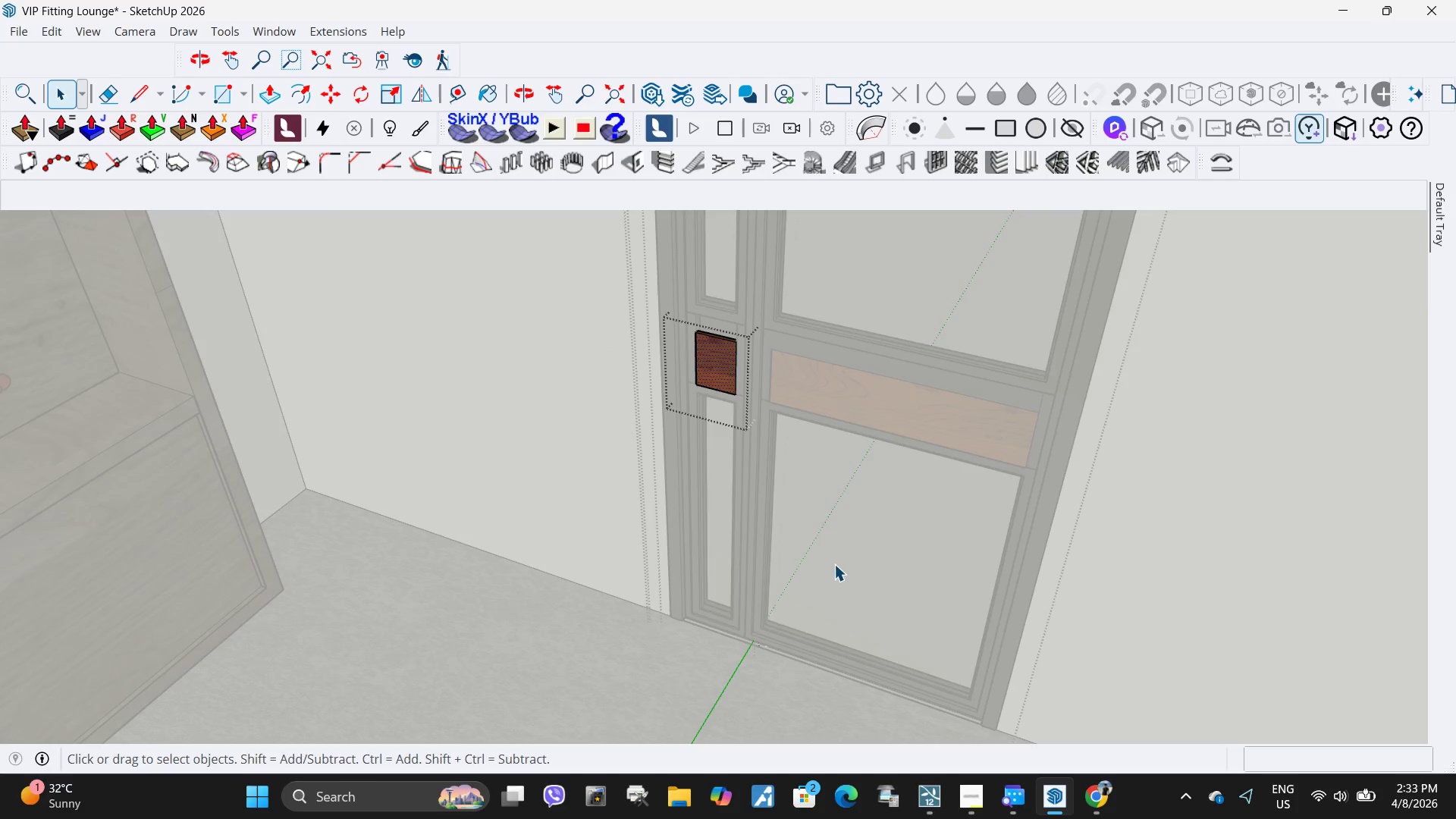 
key(Escape)
 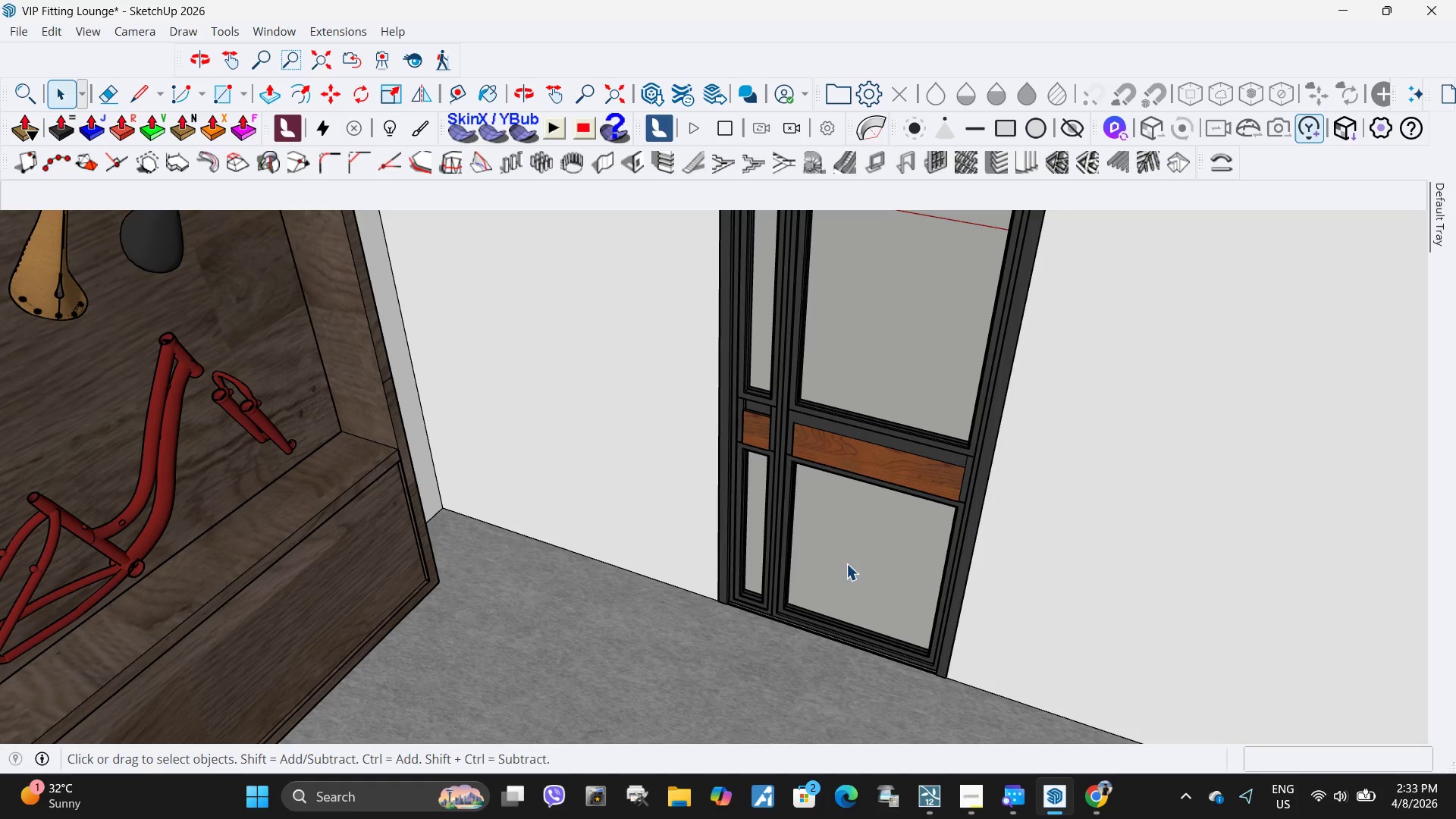 
key(Escape)
 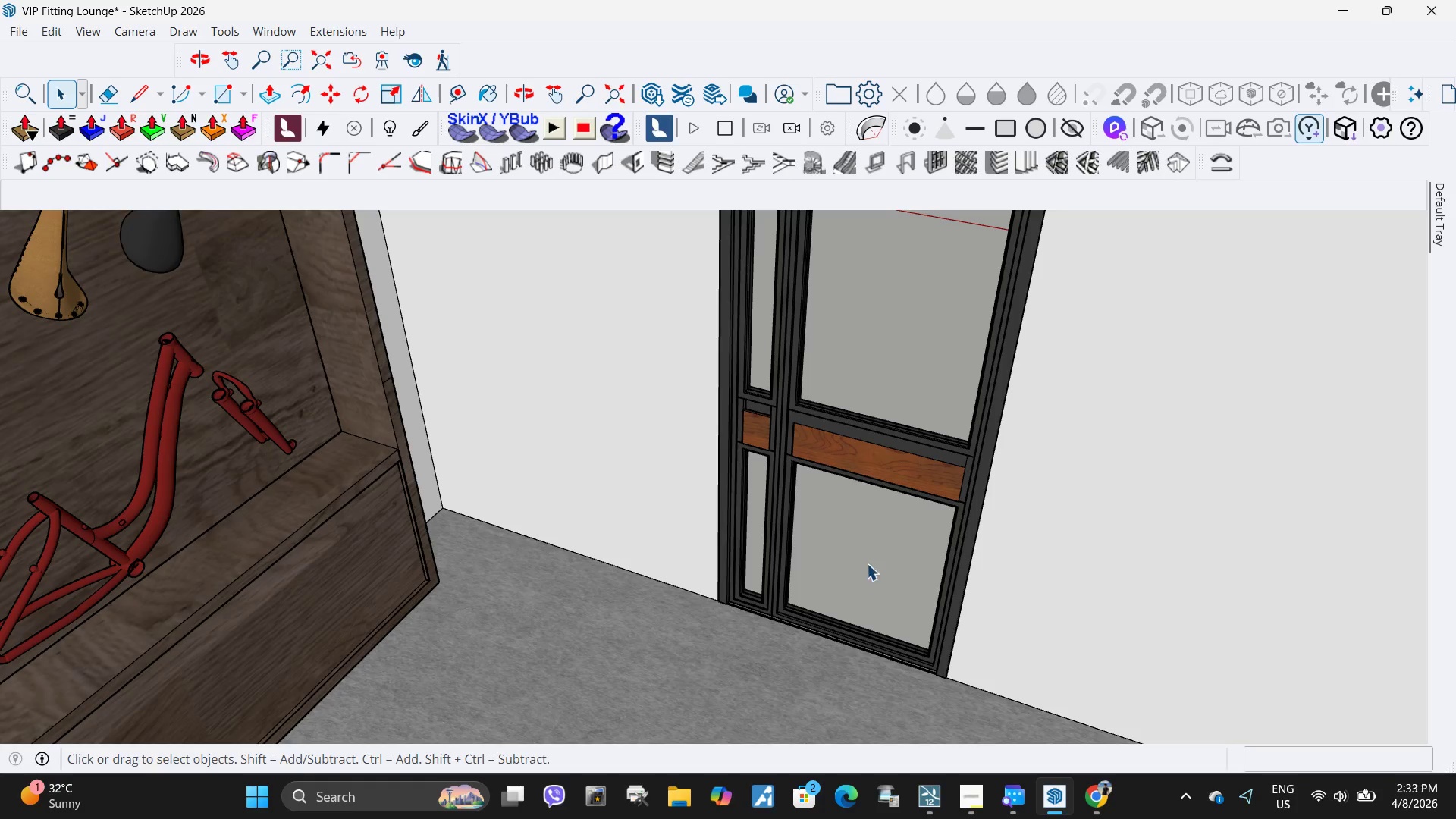 
key(Escape)
 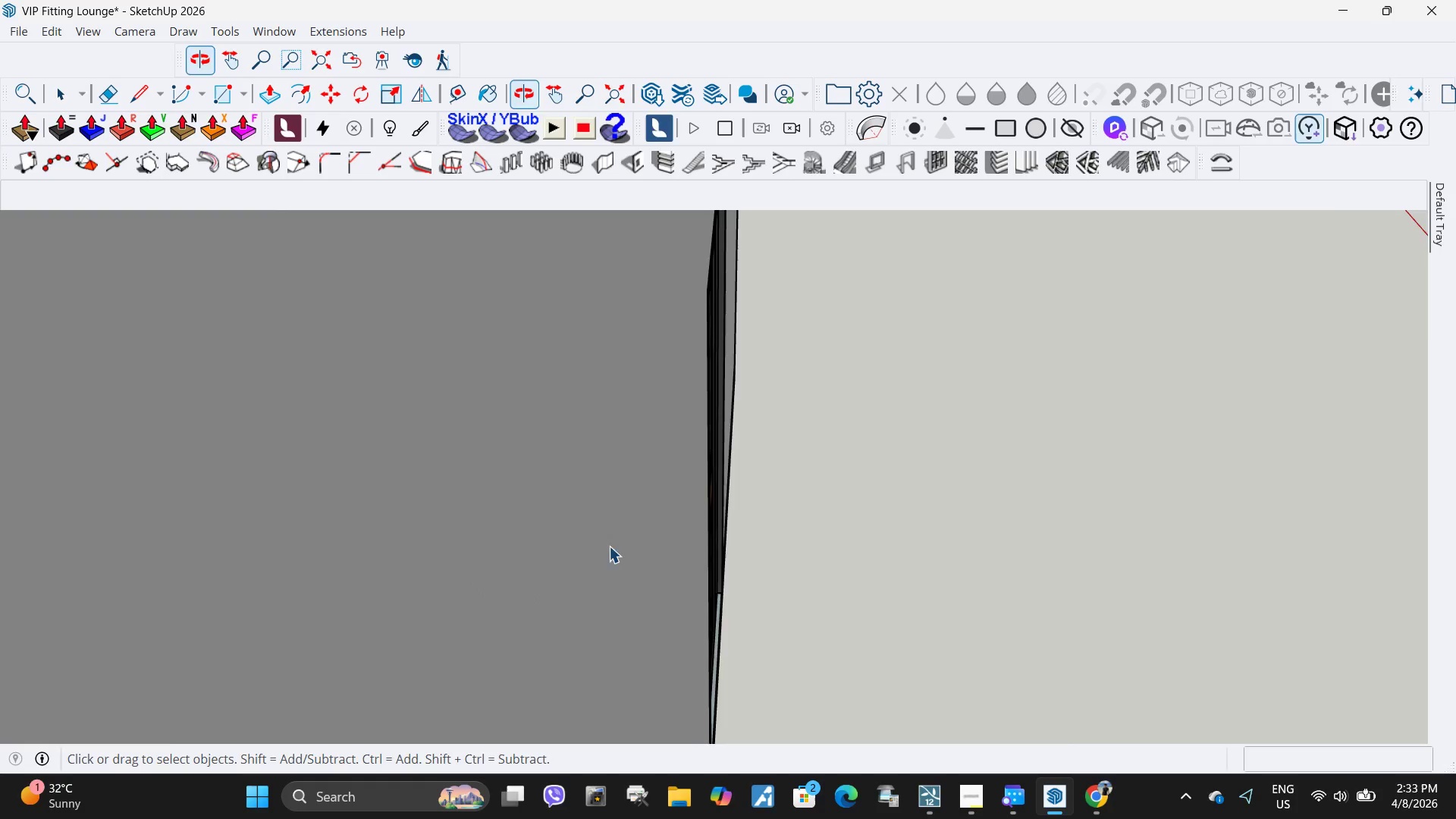 
scroll: coordinate [836, 563], scroll_direction: down, amount: 4.0
 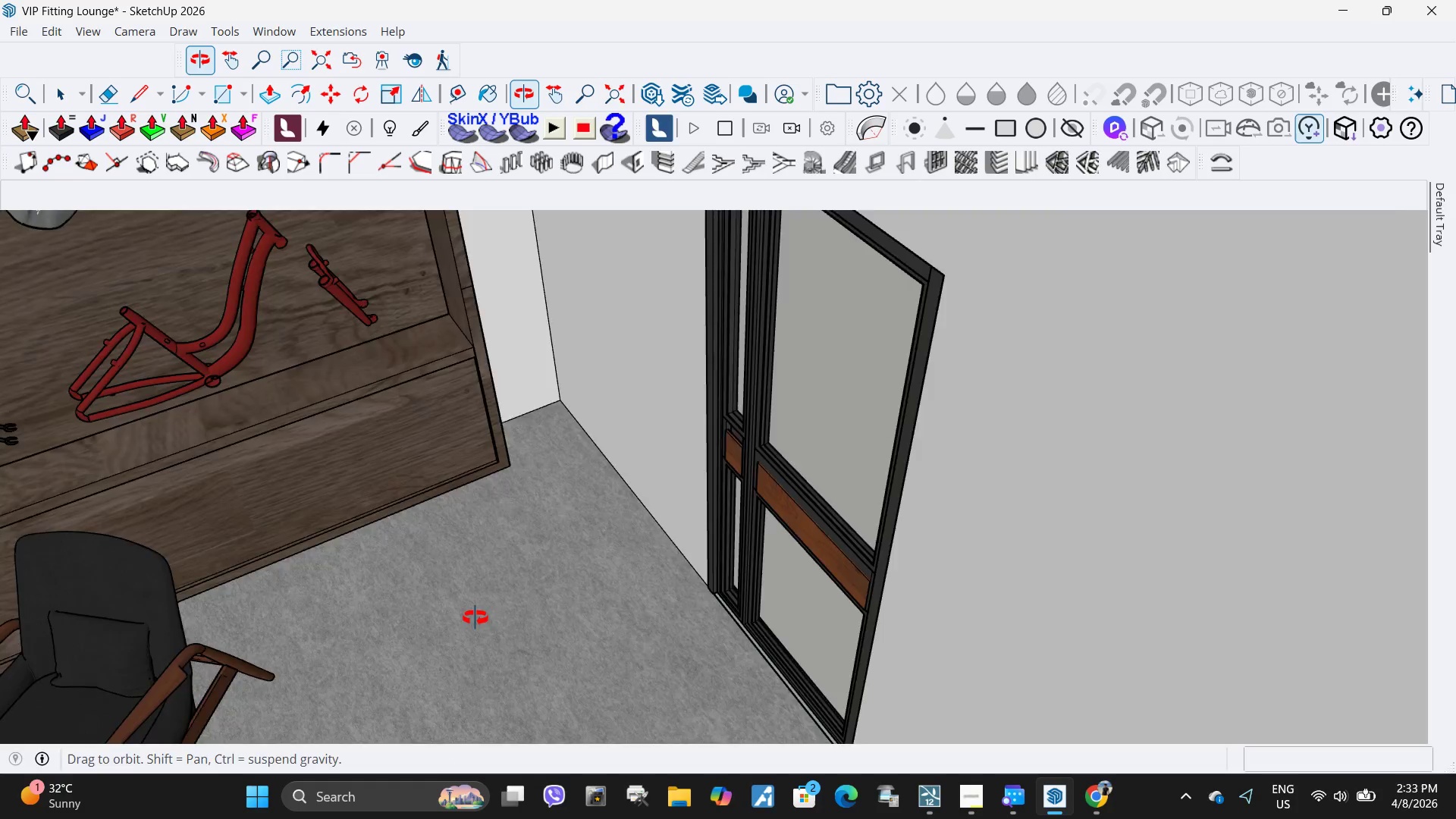 
key(H)
 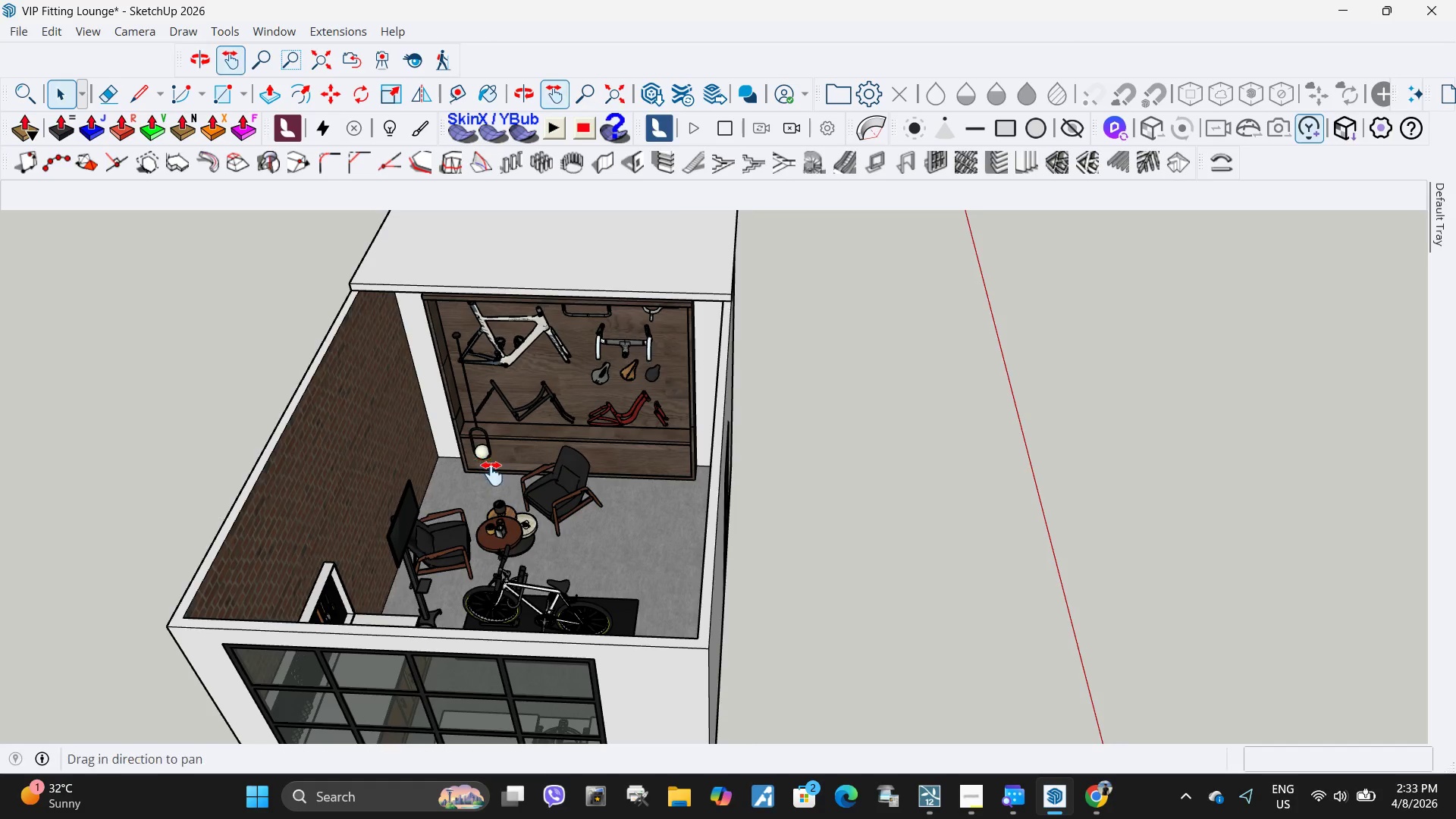 
left_click_drag(start_coordinate=[487, 468], to_coordinate=[543, 497])
 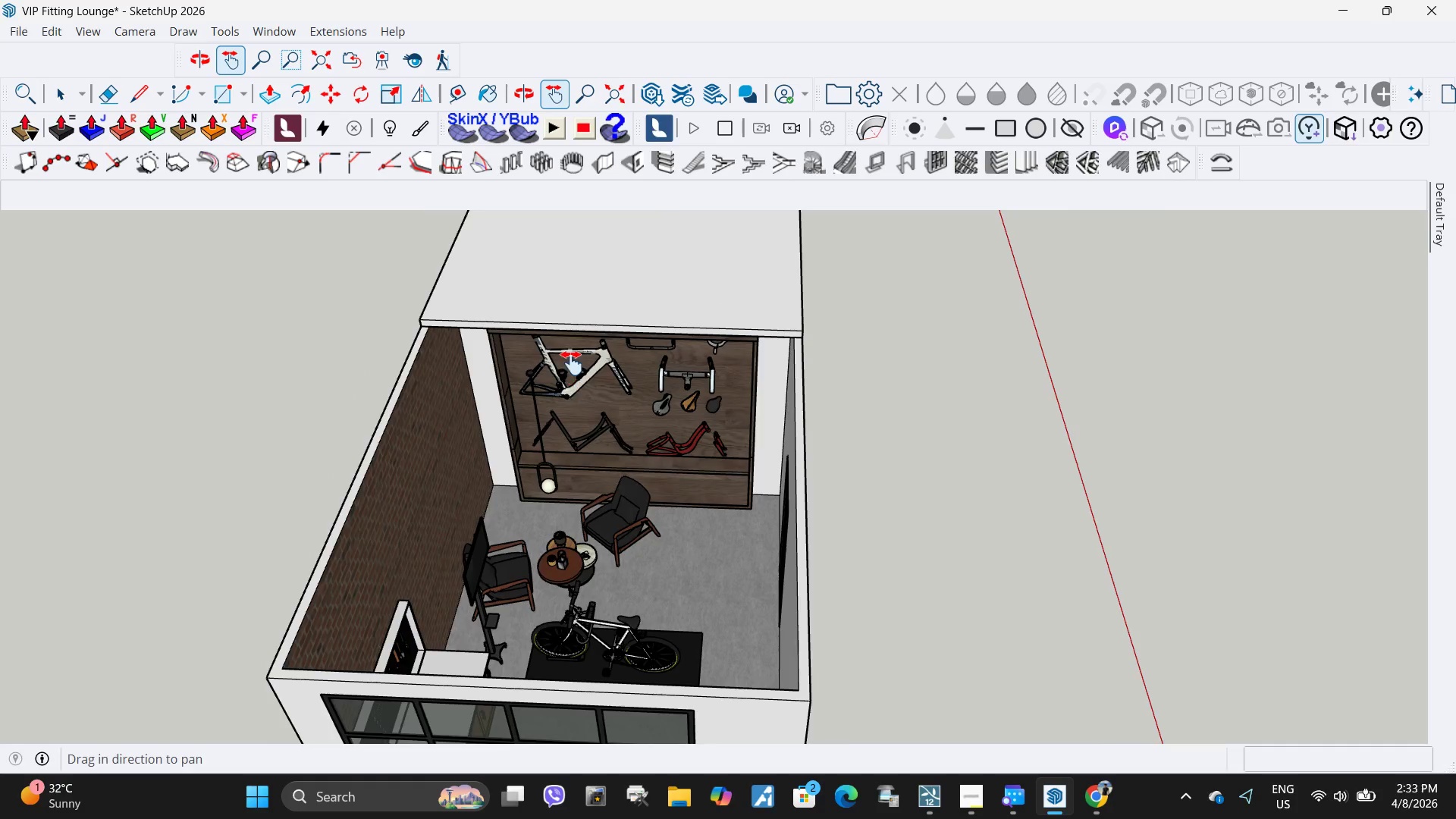 
scroll: coordinate [745, 518], scroll_direction: down, amount: 17.0
 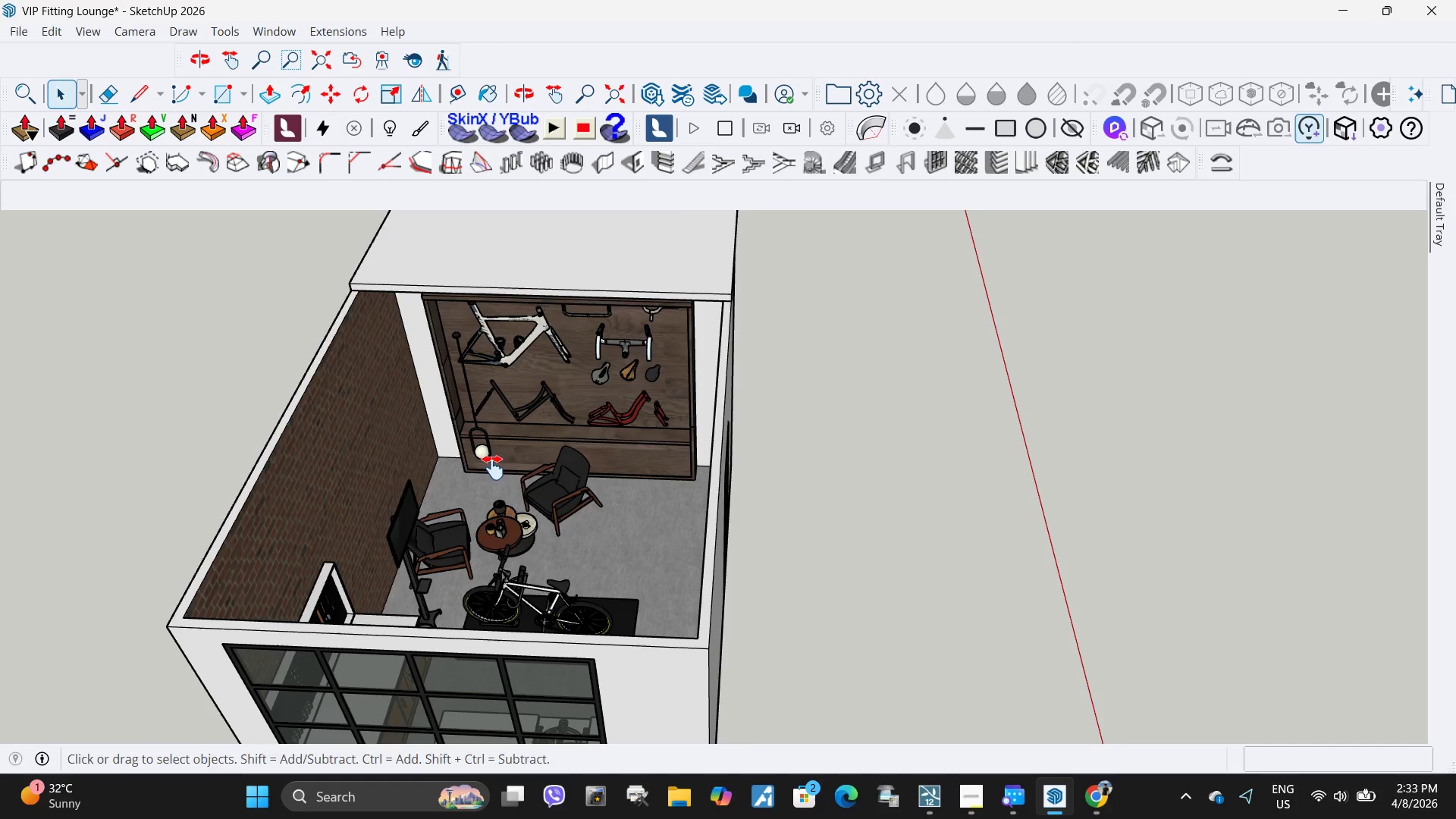 
scroll: coordinate [572, 363], scroll_direction: up, amount: 3.0
 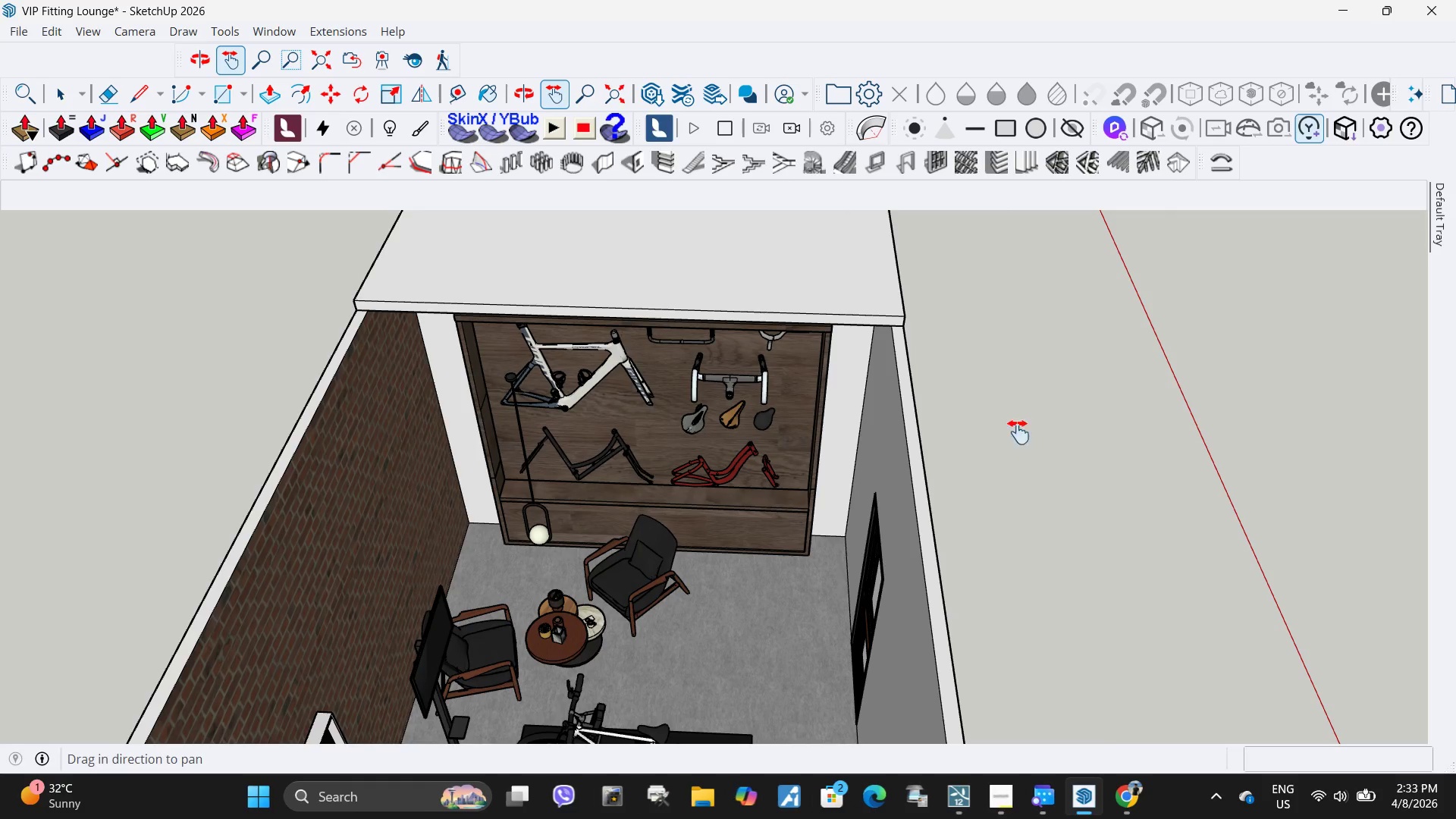 
key(Space)
 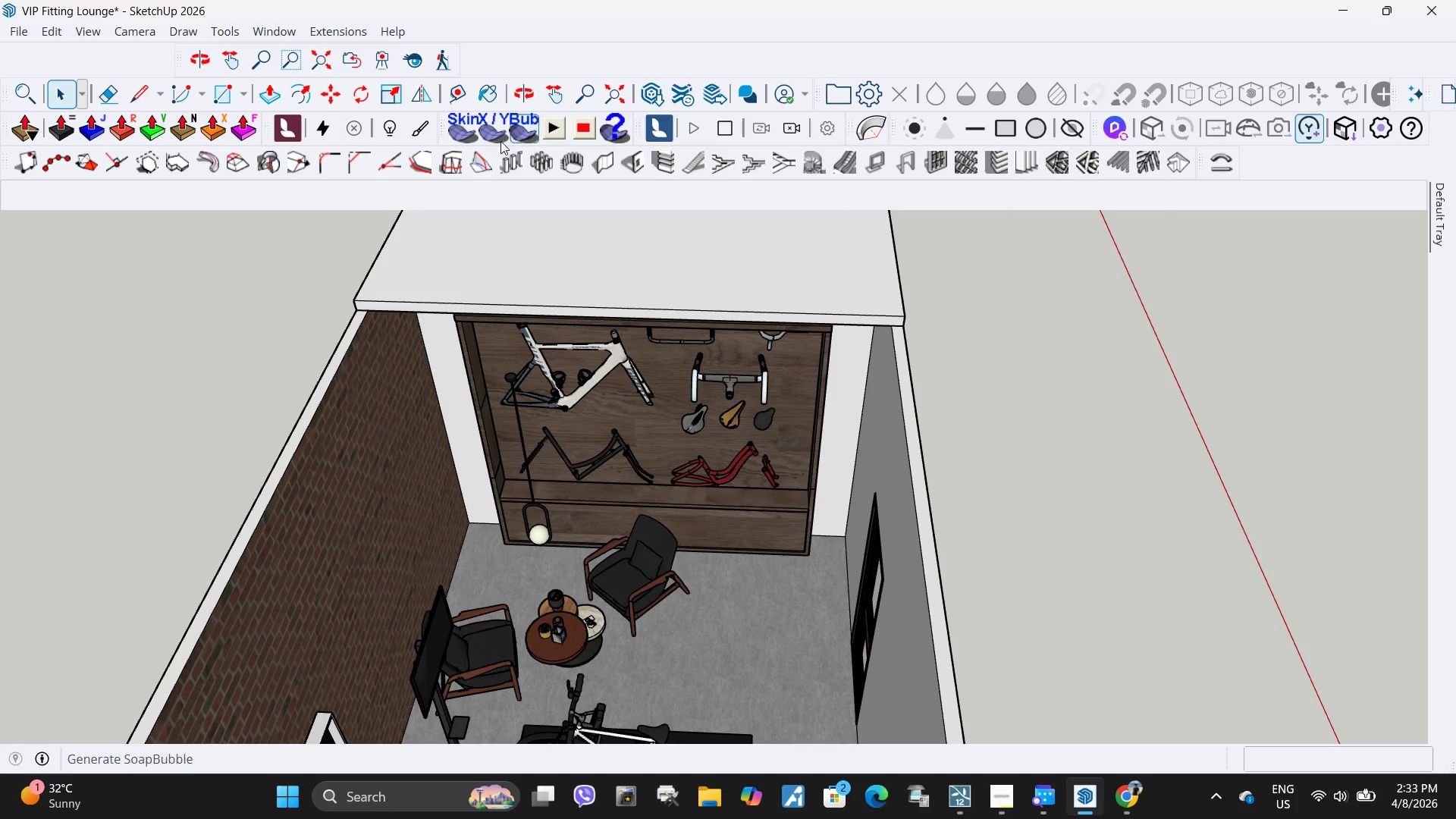 
left_click([723, 126])
 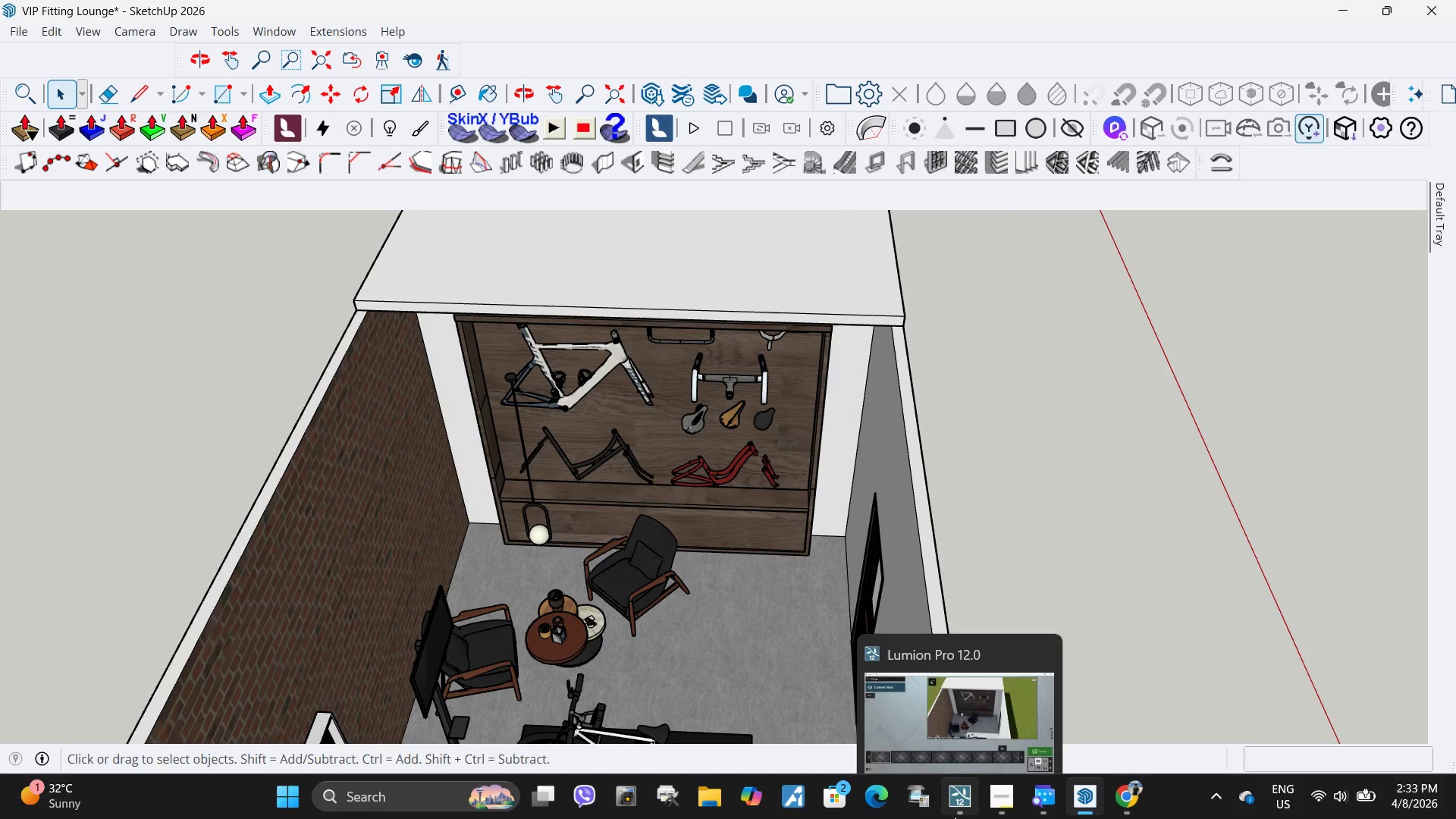 
left_click([934, 698])
 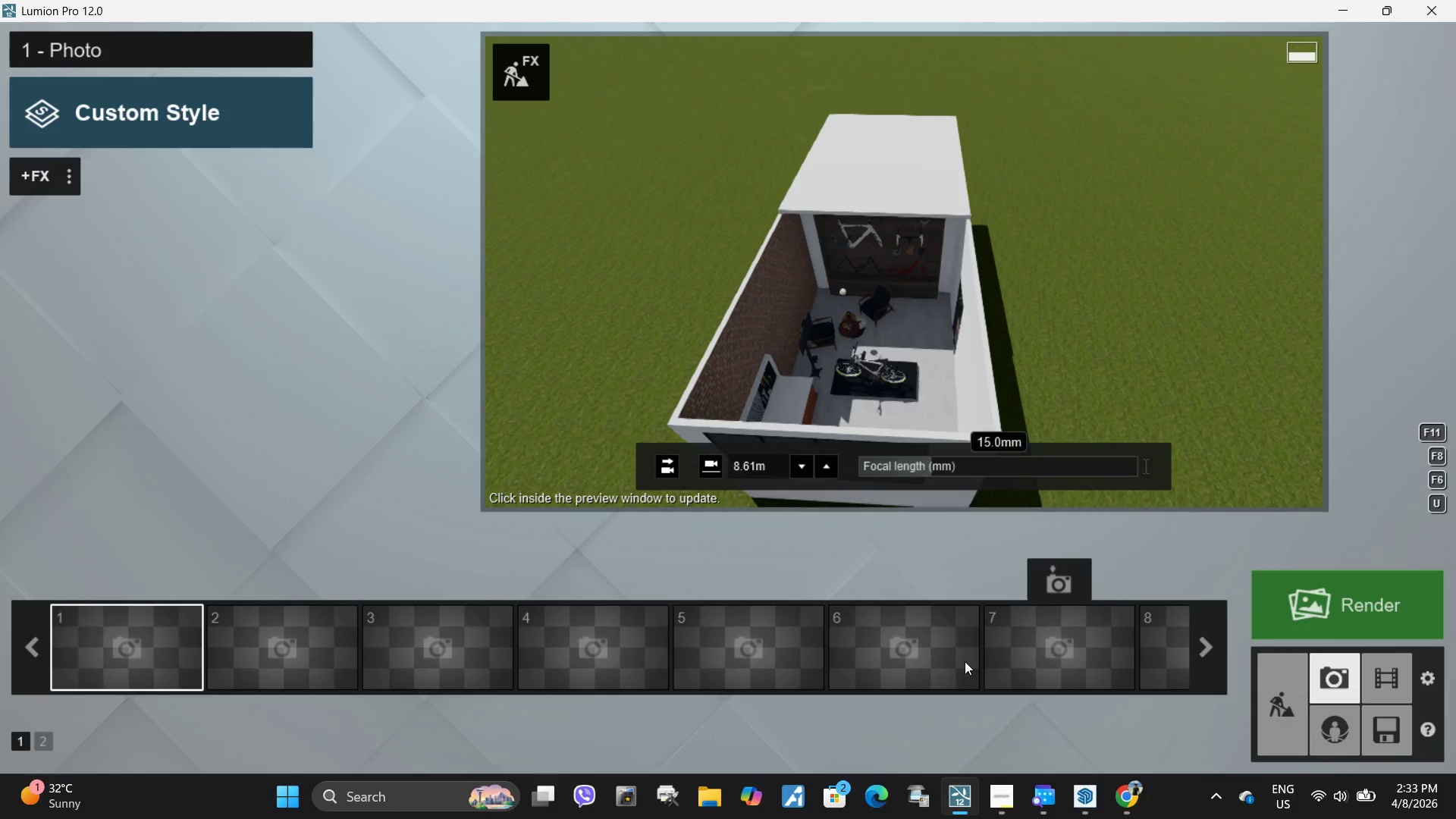 
left_click([1101, 804])
 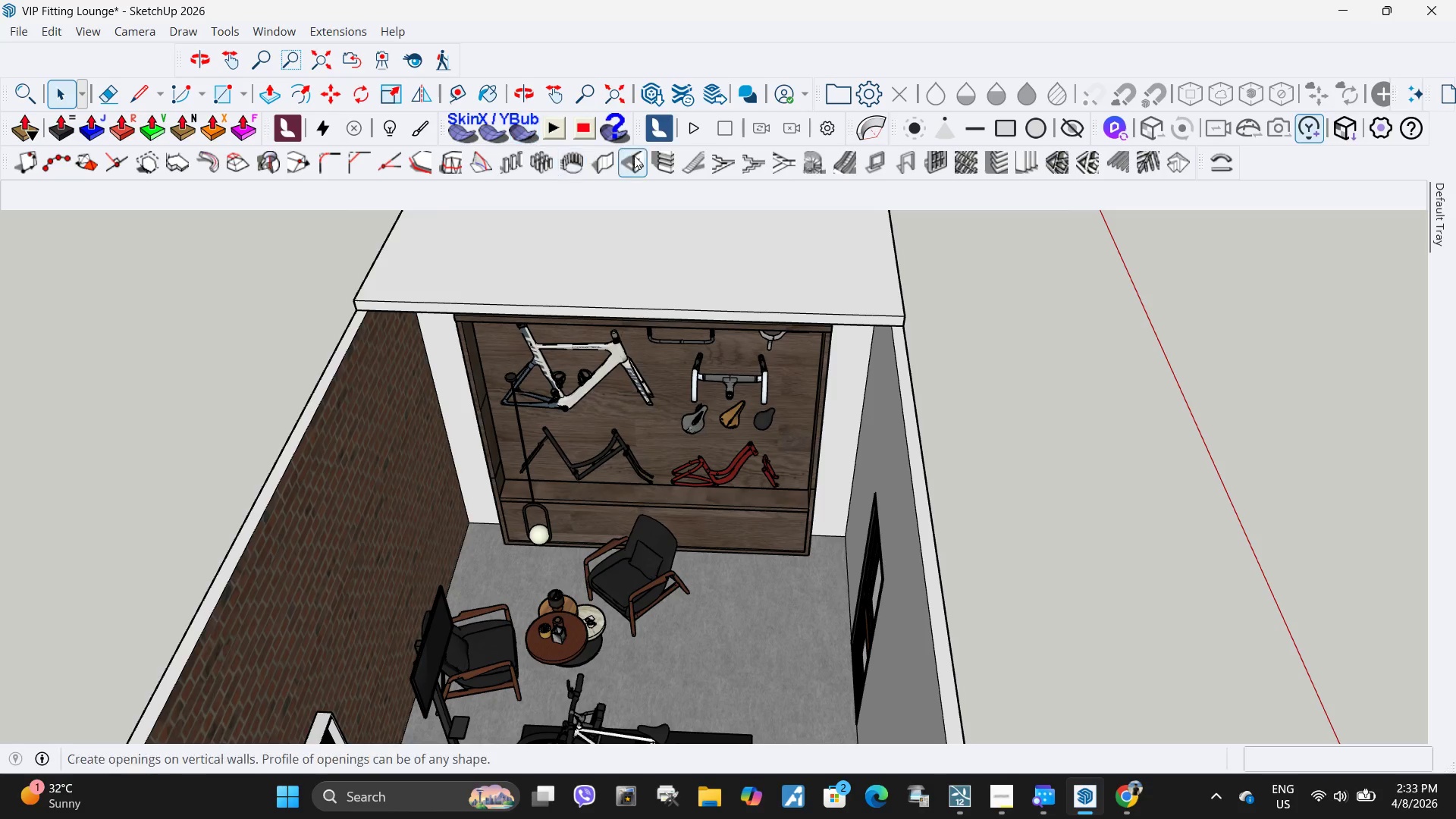 
left_click([753, 269])
 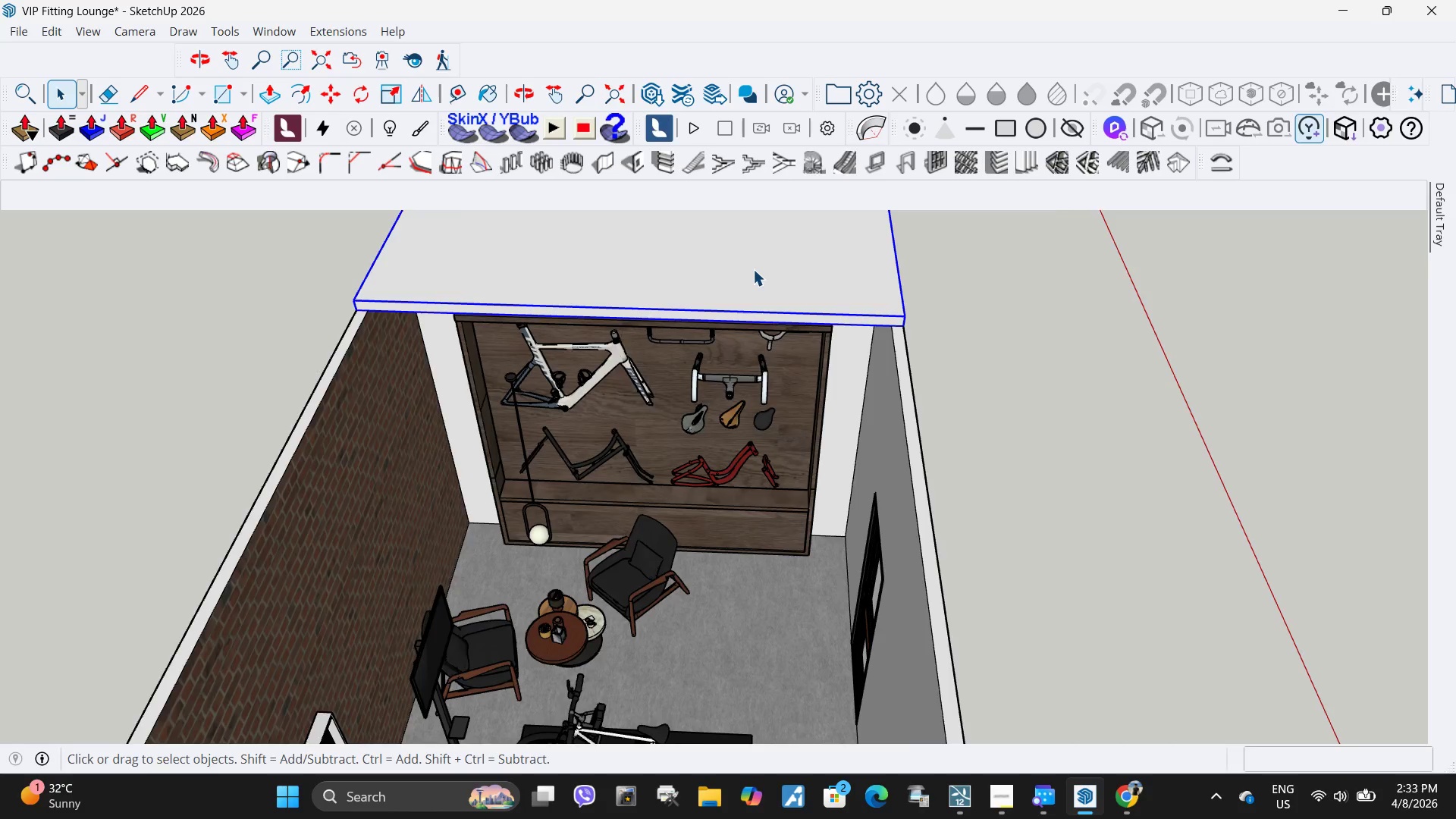 
key(M)
 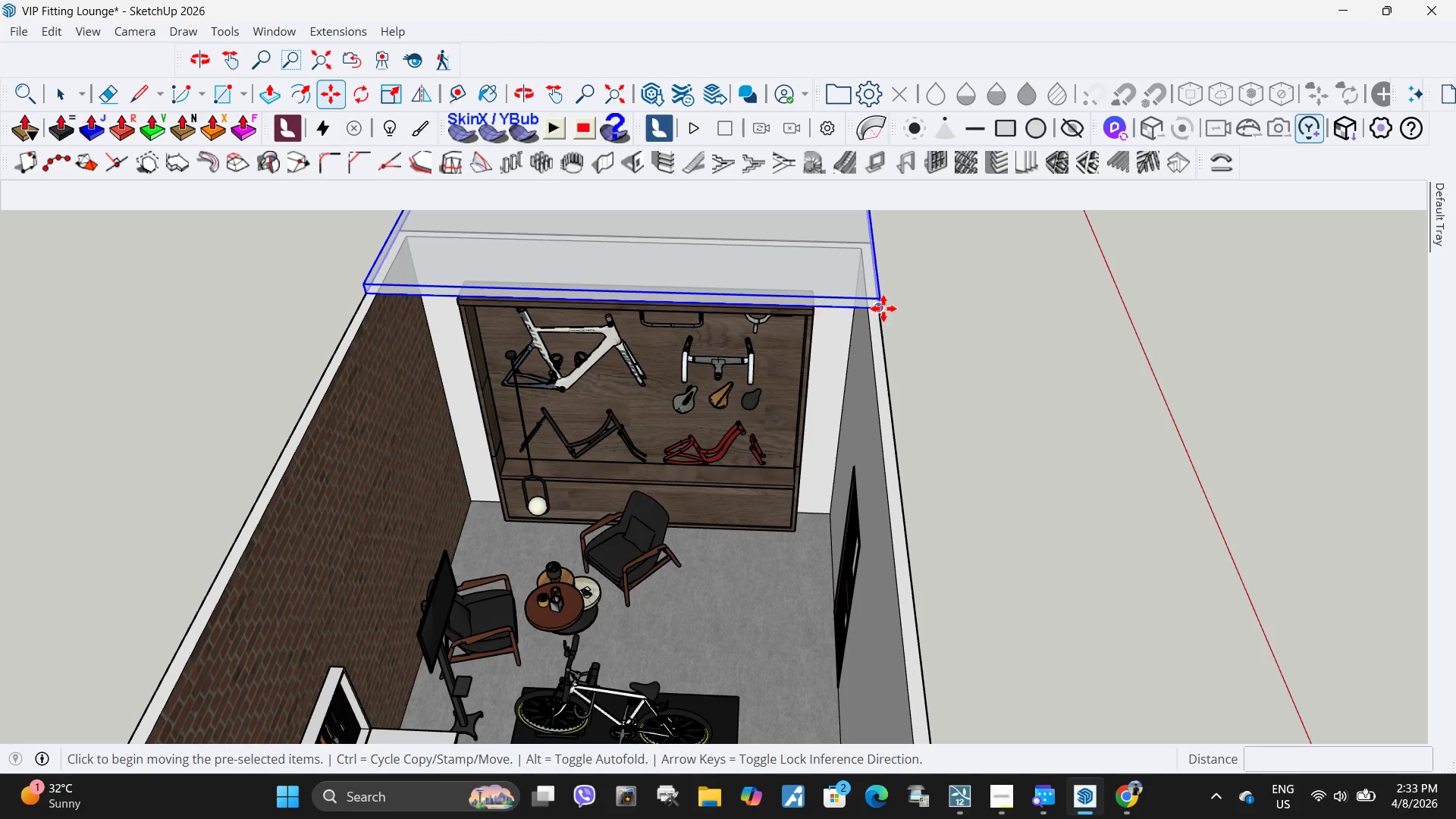 
scroll: coordinate [812, 325], scroll_direction: down, amount: 1.0
 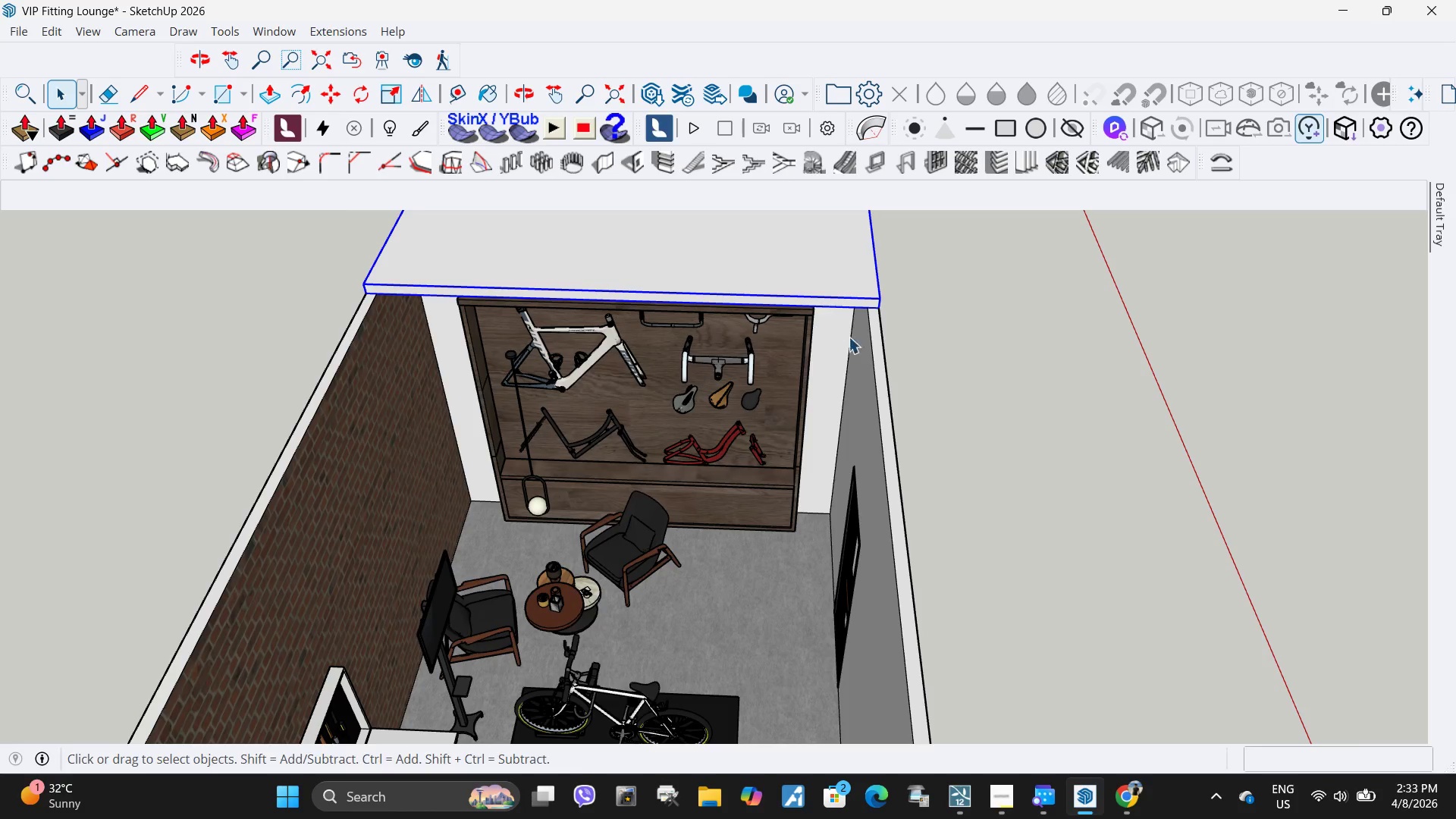 
left_click([883, 309])
 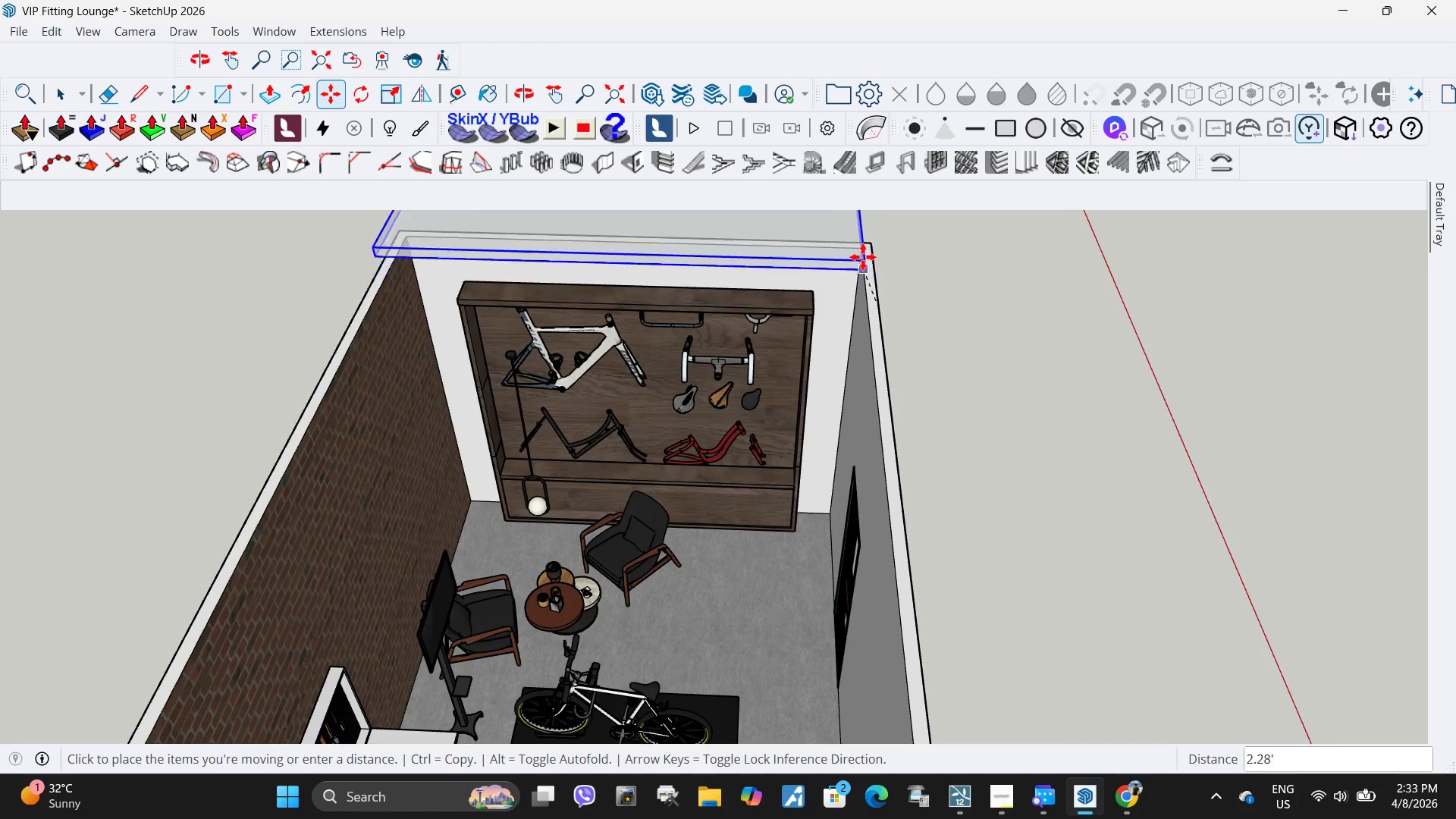 
scroll: coordinate [861, 309], scroll_direction: down, amount: 5.0
 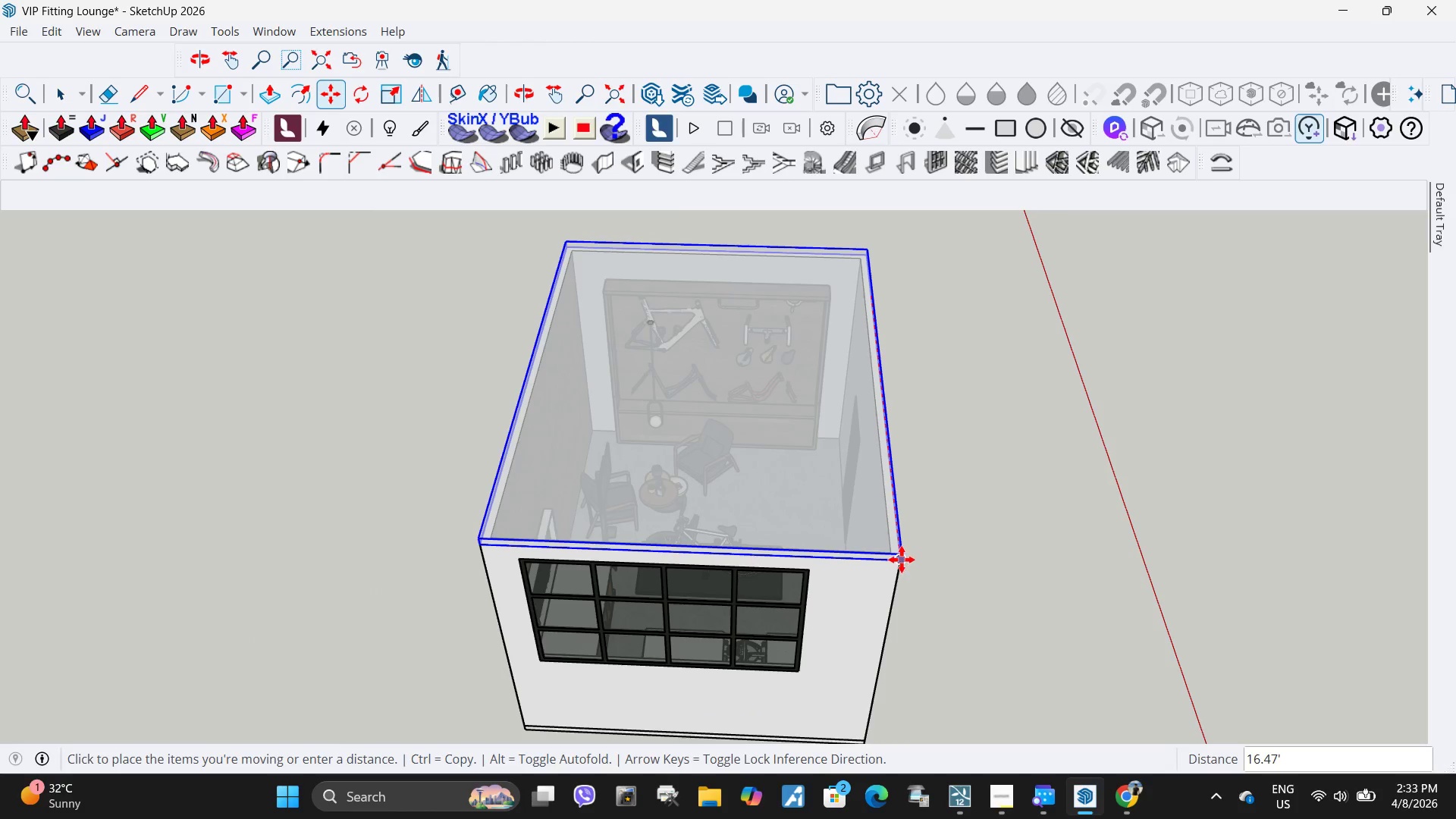 
left_click([902, 560])
 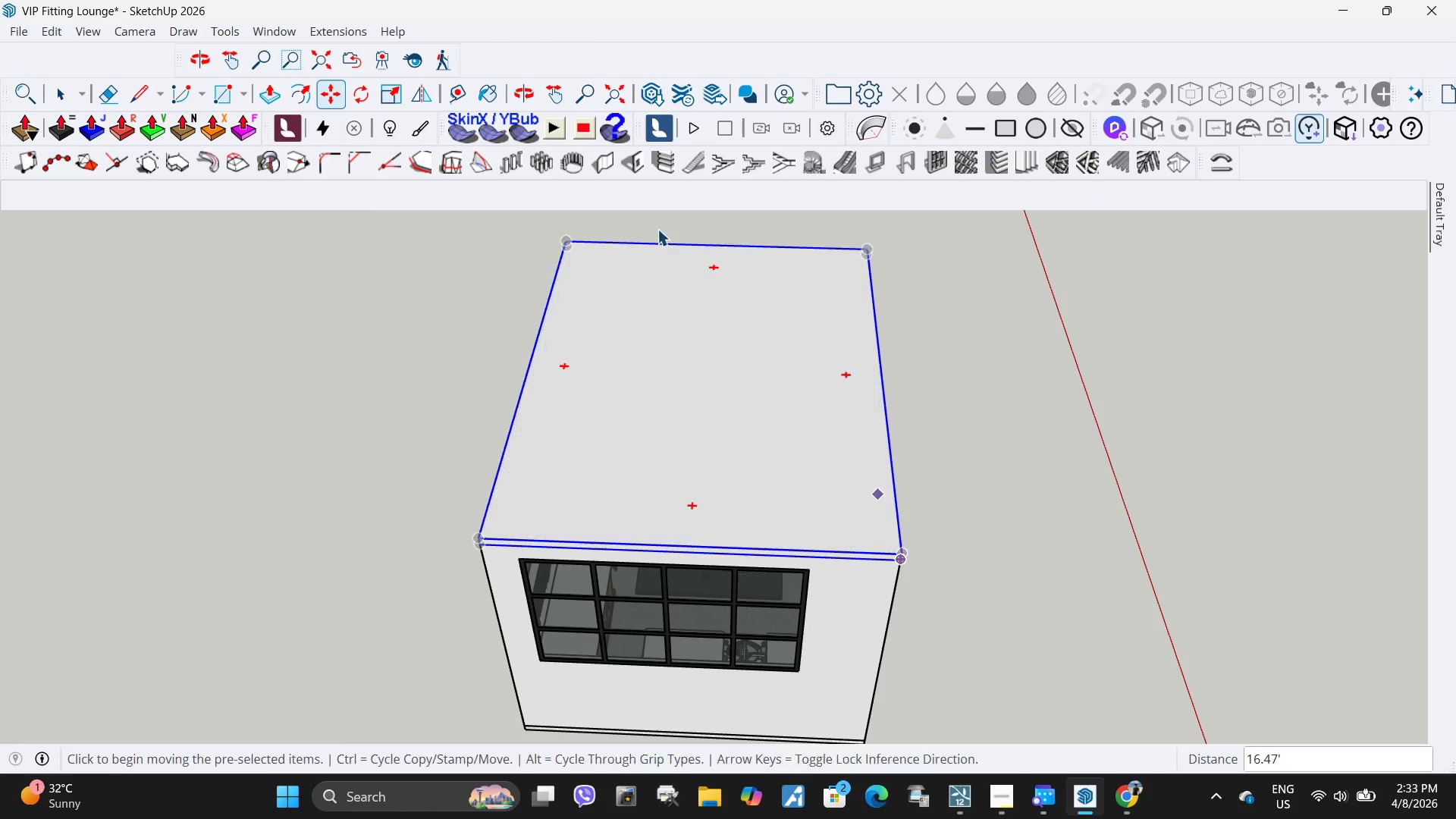 
key(Space)
 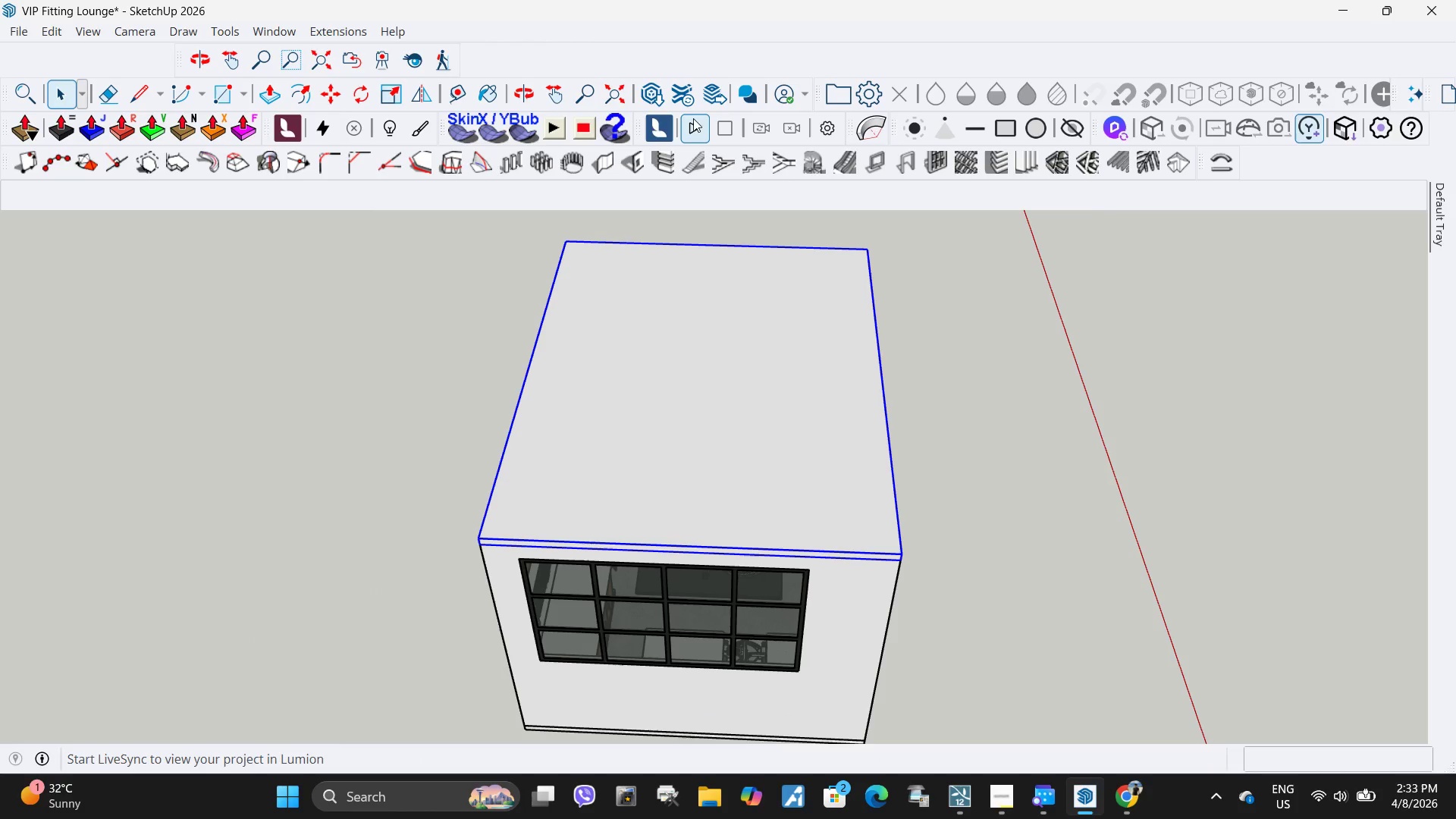 
left_click([685, 125])
 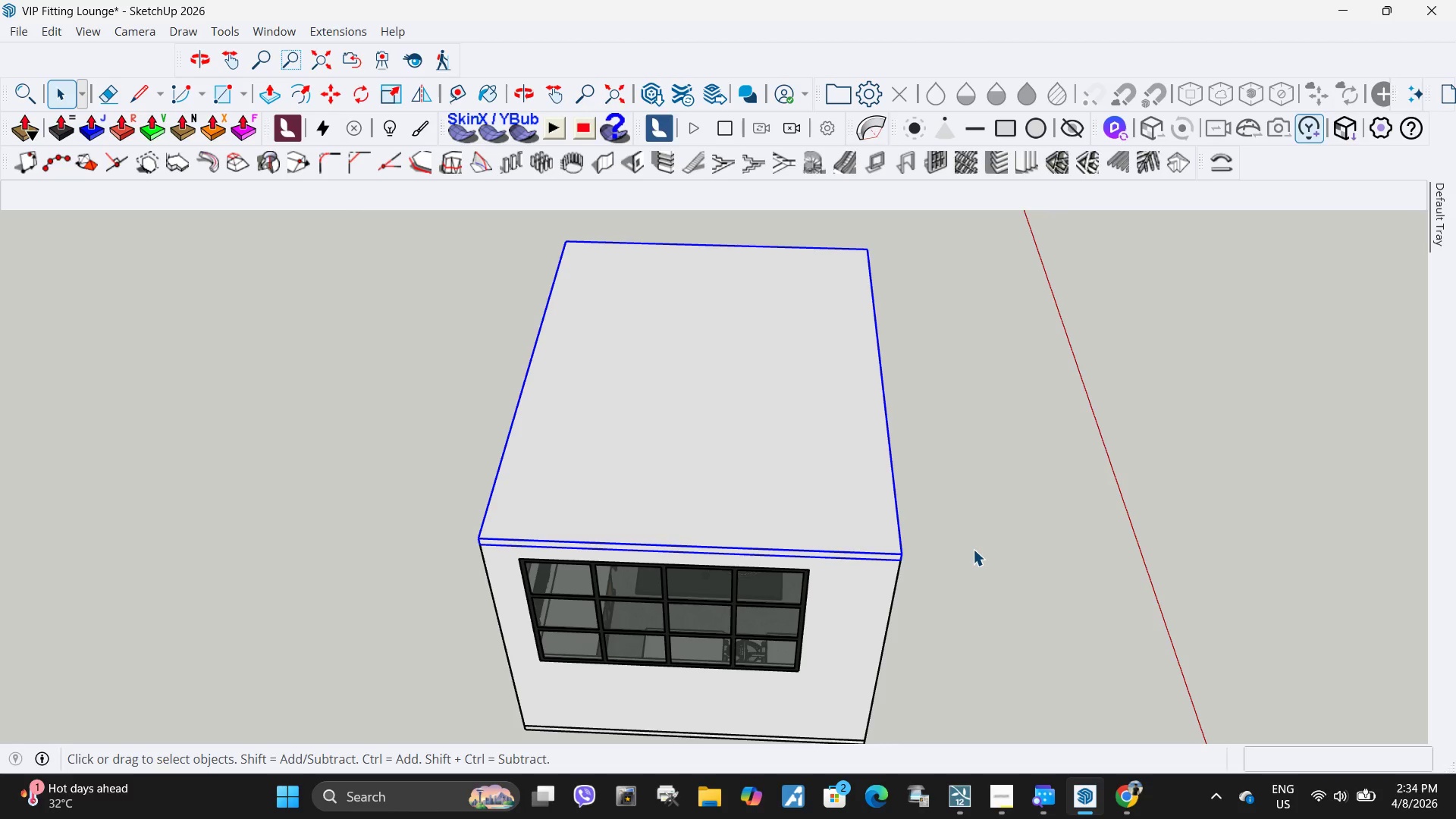 
wait(50.23)
 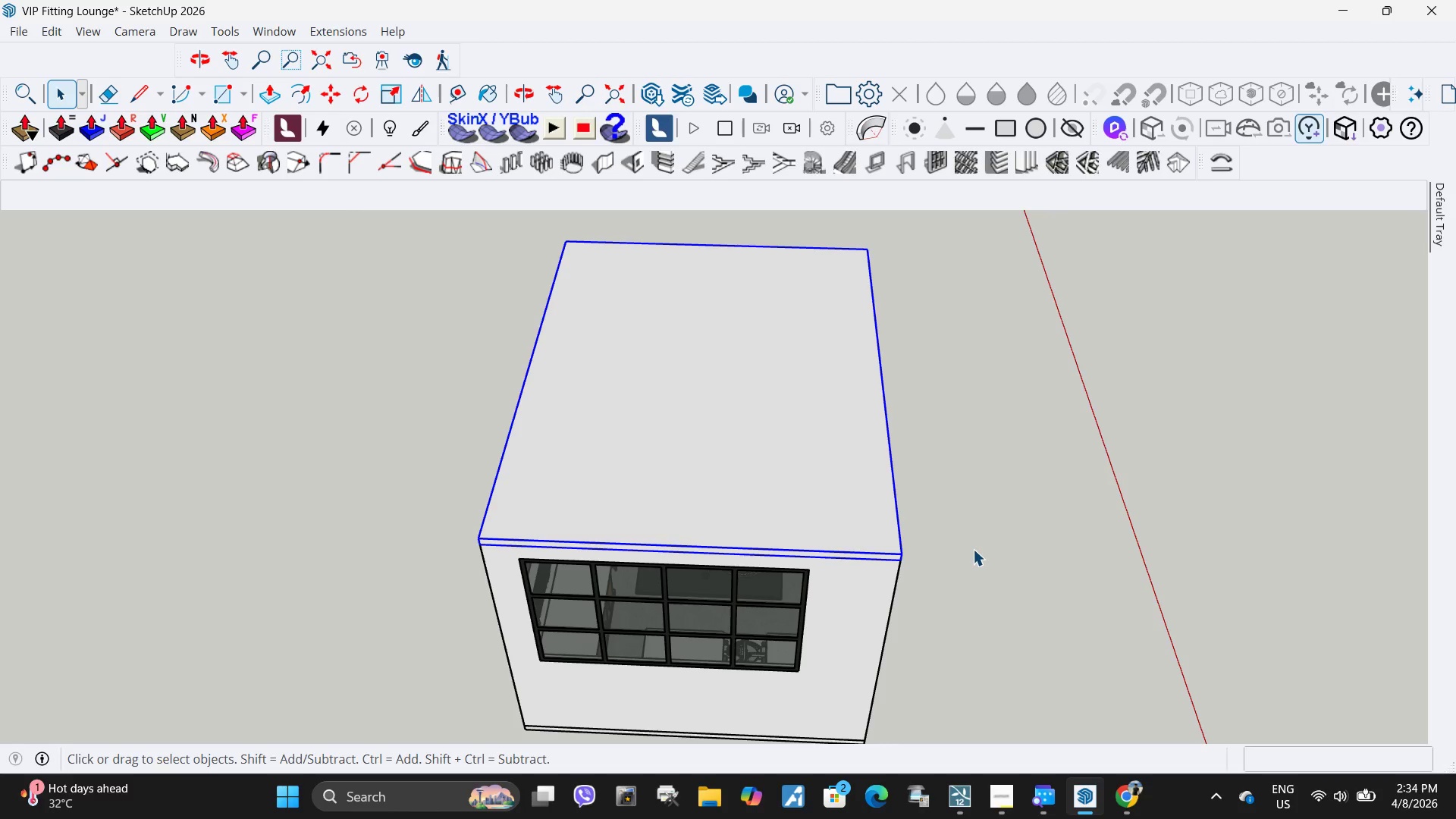 
left_click([27, 35])
 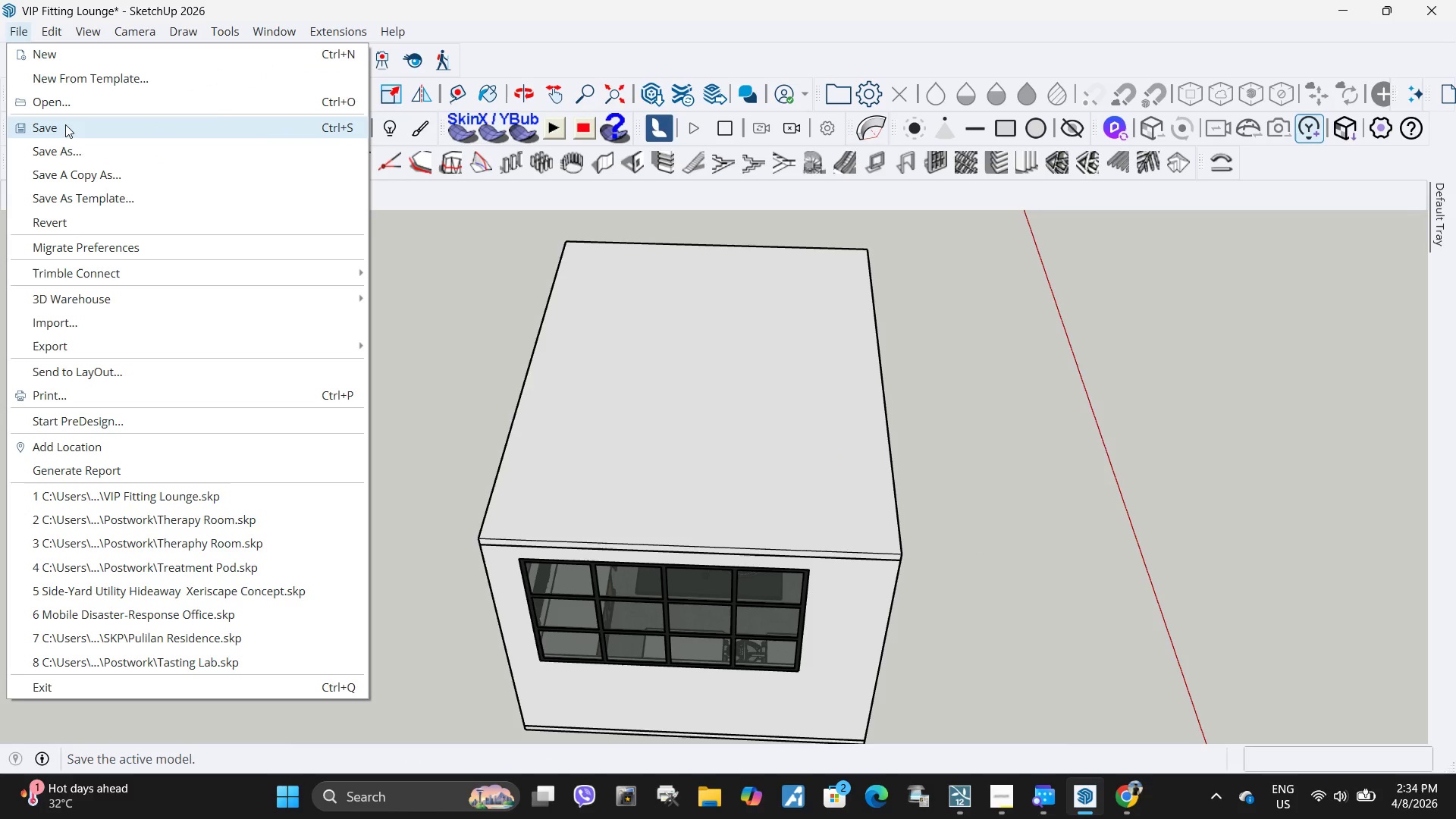 
left_click([65, 124])
 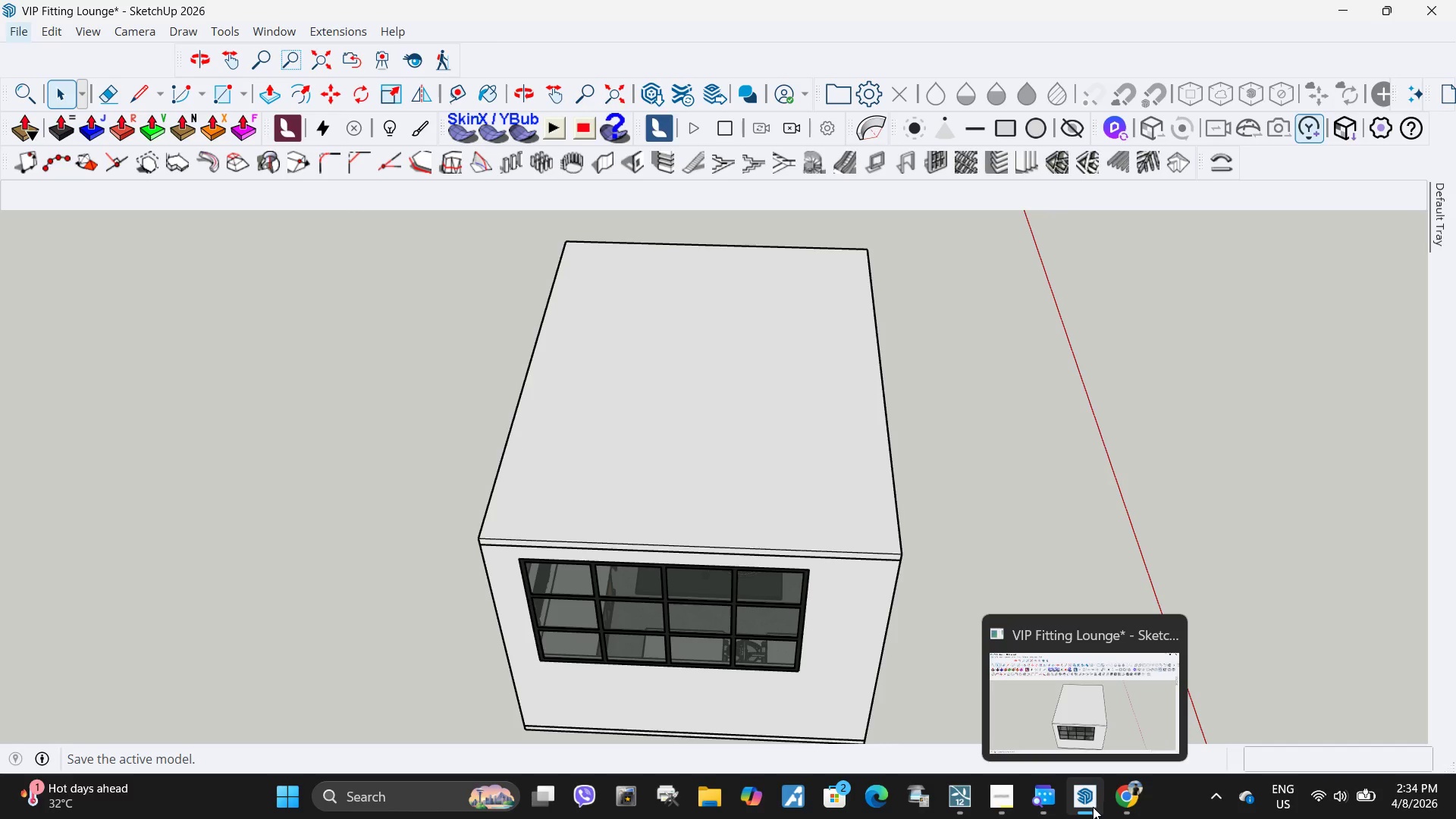 
left_click([1016, 430])
 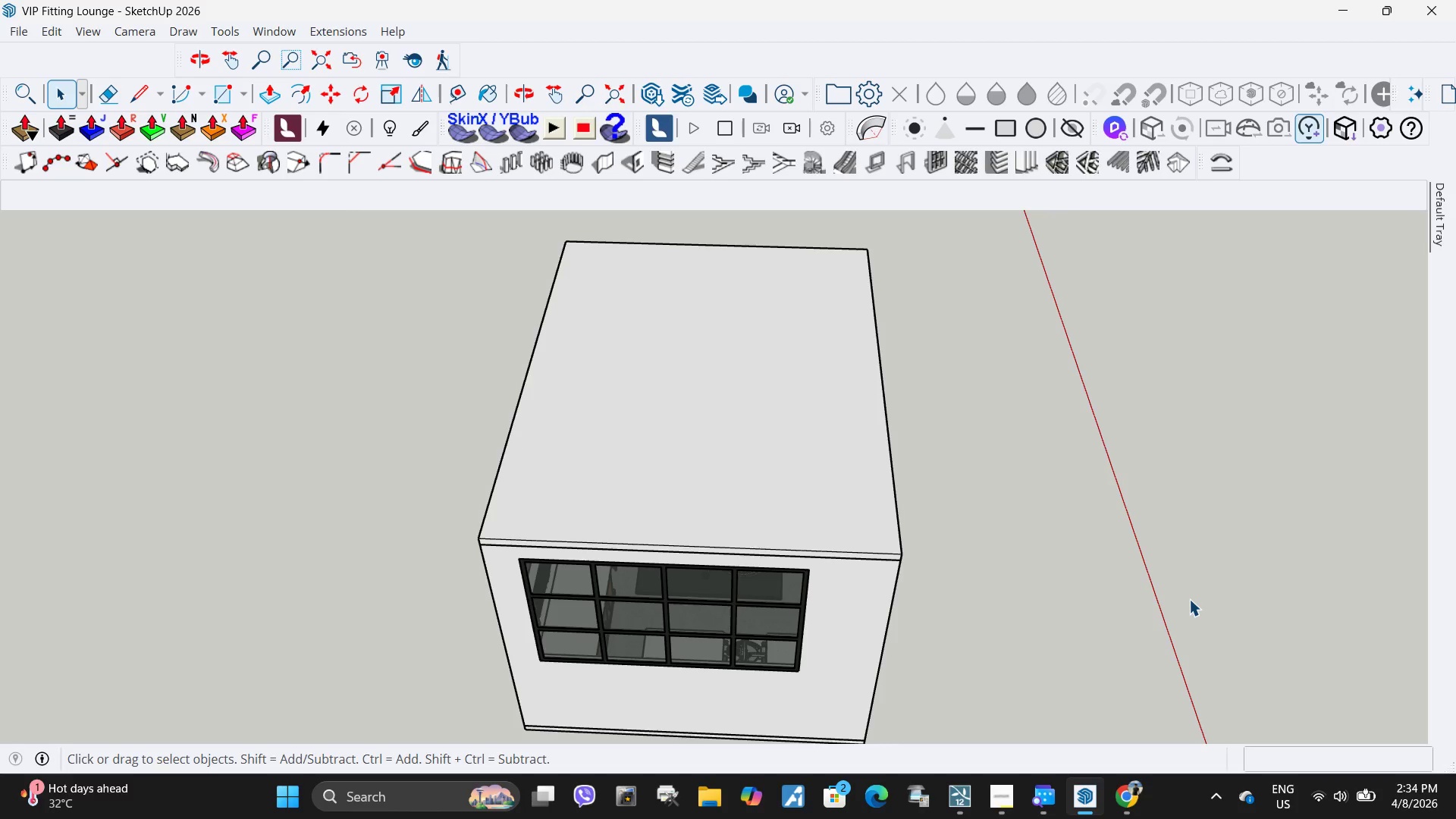 
wait(18.39)
 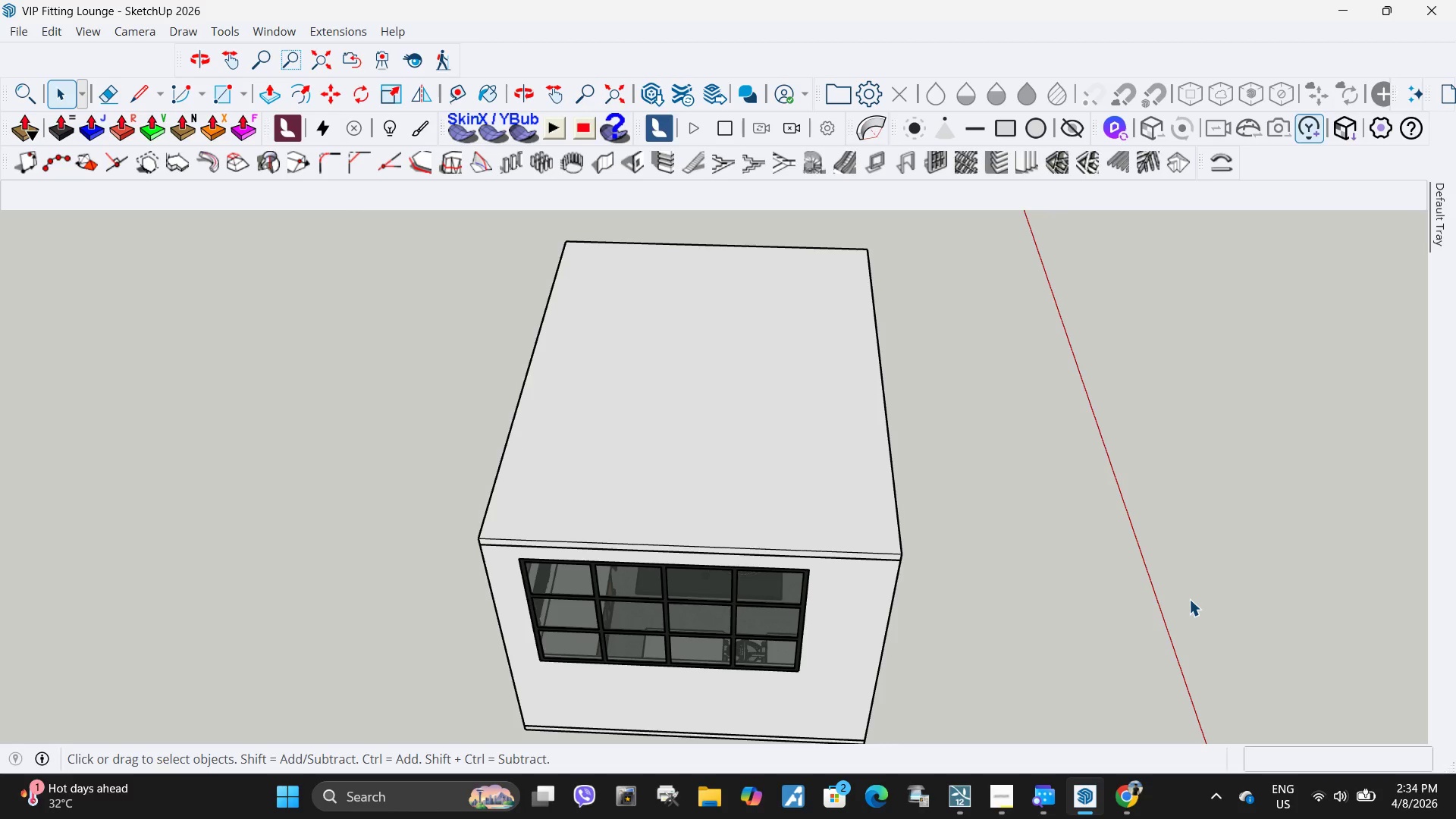 
left_click([971, 810])
 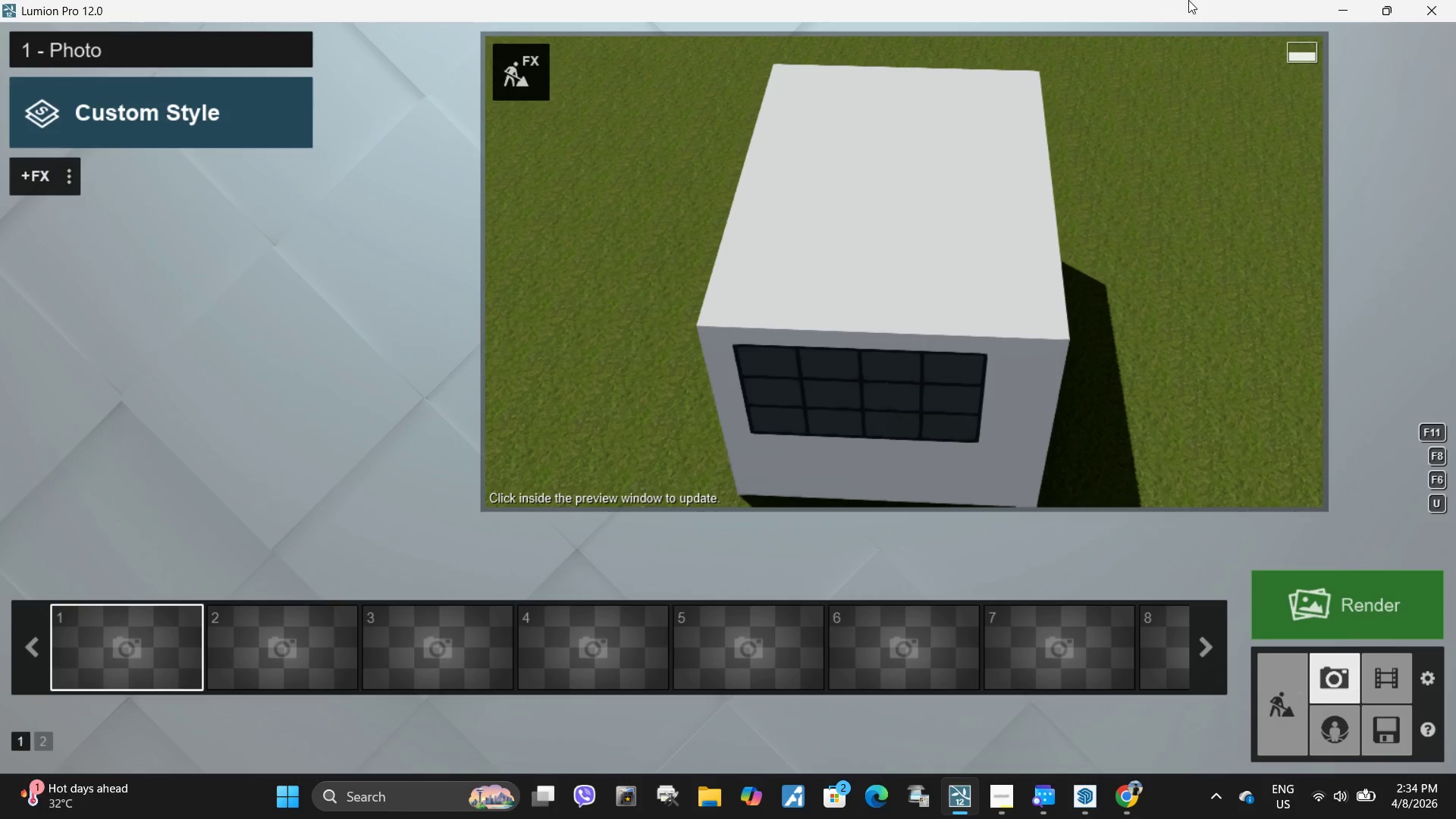 
hold_key(key=W, duration=2.89)
 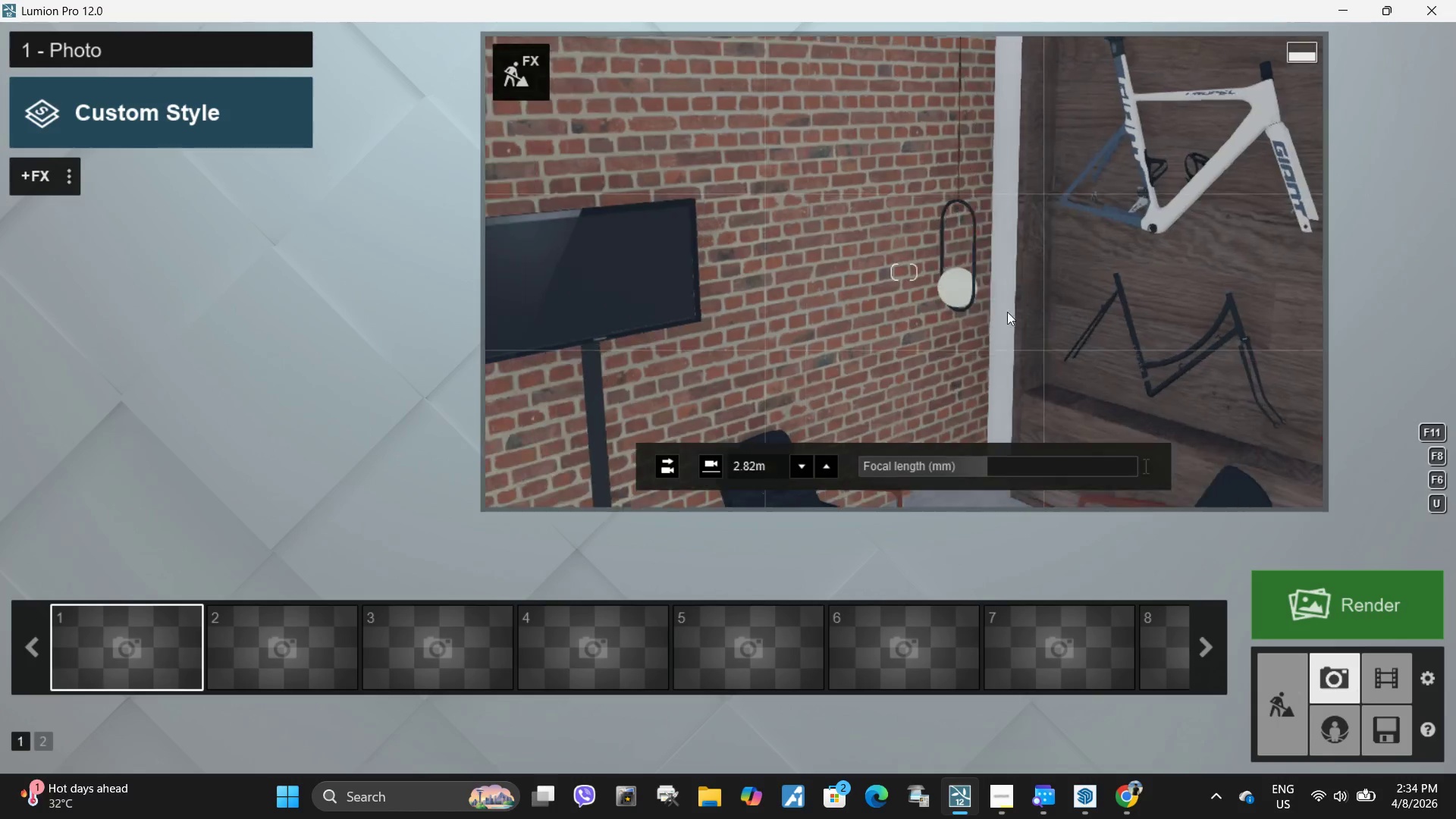 
hold_key(key=E, duration=0.91)
 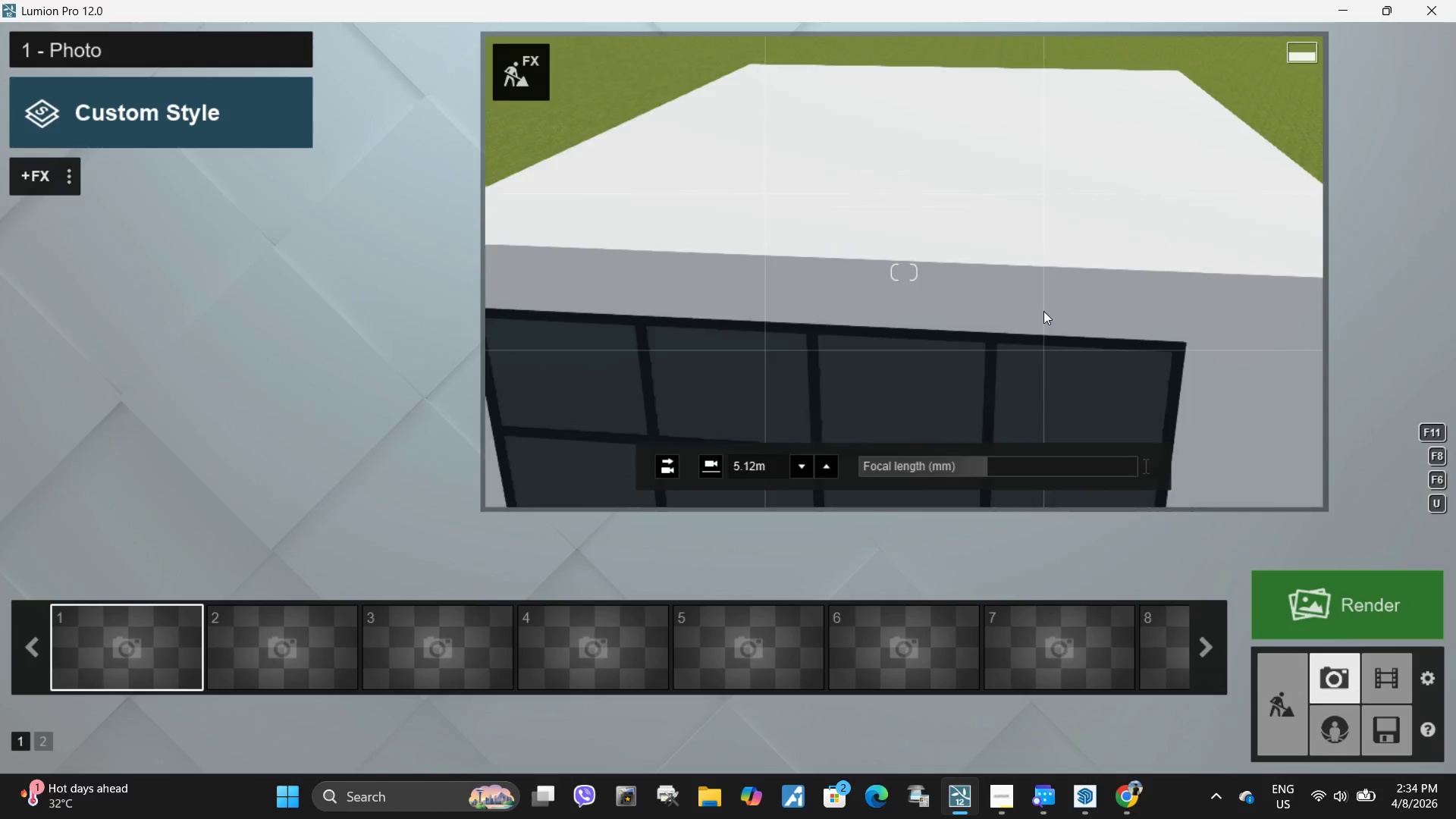 
hold_key(key=E, duration=1.38)
 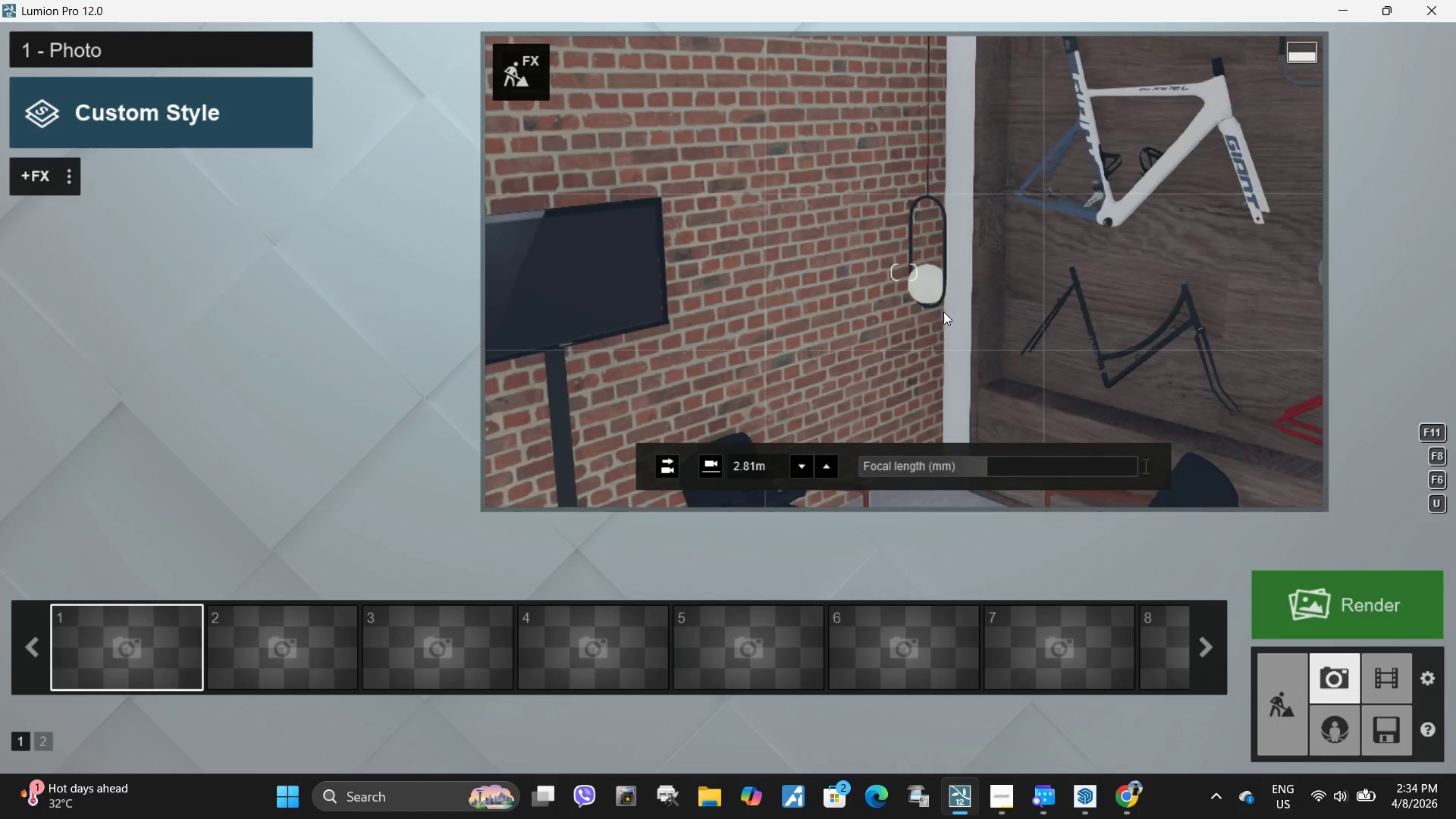 
type(ddsdwdw)
 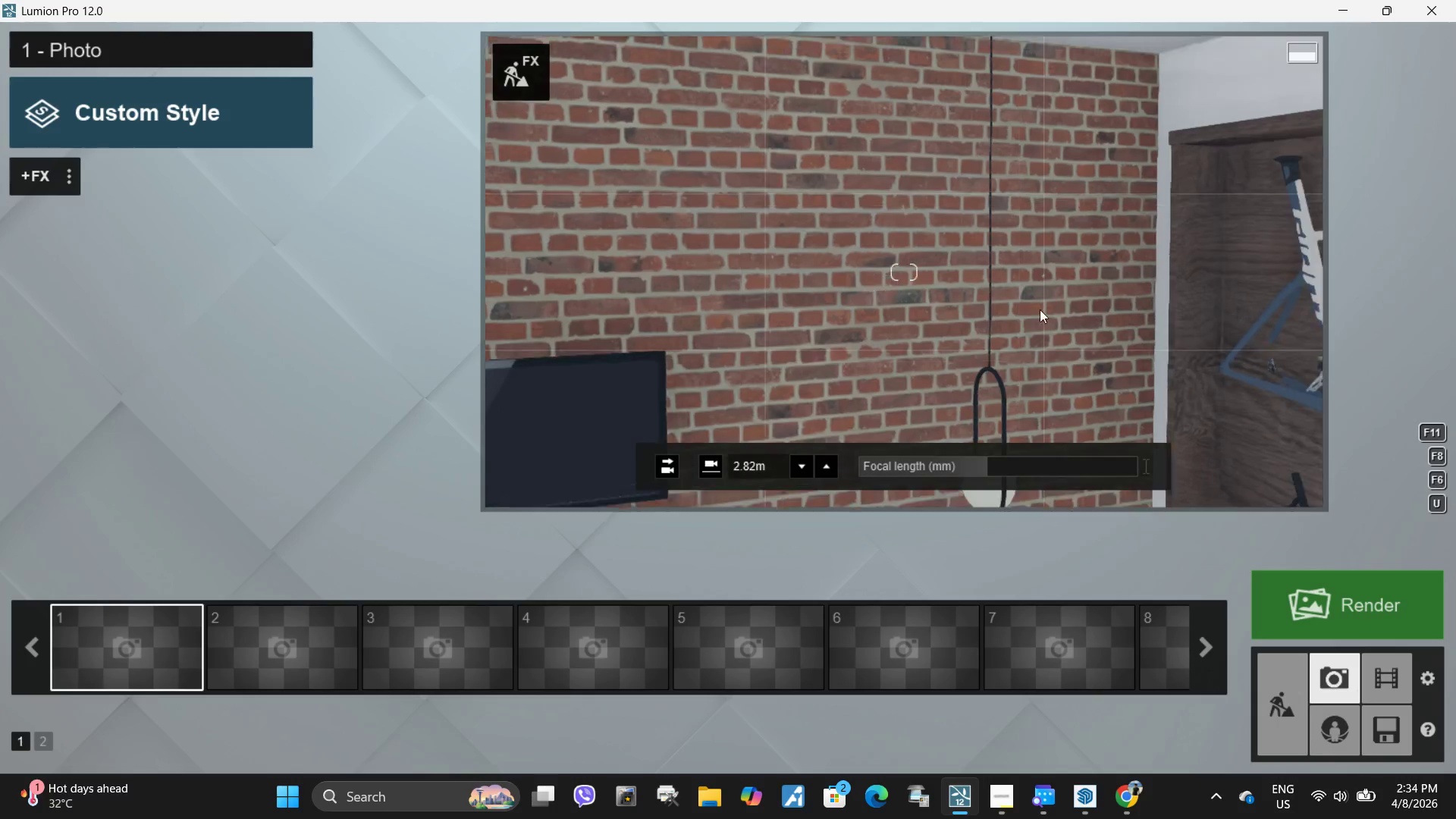 
left_click_drag(start_coordinate=[971, 472], to_coordinate=[896, 468])
 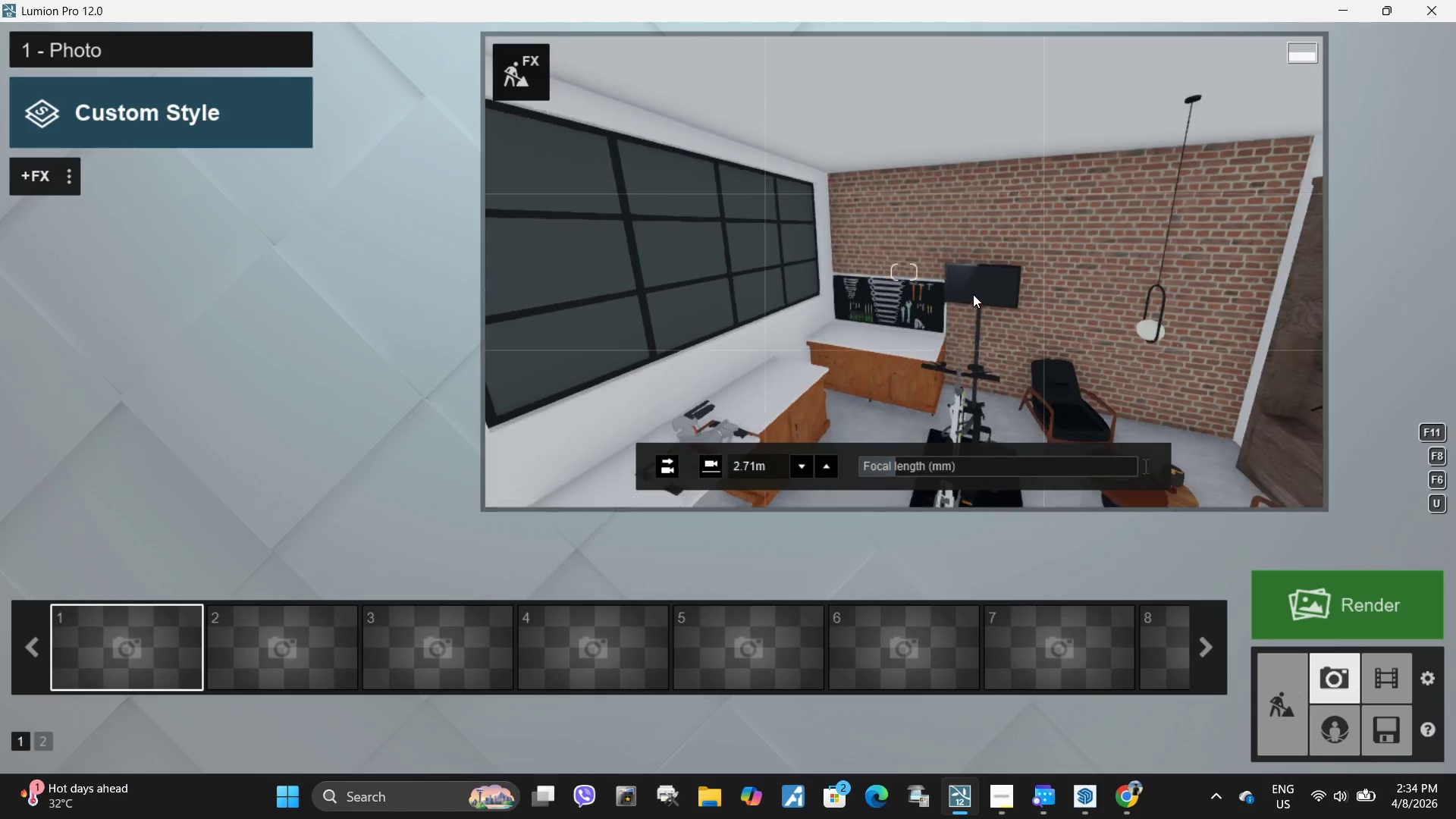 
type(eeed)
 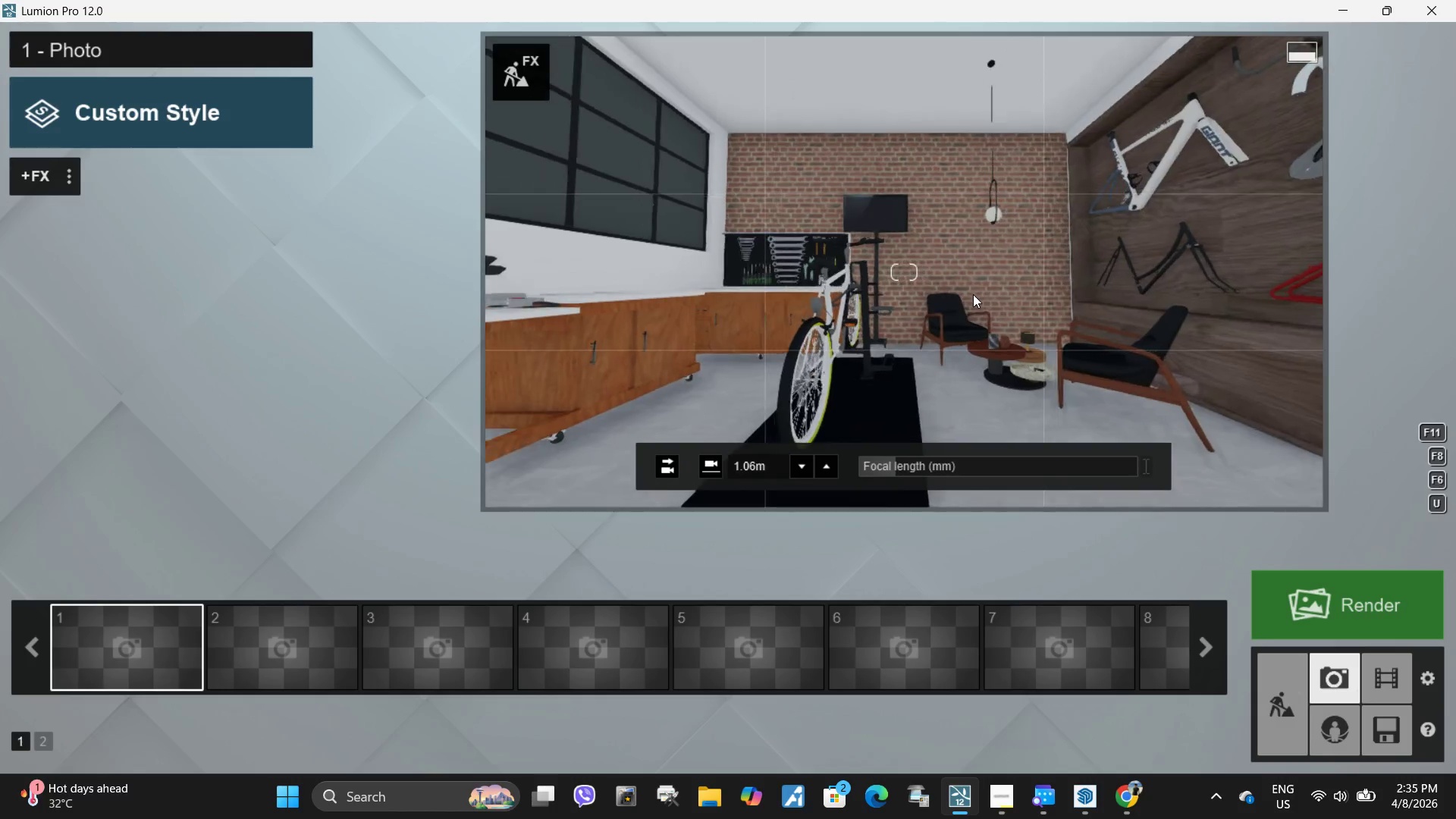 
key(D)
 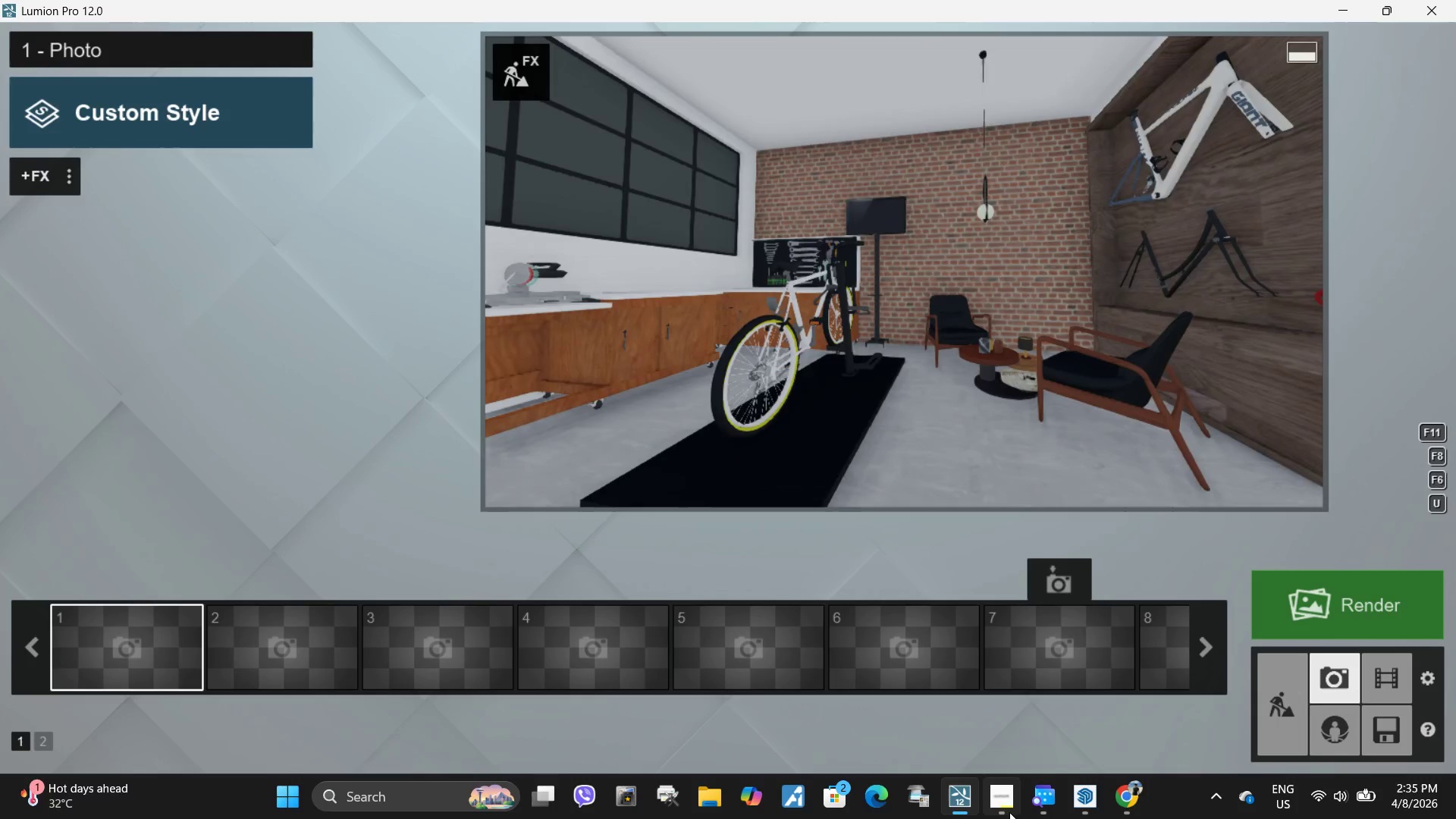 
mouse_move([1059, 800])
 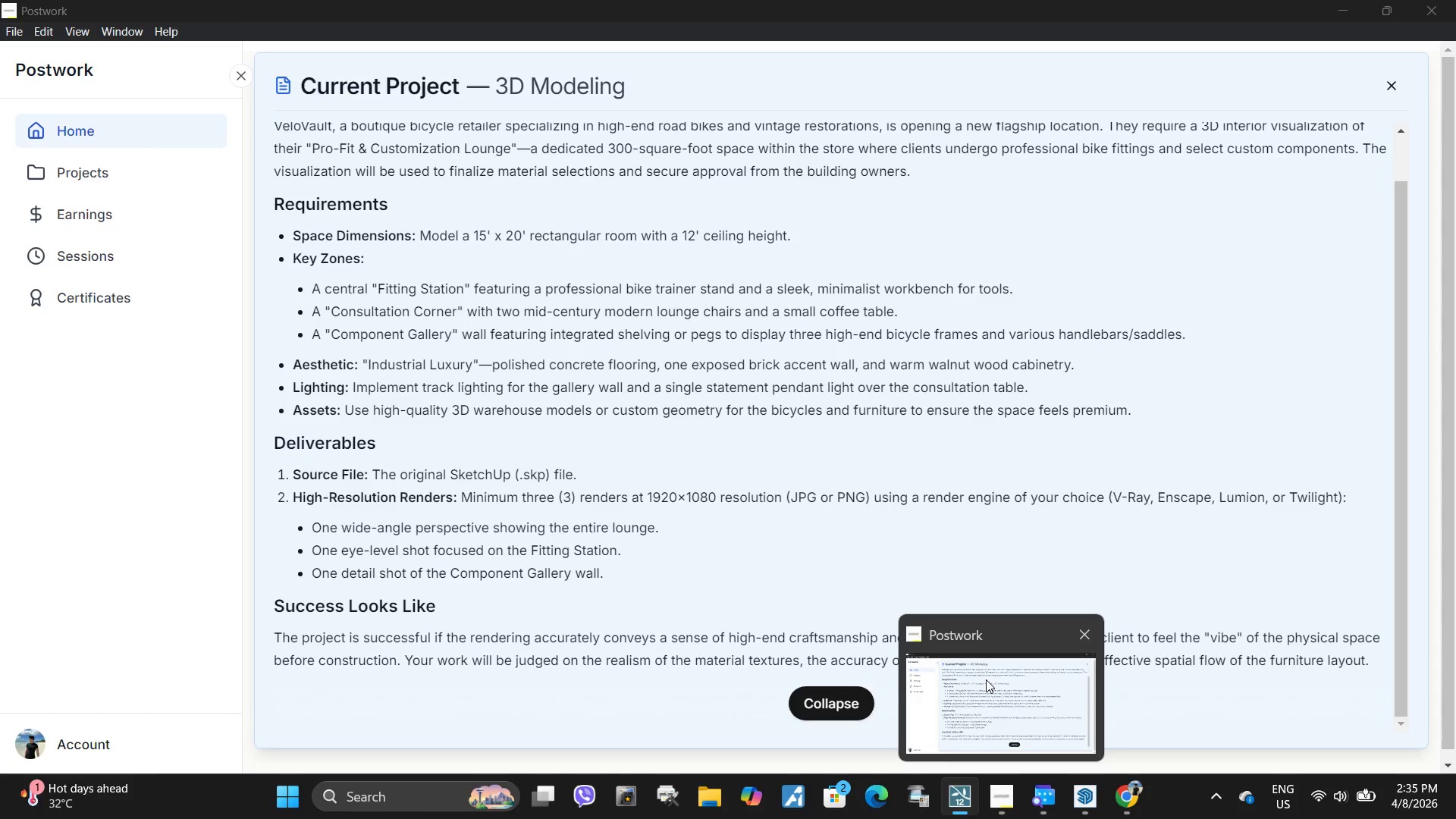 
type(ad)
 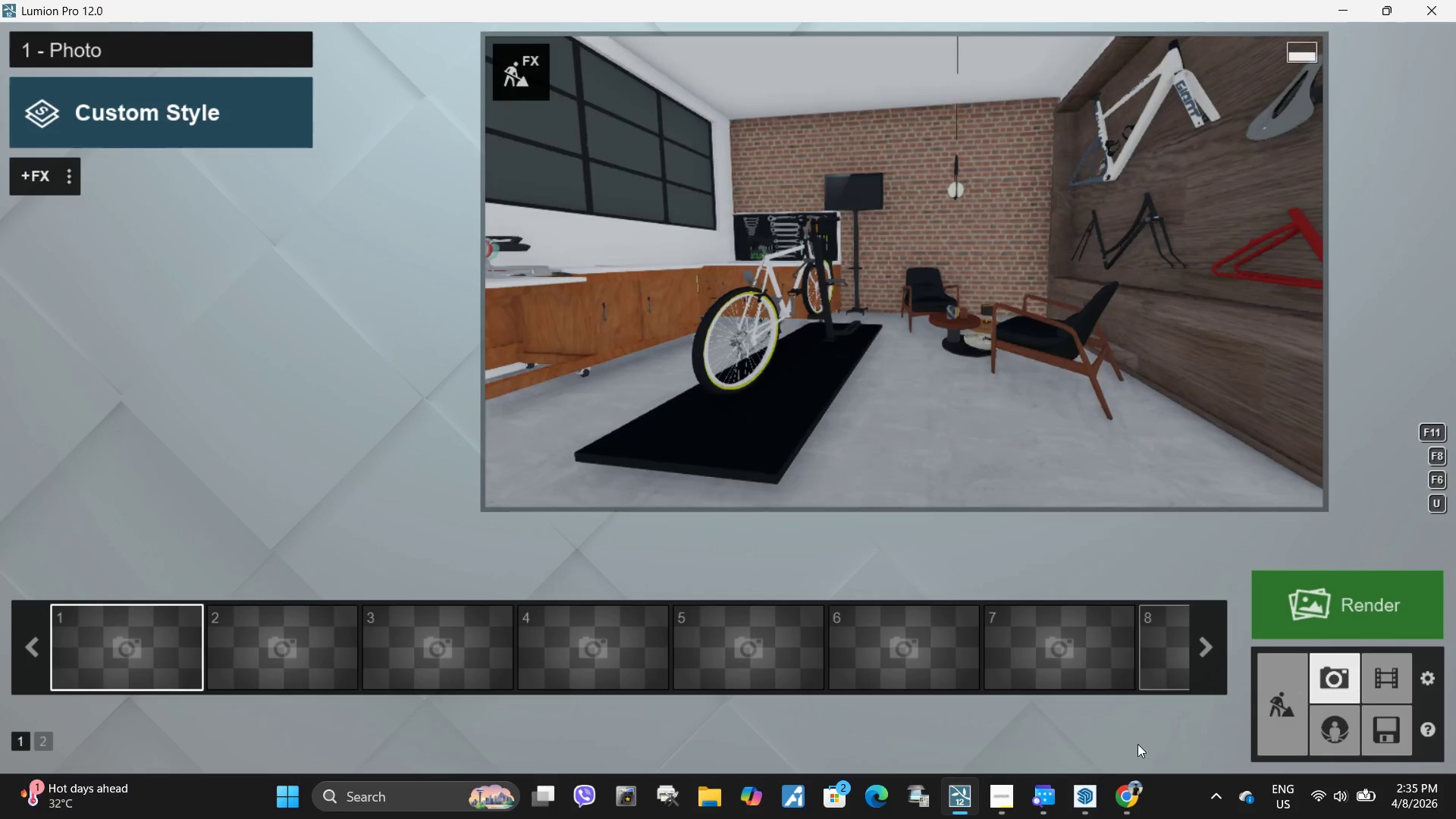 
left_click_drag(start_coordinate=[883, 469], to_coordinate=[798, 466])
 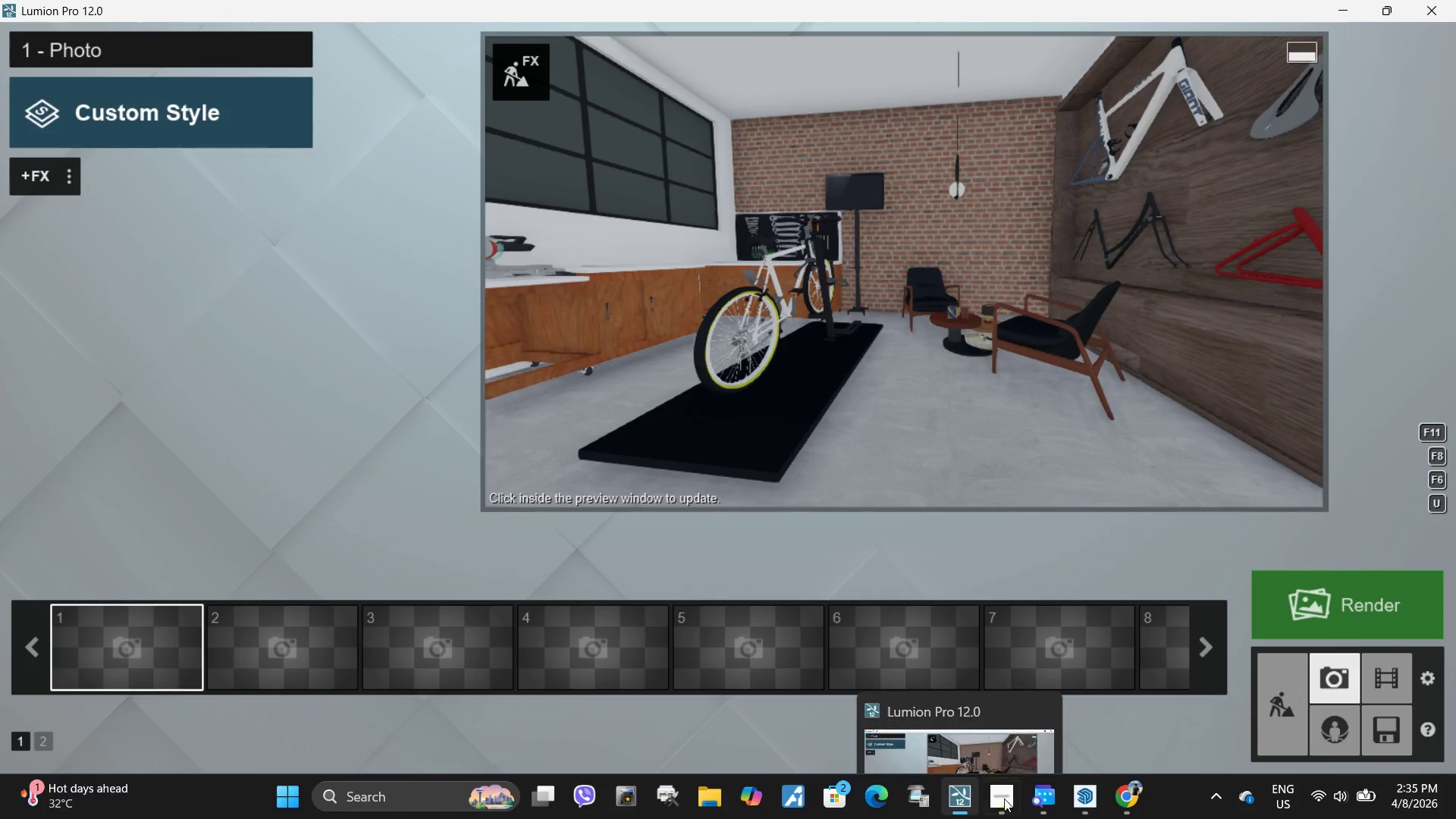 
mouse_move([971, 659])
 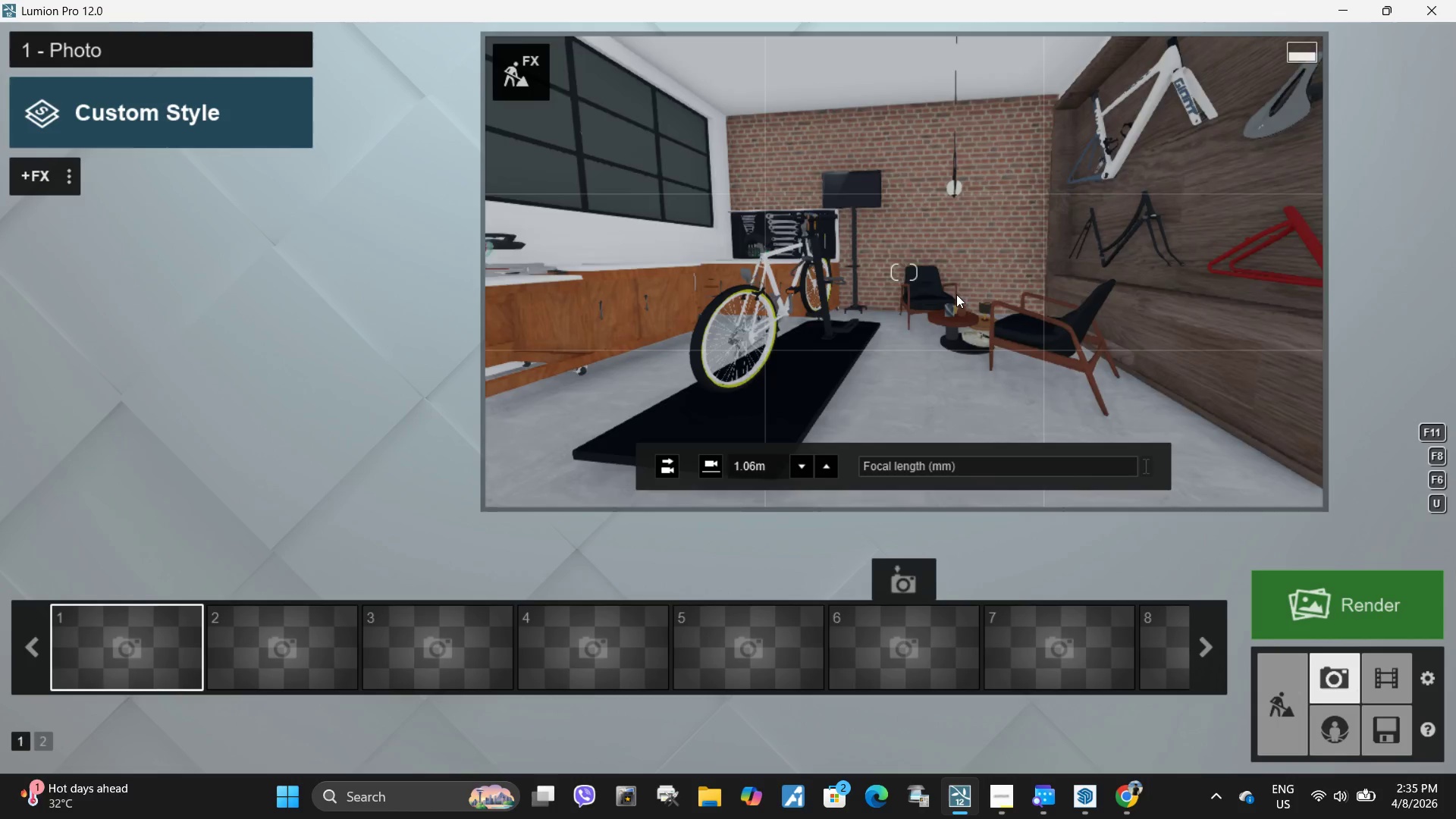 
type(qq)
 